 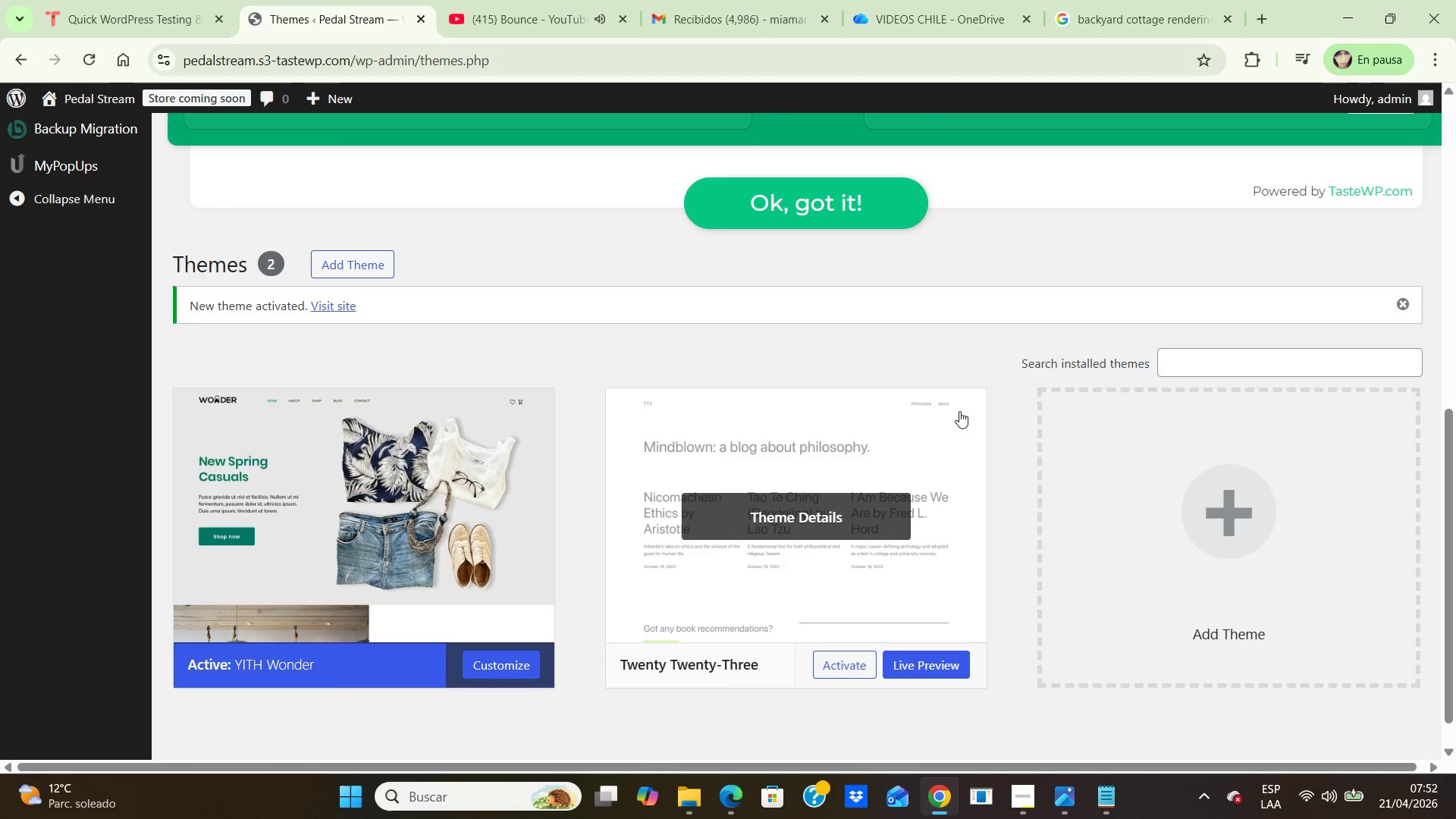 
left_click([501, 672])
 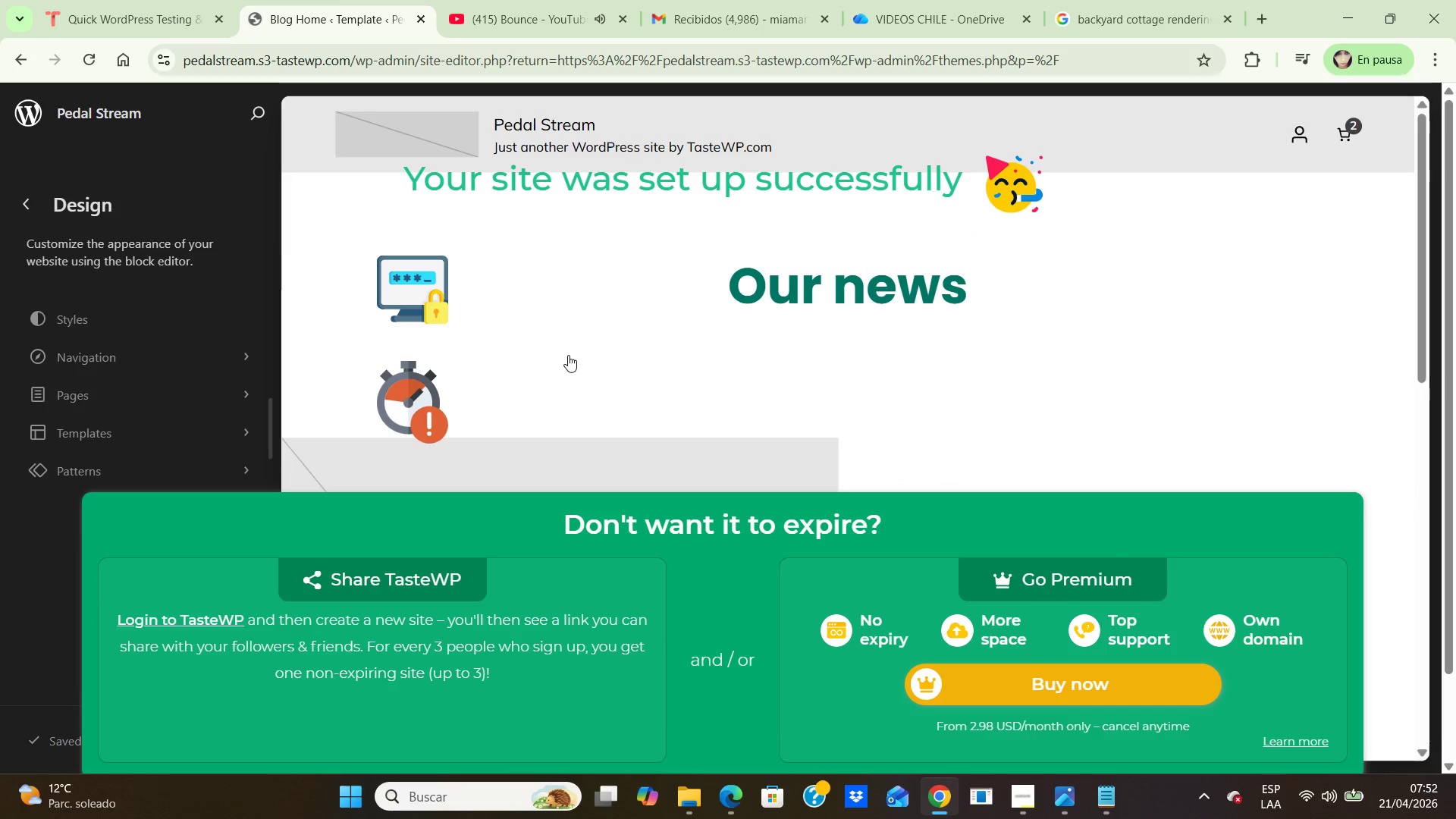 
wait(7.84)
 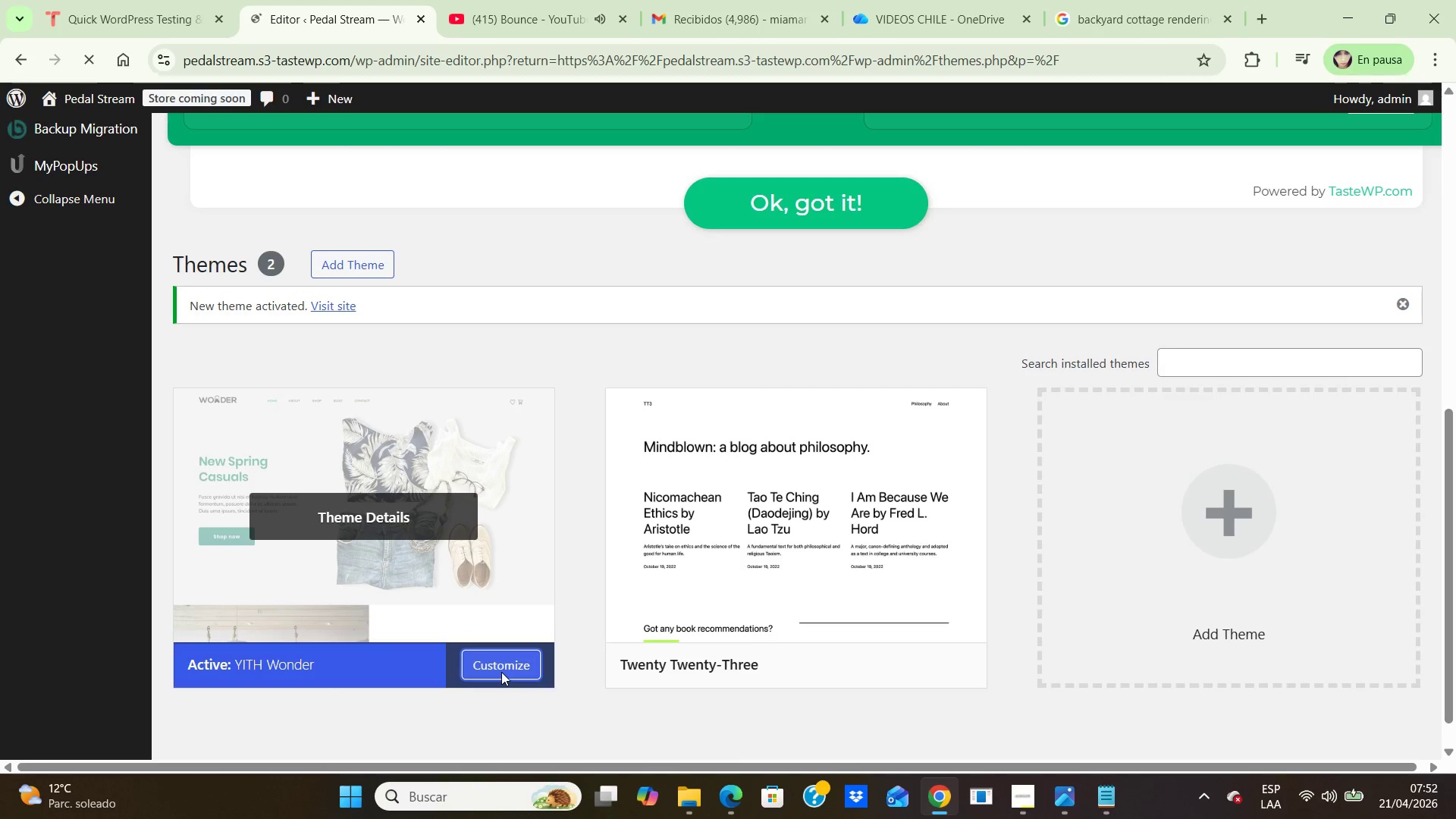 
scroll: coordinate [568, 351], scroll_direction: down, amount: 5.0
 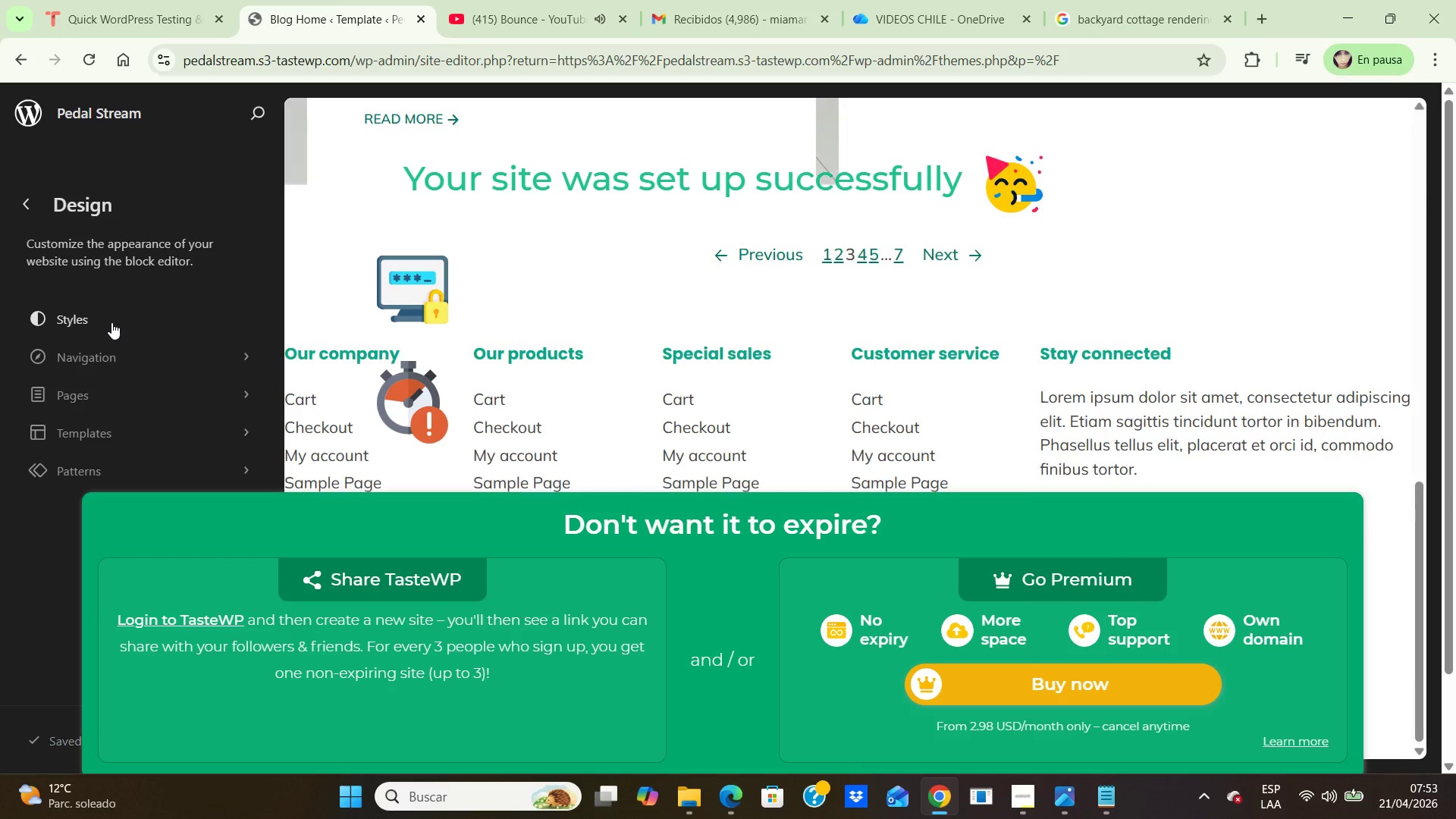 
left_click([74, 322])
 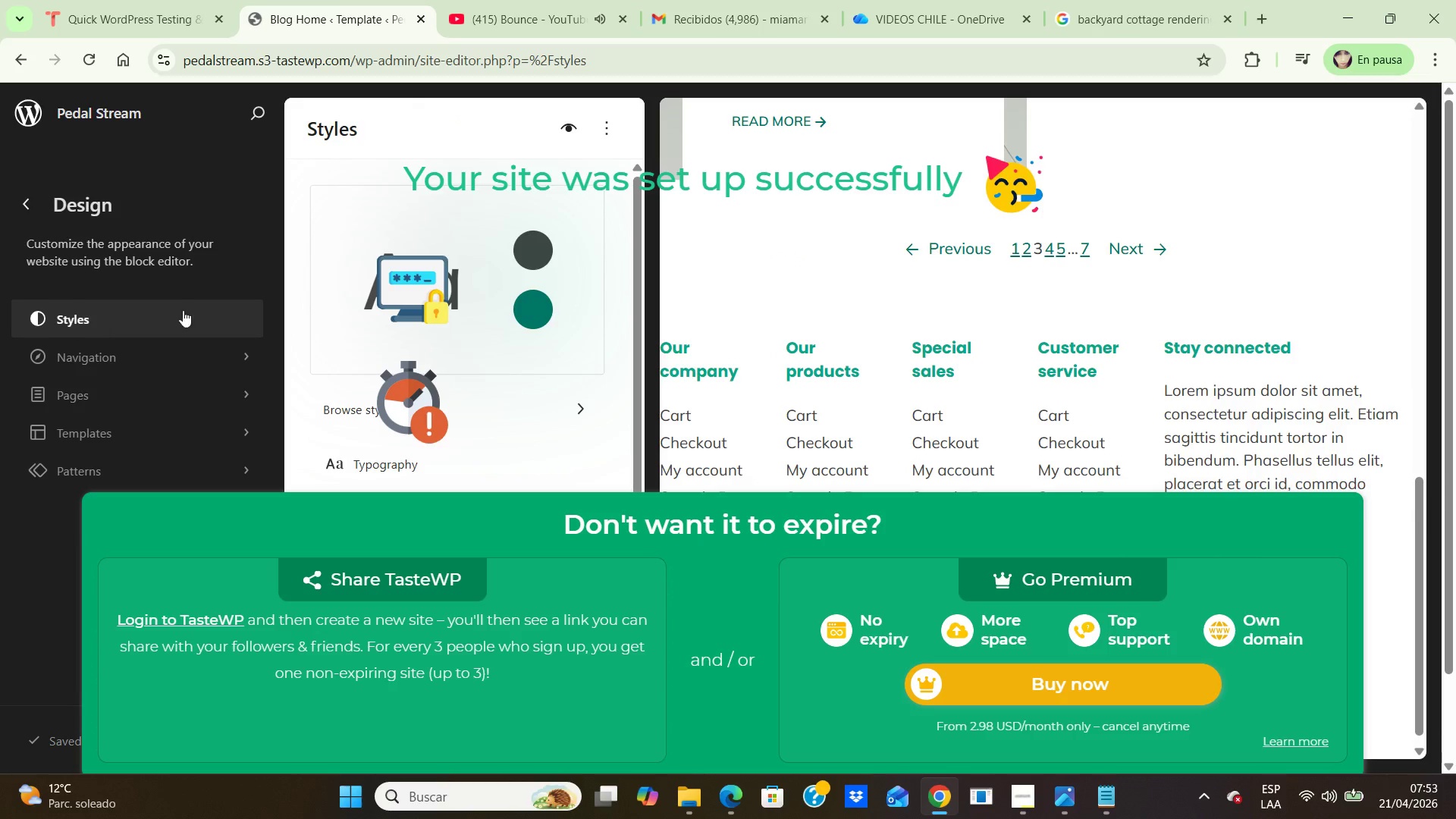 
scroll: coordinate [380, 284], scroll_direction: down, amount: 2.0
 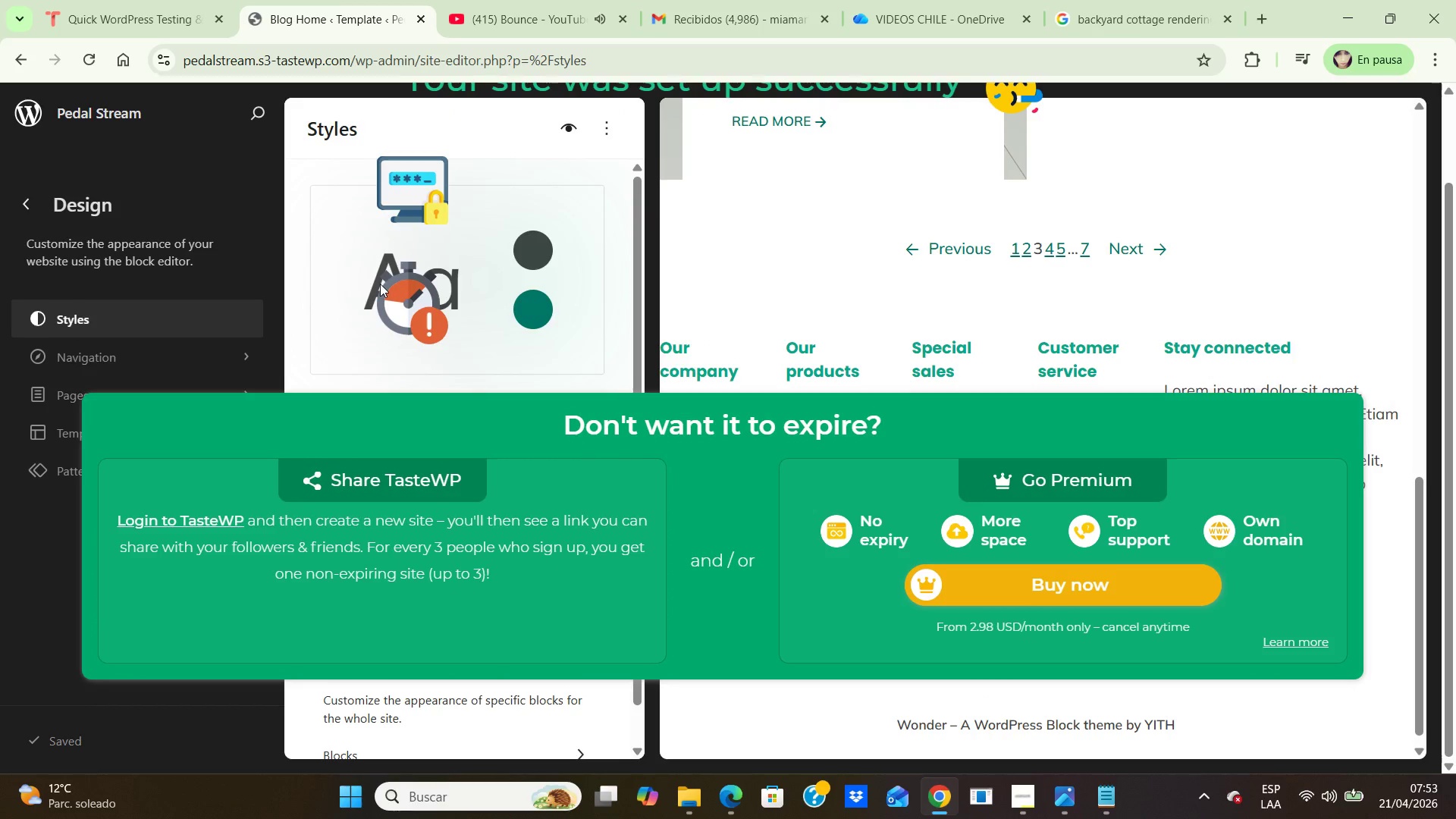 
scroll: coordinate [380, 284], scroll_direction: up, amount: 2.0
 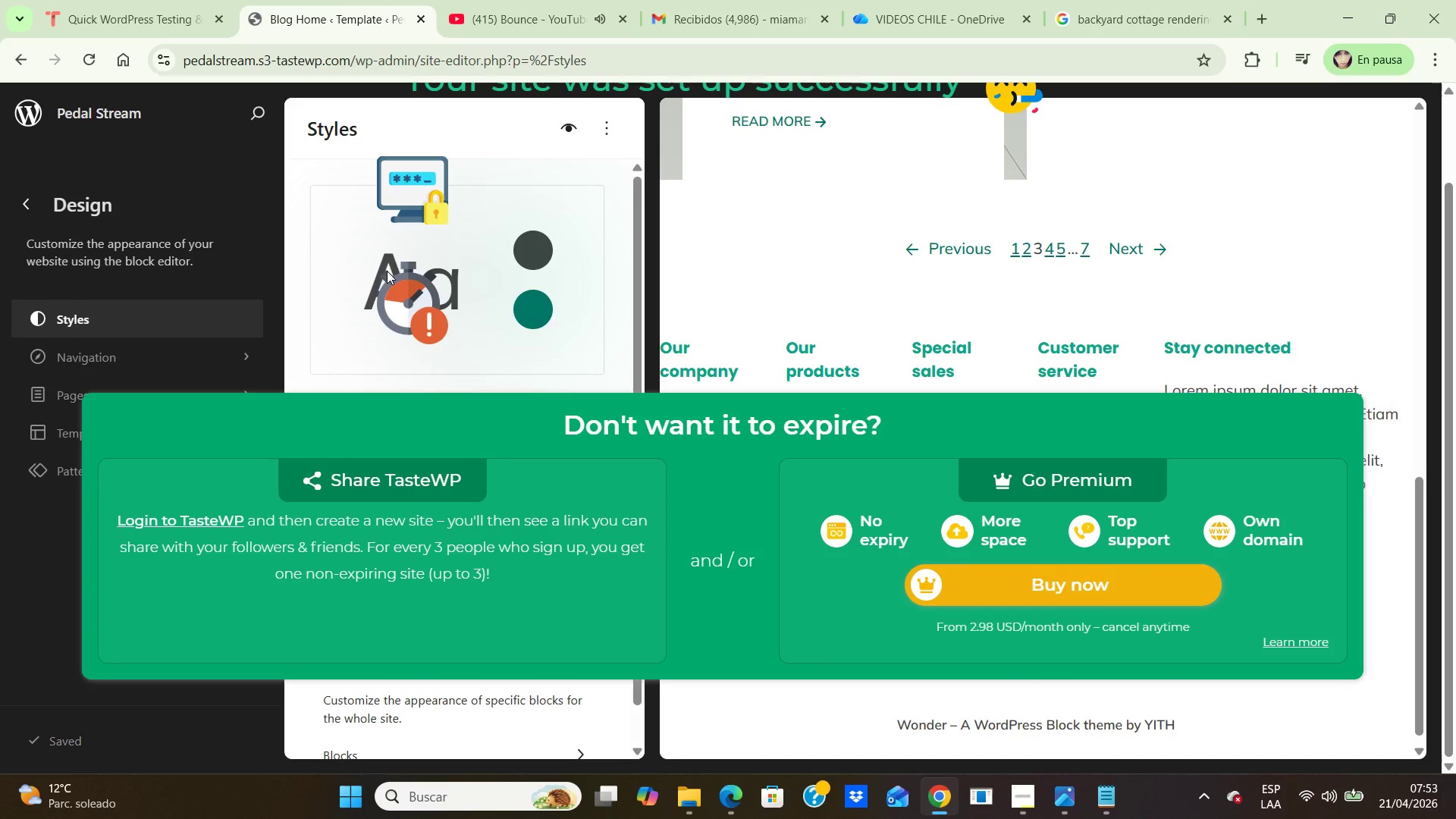 
scroll: coordinate [387, 271], scroll_direction: down, amount: 4.0
 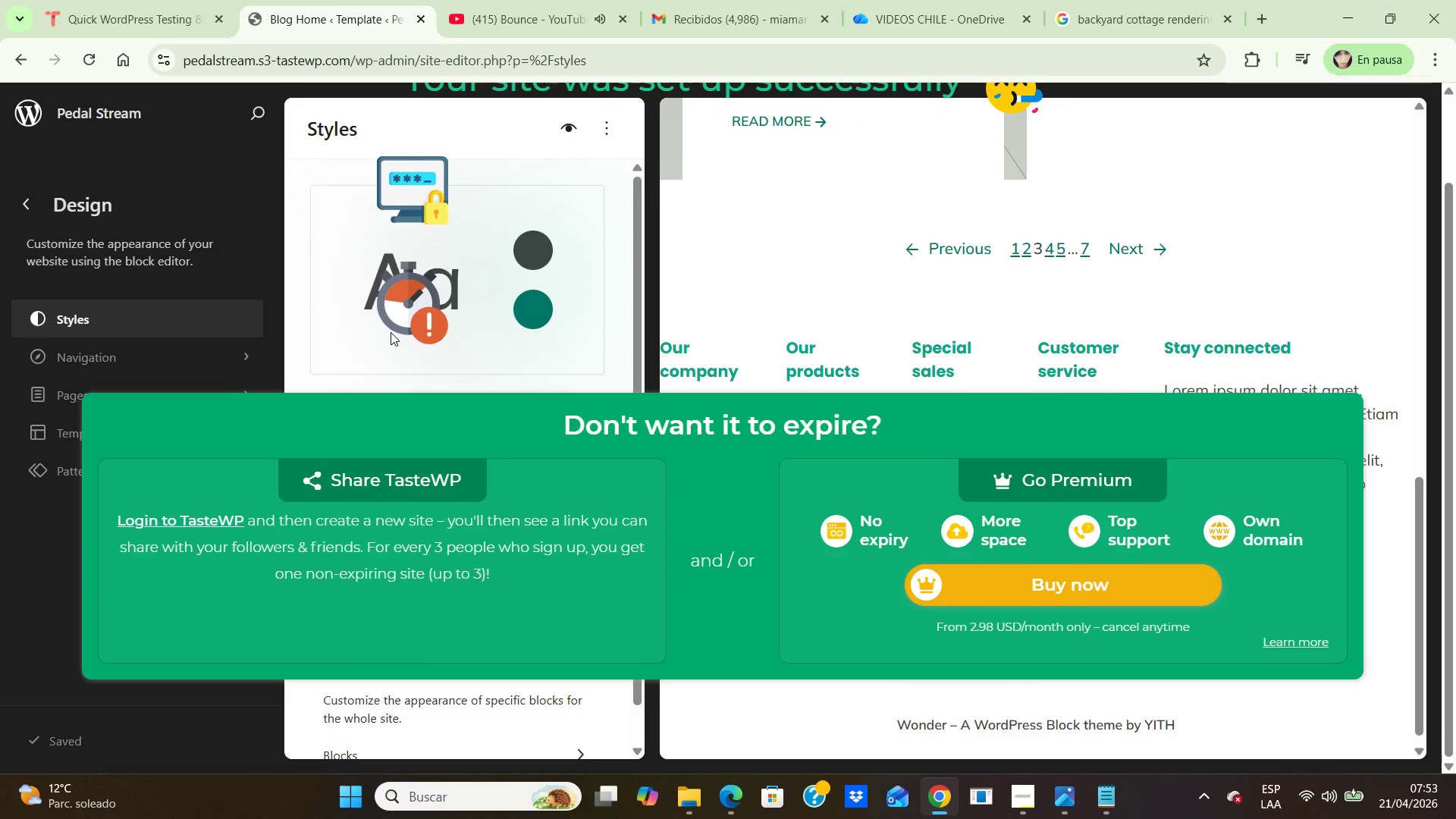 
scroll: coordinate [391, 332], scroll_direction: up, amount: 7.0
 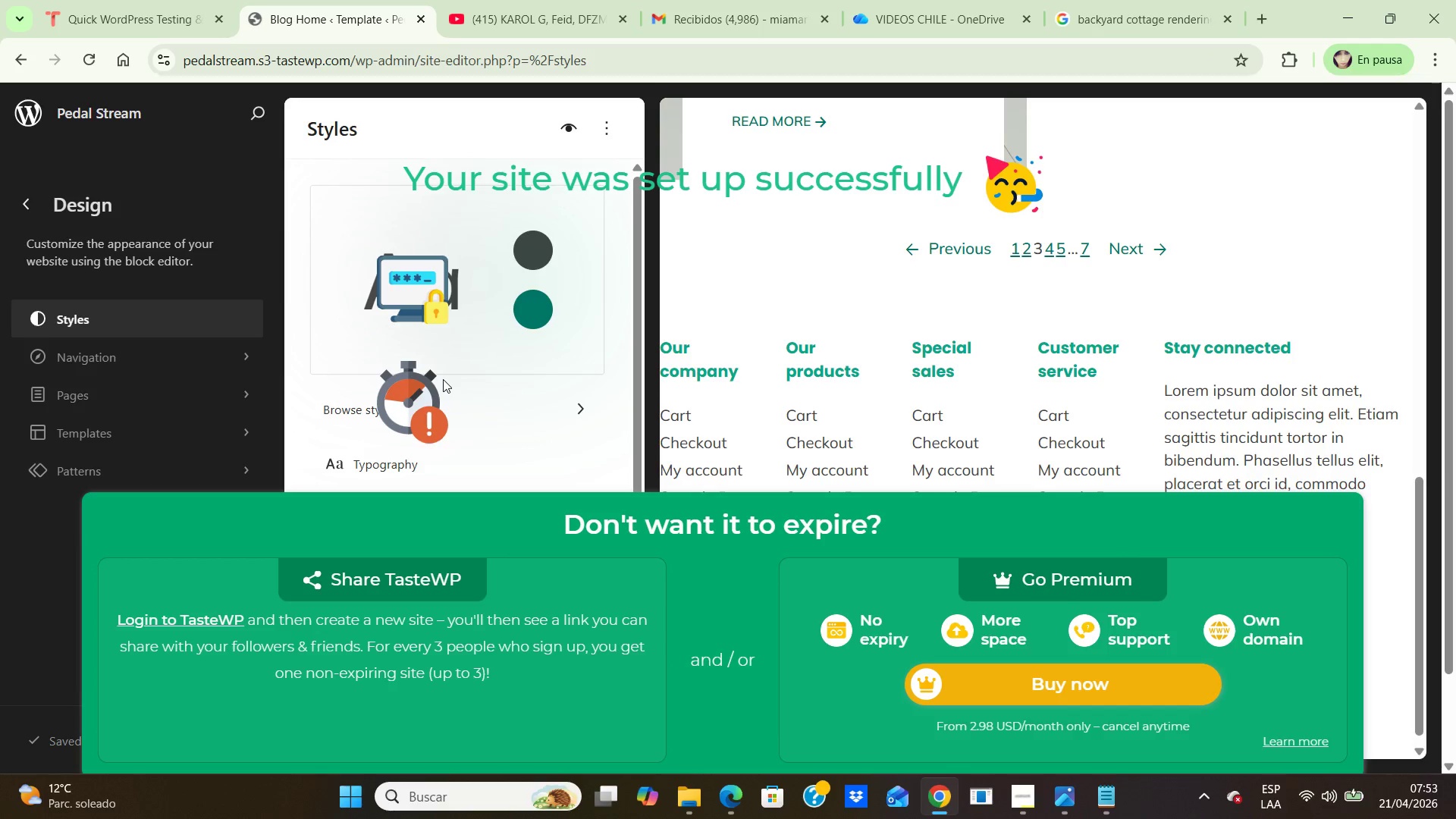 
scroll: coordinate [446, 472], scroll_direction: down, amount: 2.0
 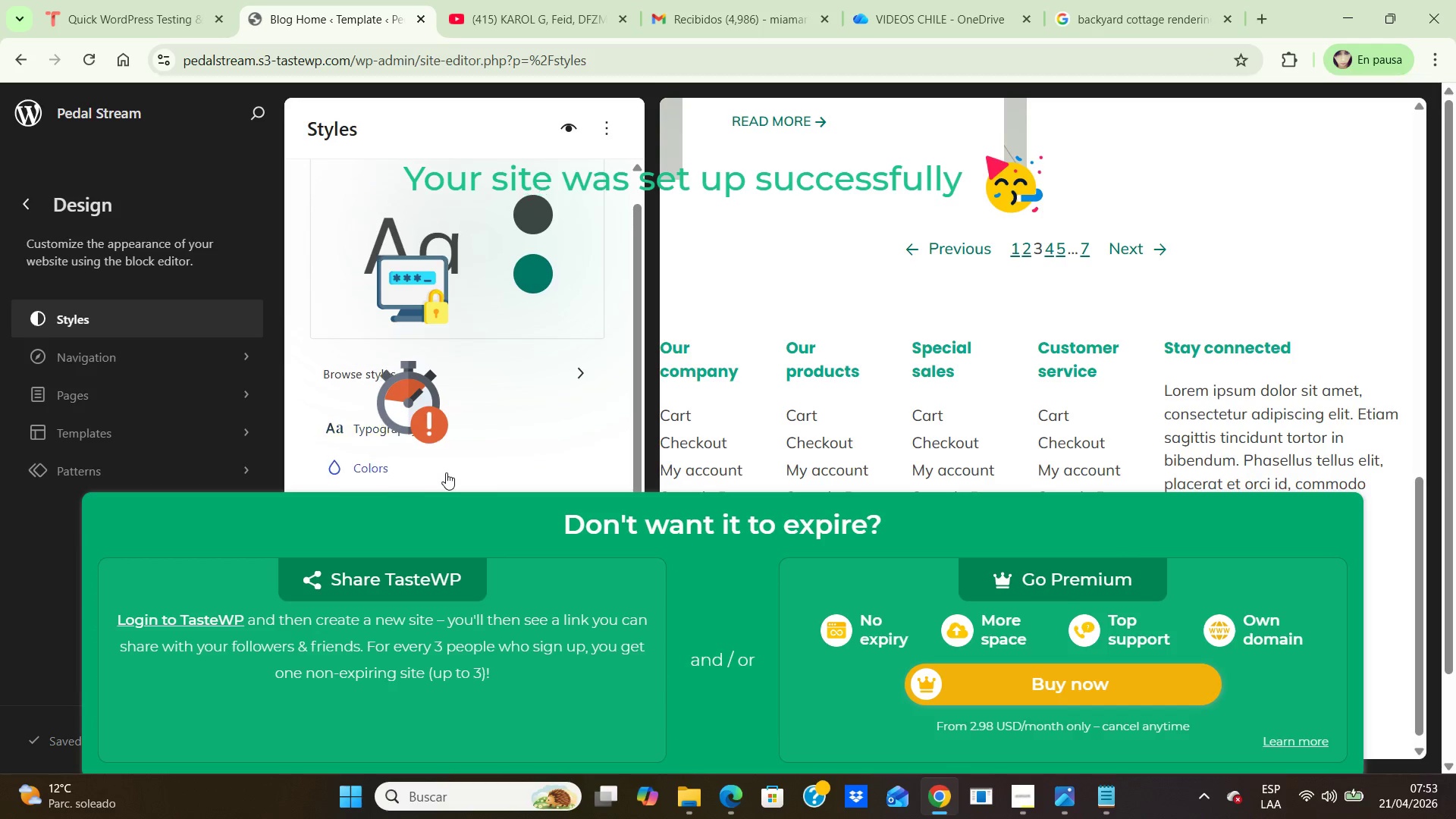 
scroll: coordinate [446, 472], scroll_direction: up, amount: 2.0
 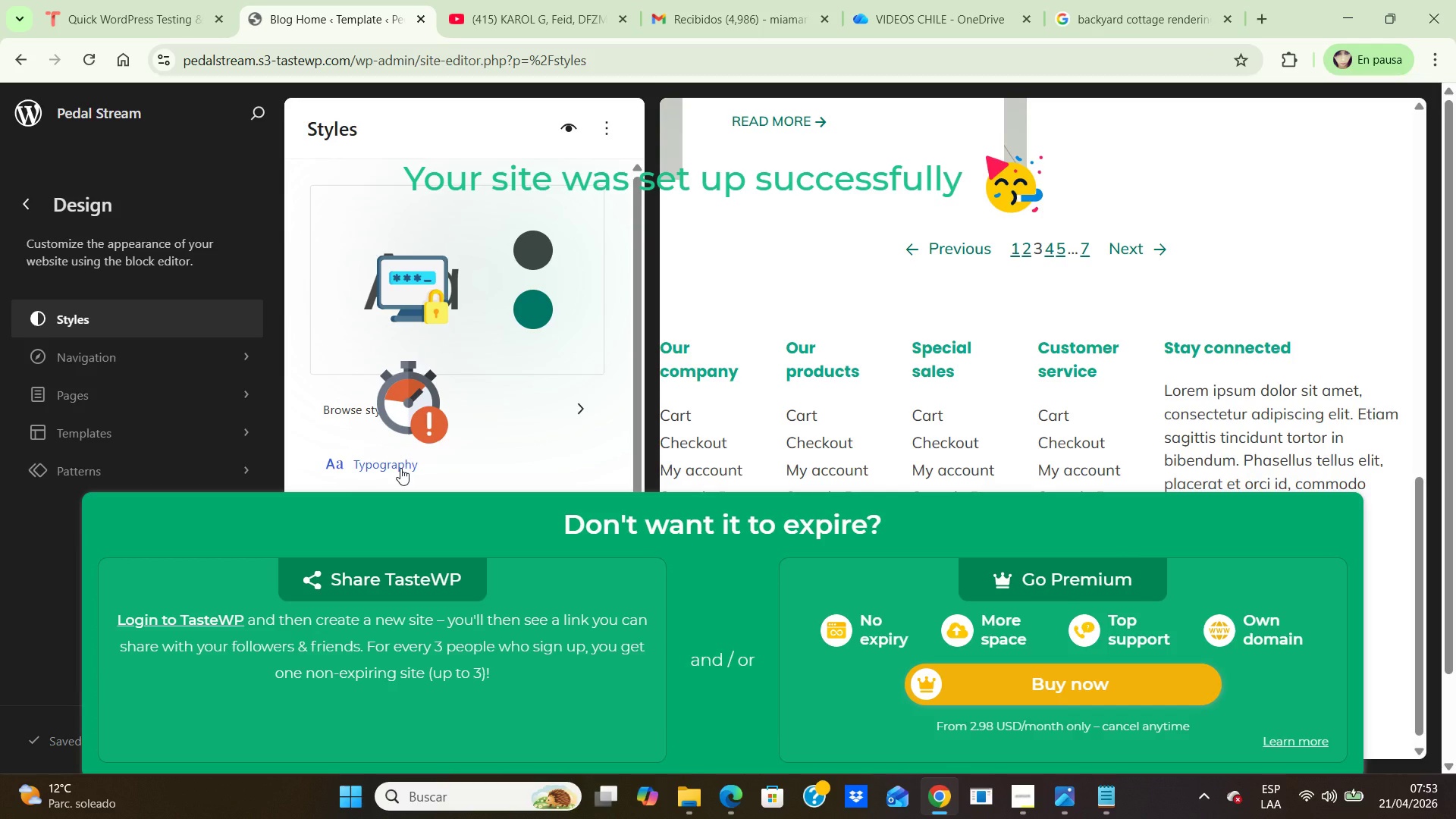 
left_click([400, 468])
 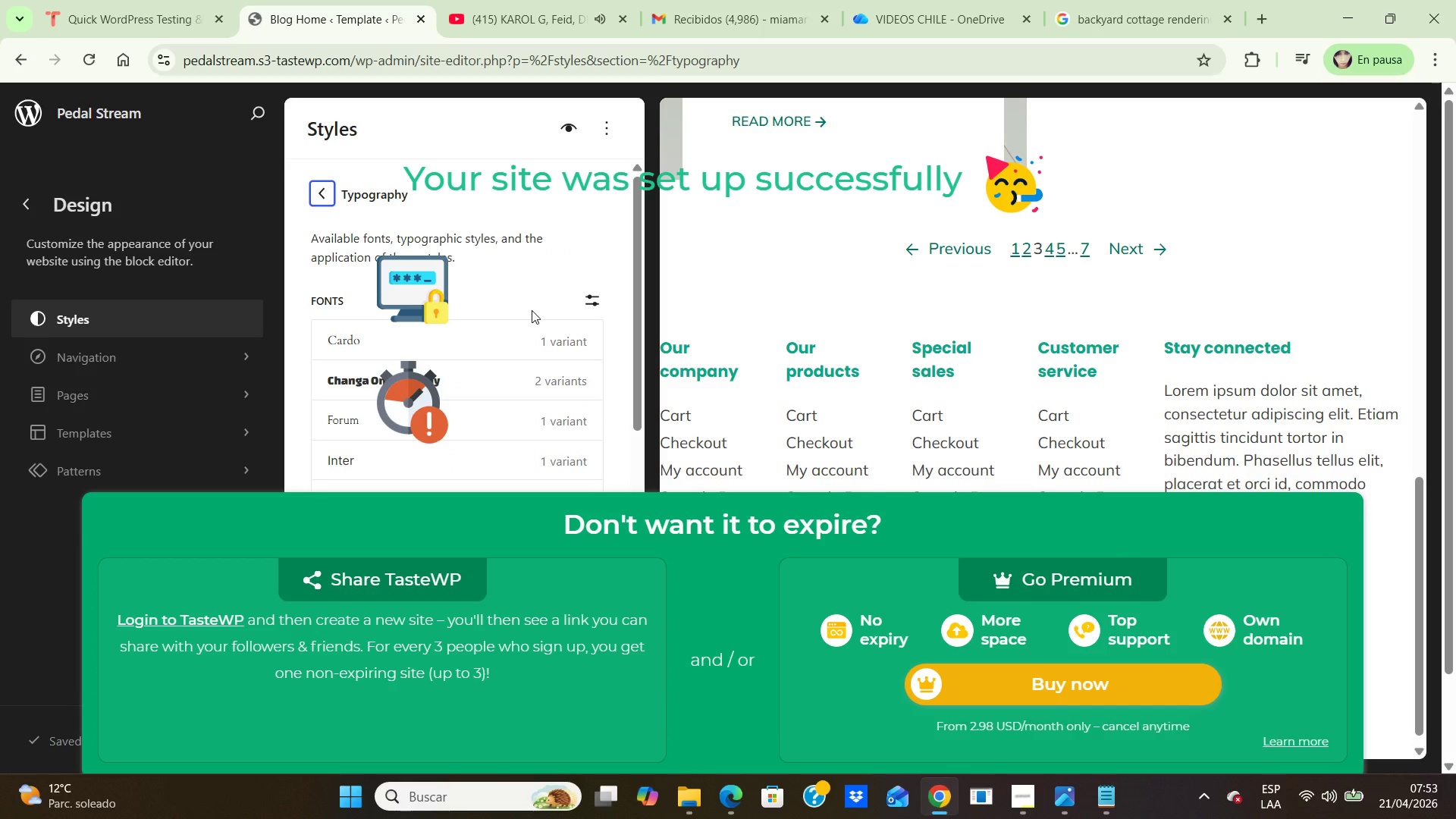 
wait(5.91)
 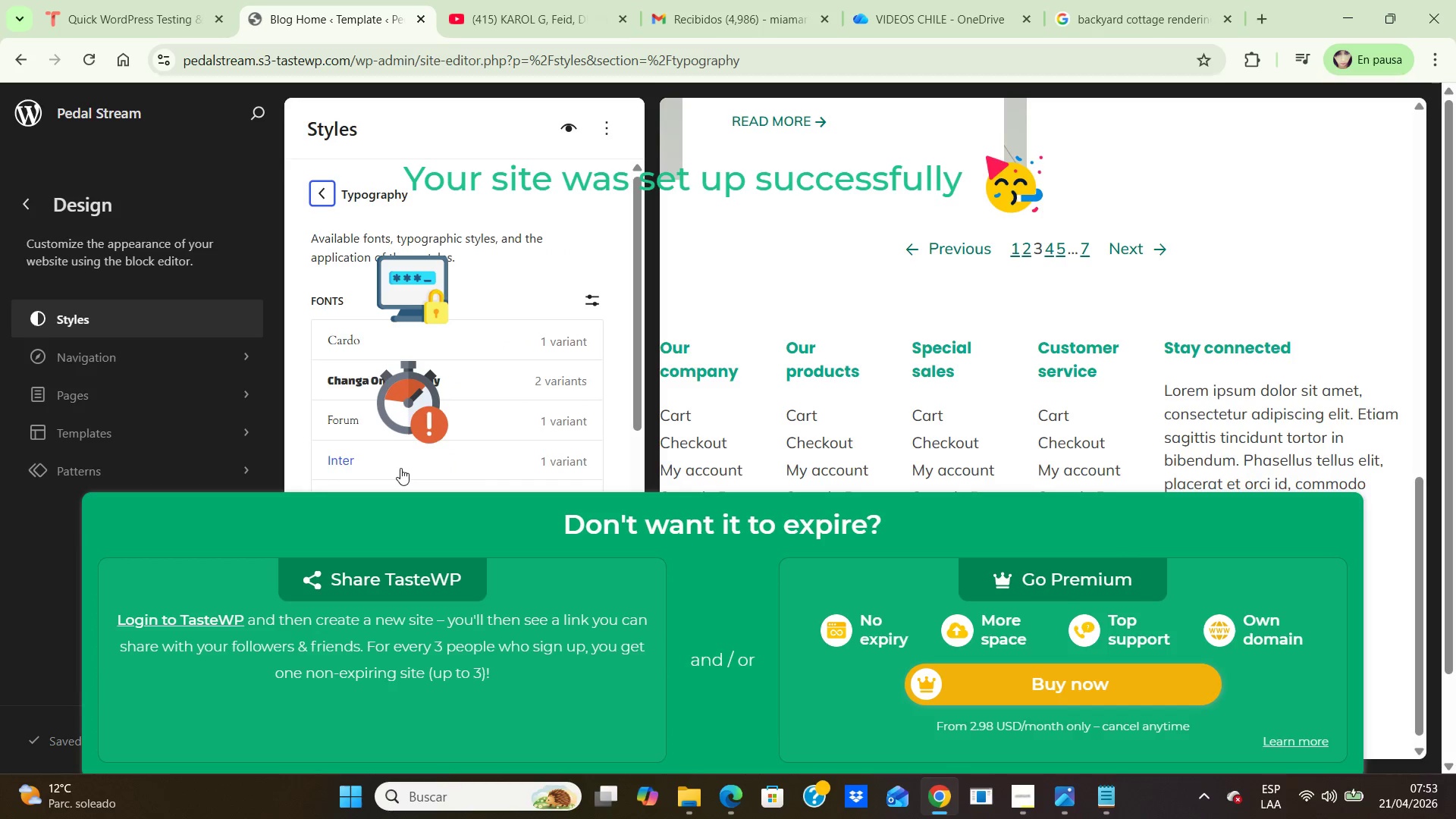 
scroll: coordinate [532, 310], scroll_direction: down, amount: 2.0
 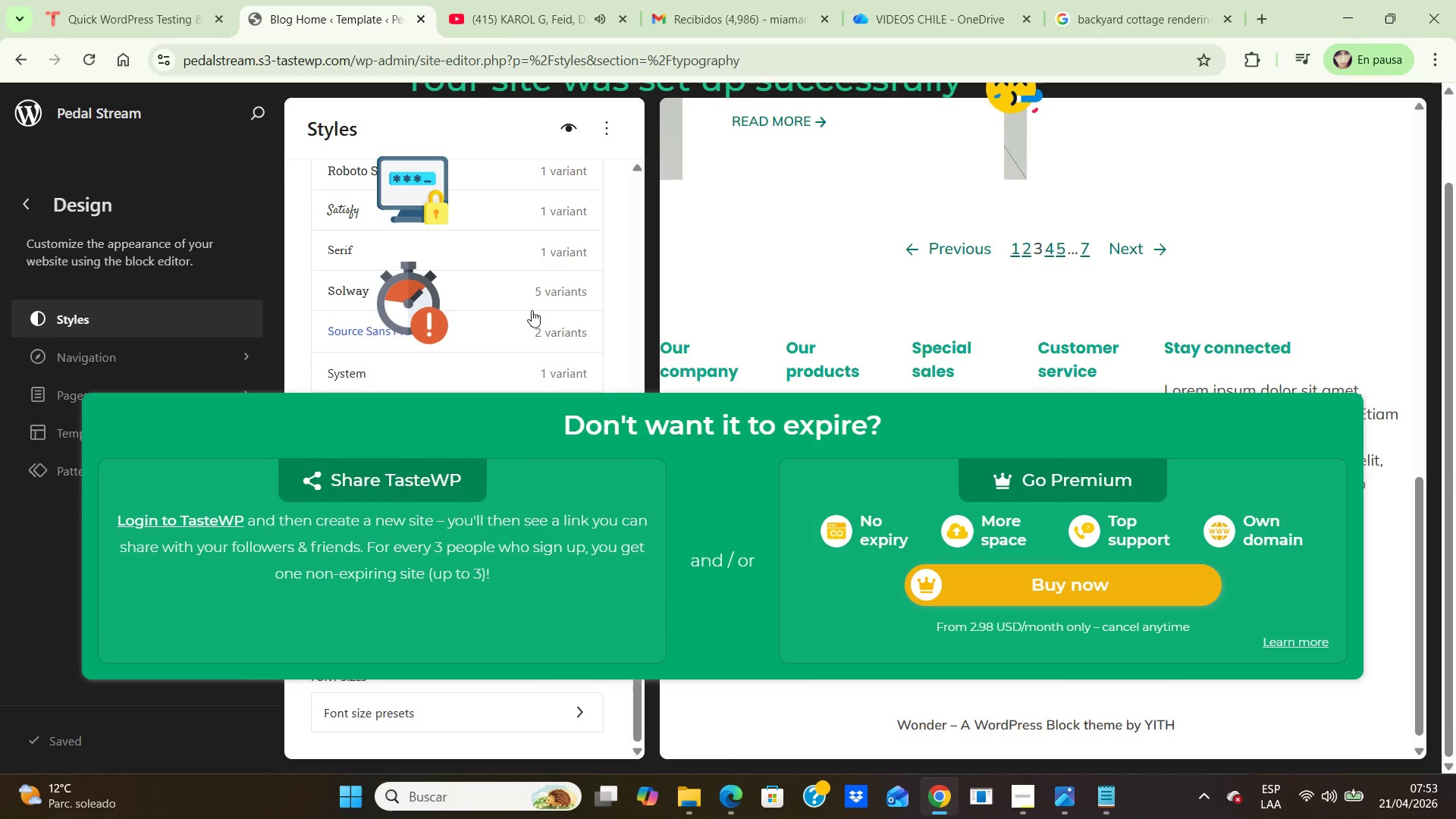 
scroll: coordinate [508, 341], scroll_direction: up, amount: 6.0
 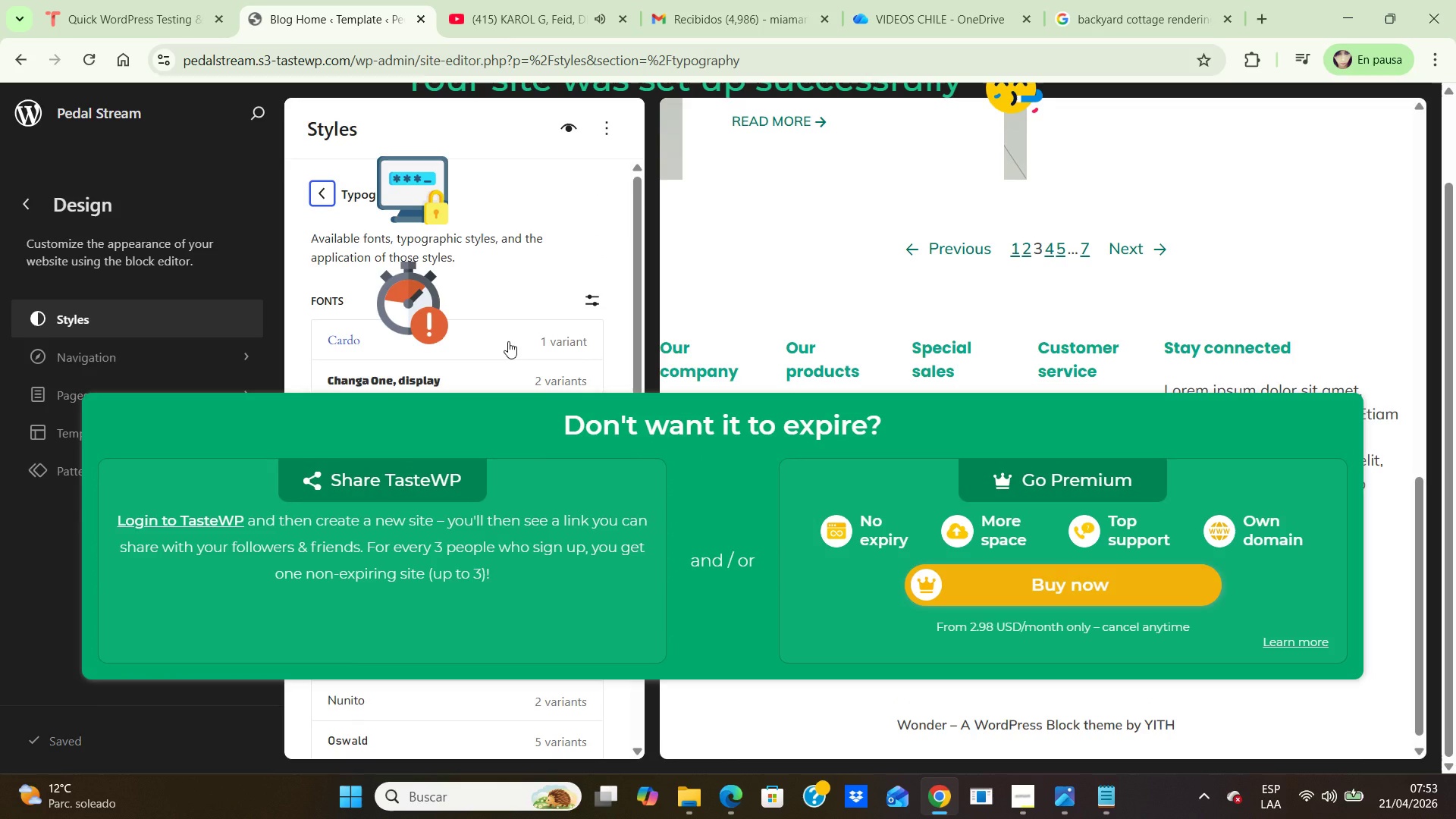 
wait(10.91)
 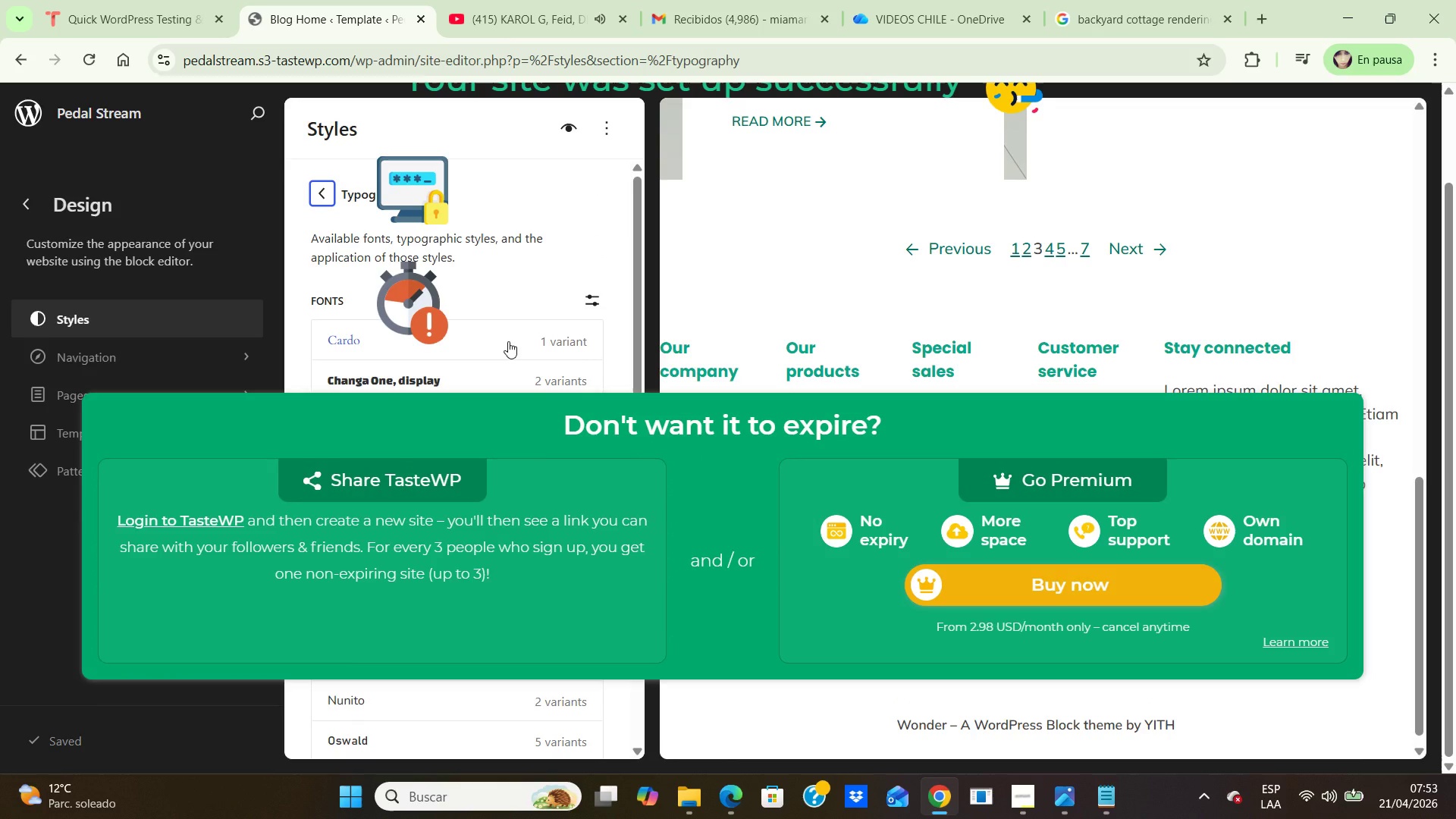 
scroll: coordinate [533, 202], scroll_direction: down, amount: 2.0
 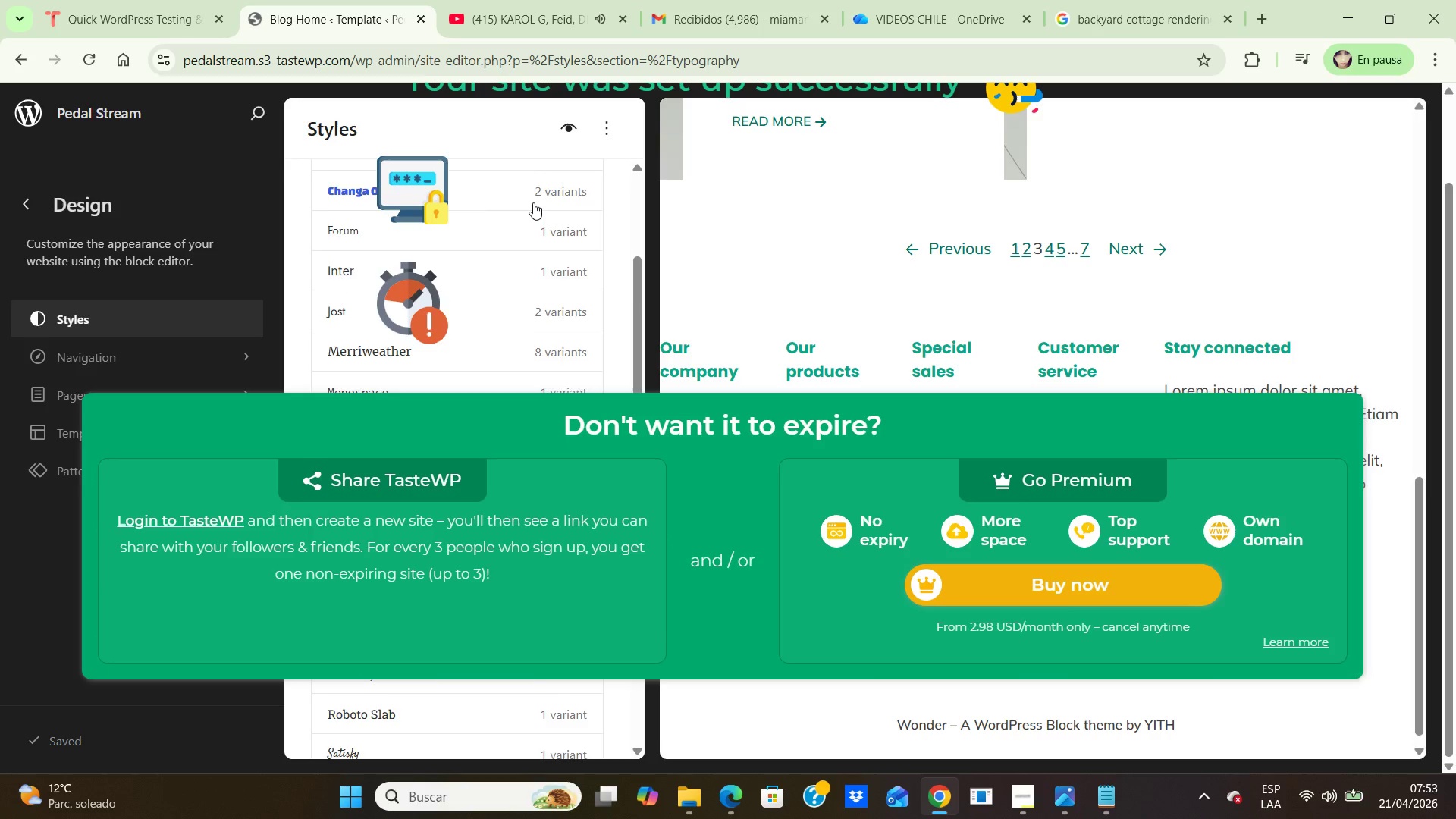 
scroll: coordinate [533, 202], scroll_direction: up, amount: 2.0
 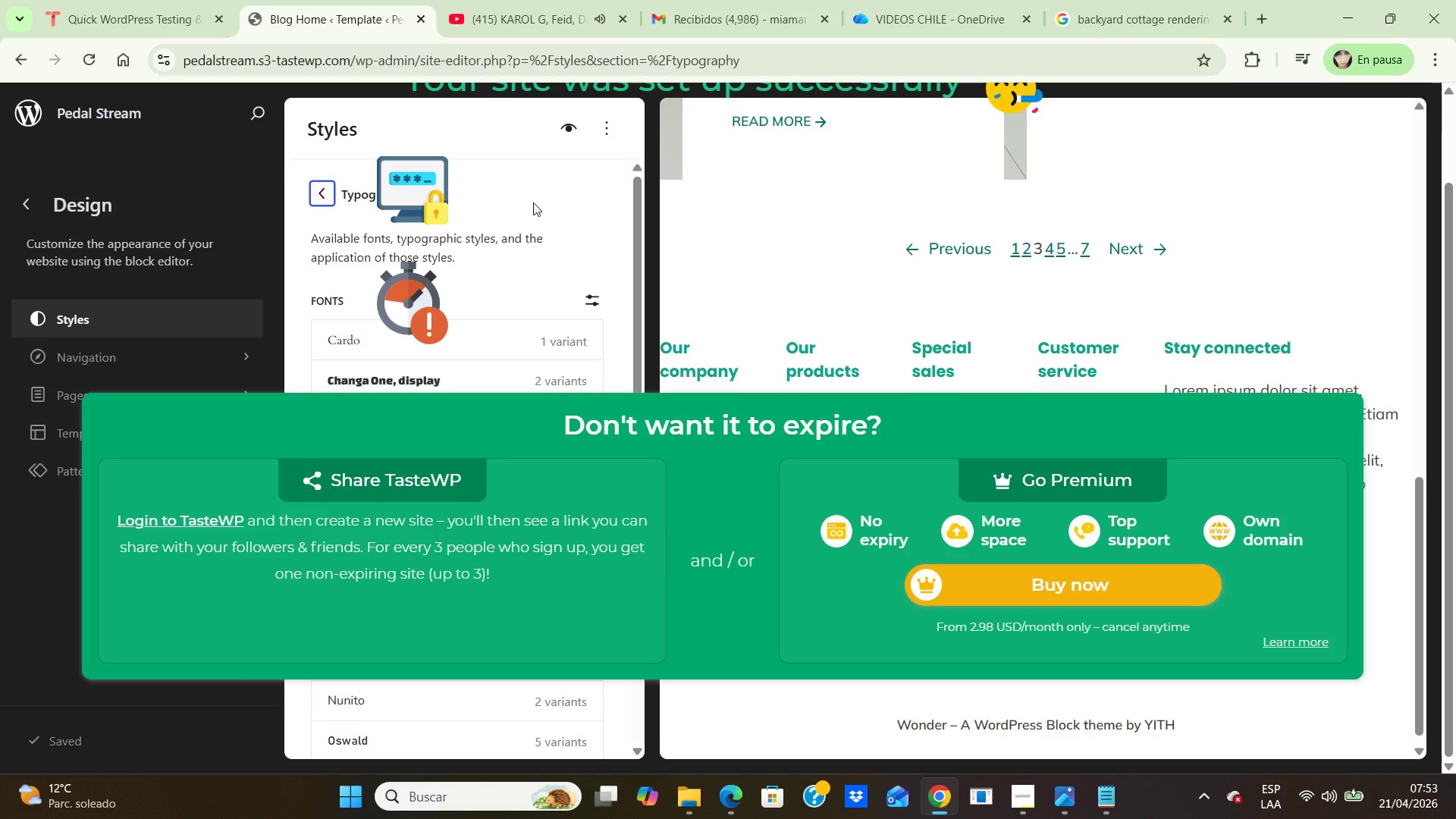 
scroll: coordinate [533, 202], scroll_direction: down, amount: 1.0
 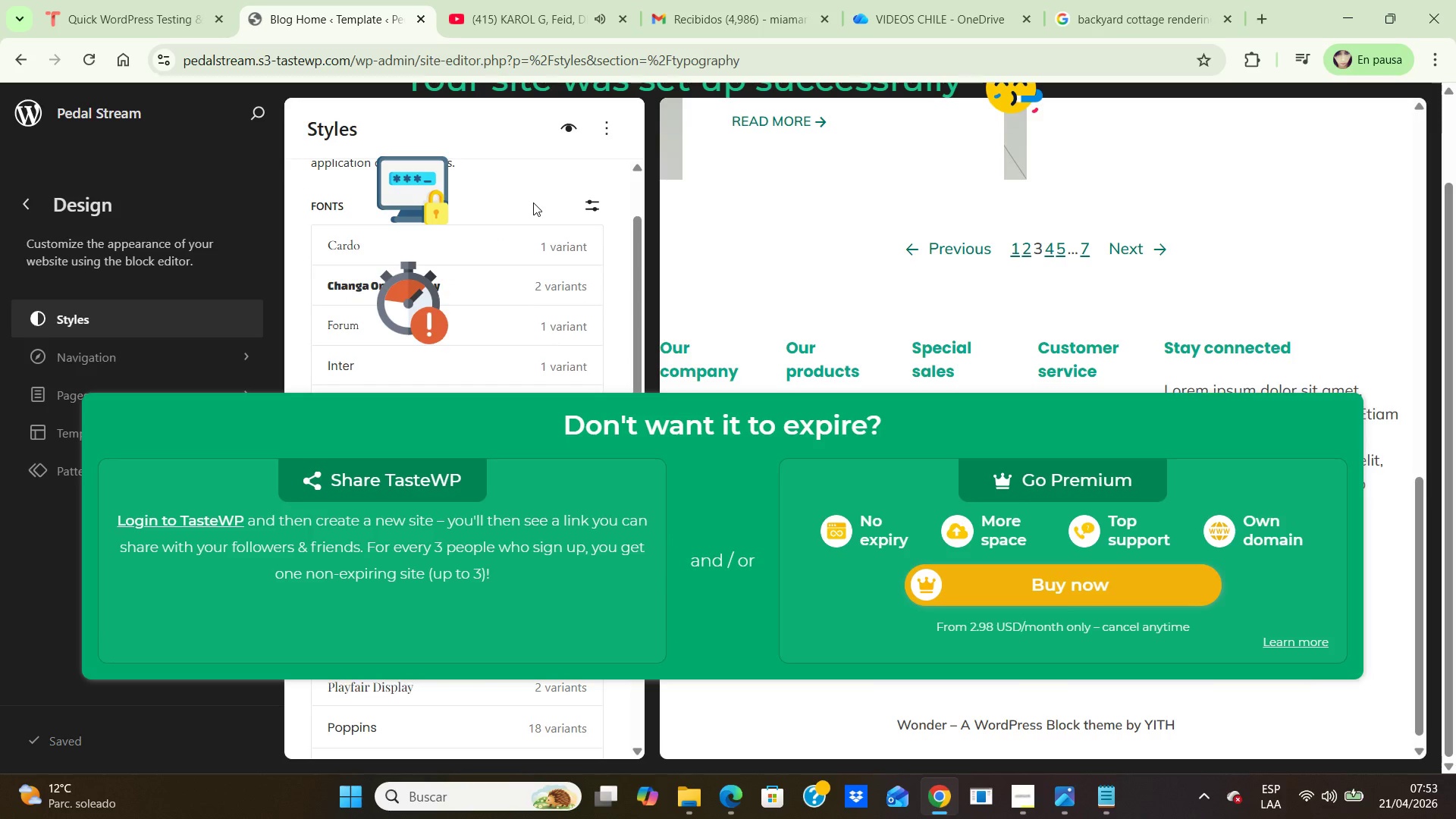 
wait(9.16)
 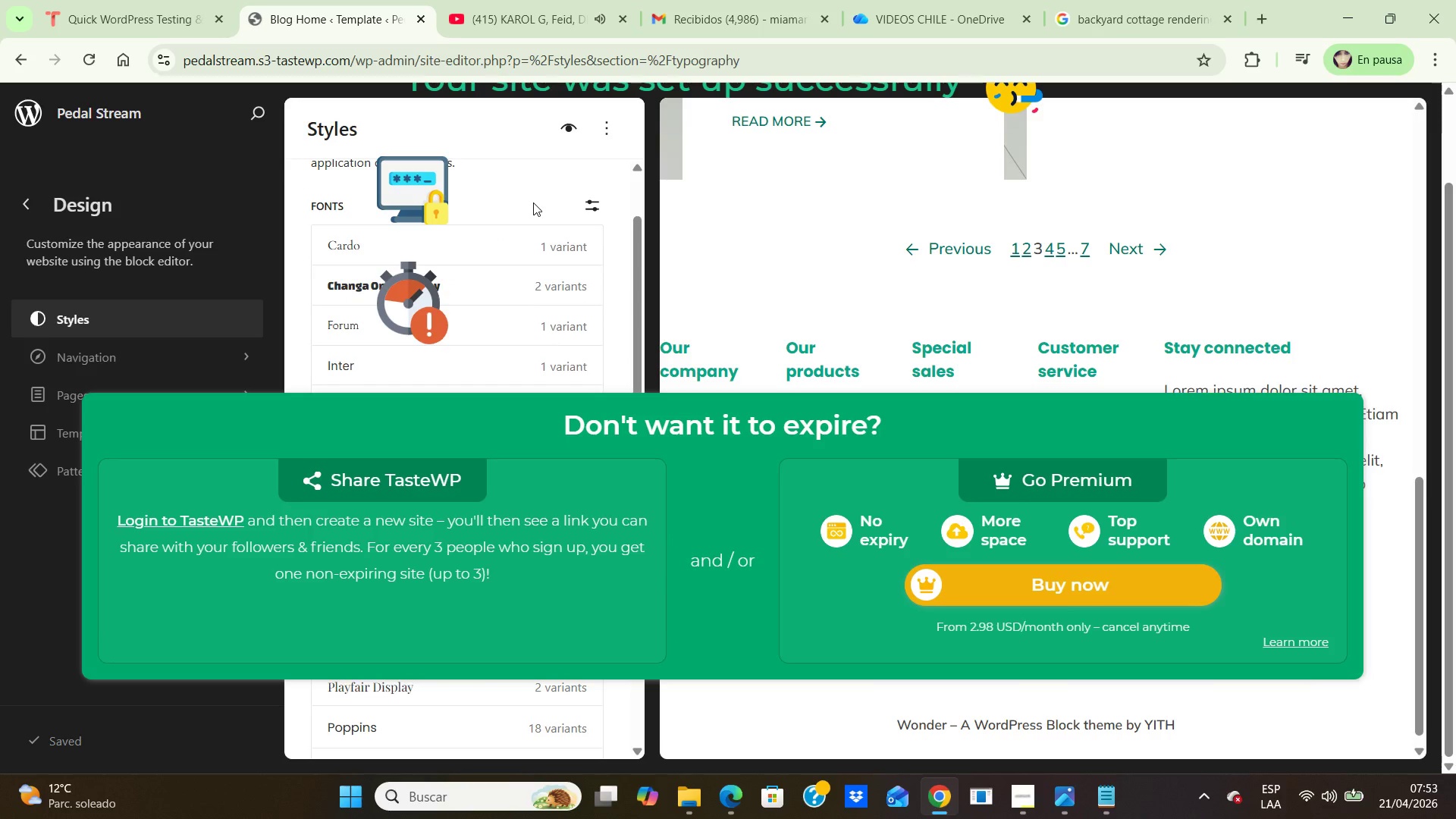 
scroll: coordinate [518, 271], scroll_direction: down, amount: 4.0
 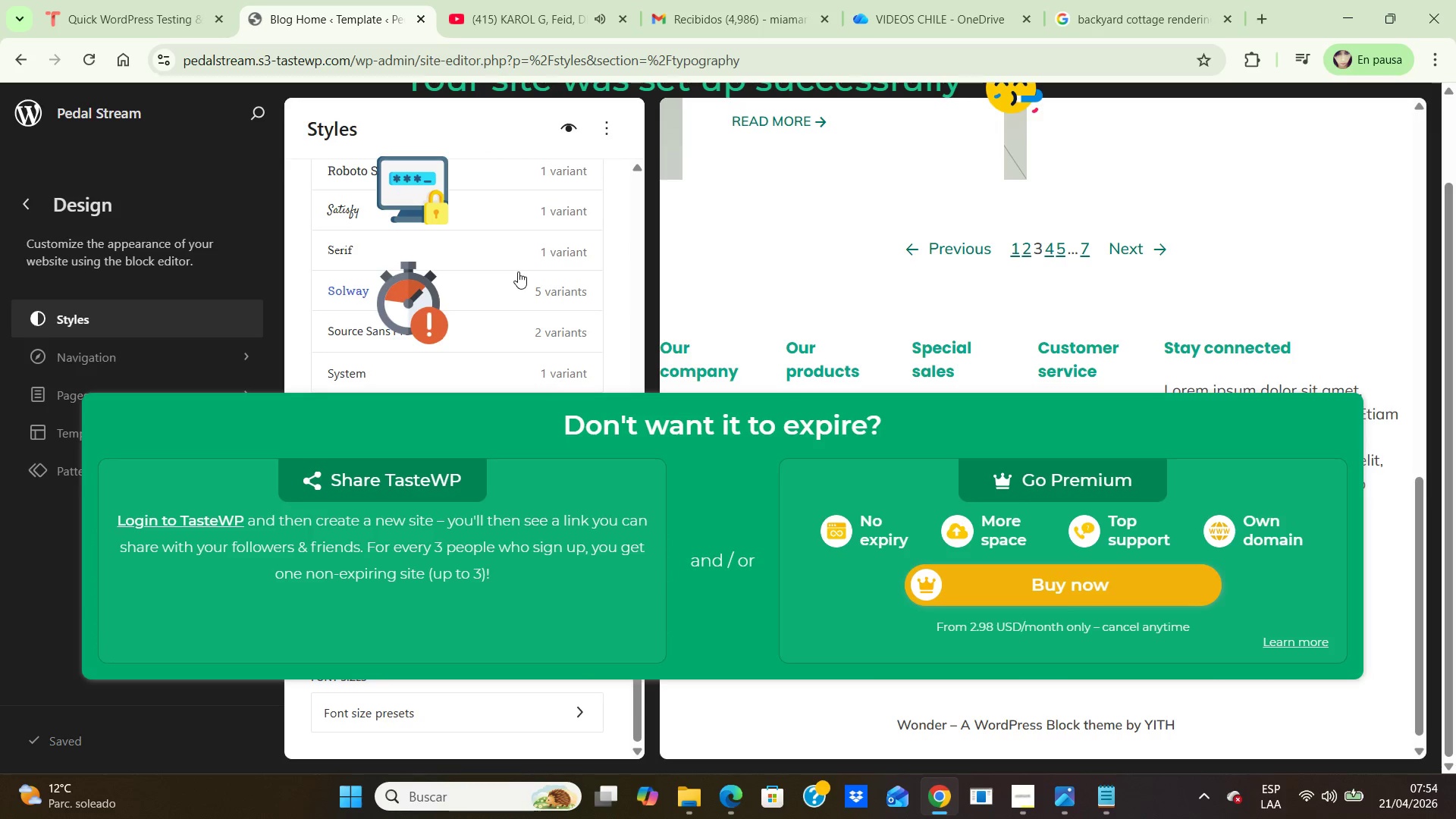 
scroll: coordinate [518, 271], scroll_direction: up, amount: 9.0
 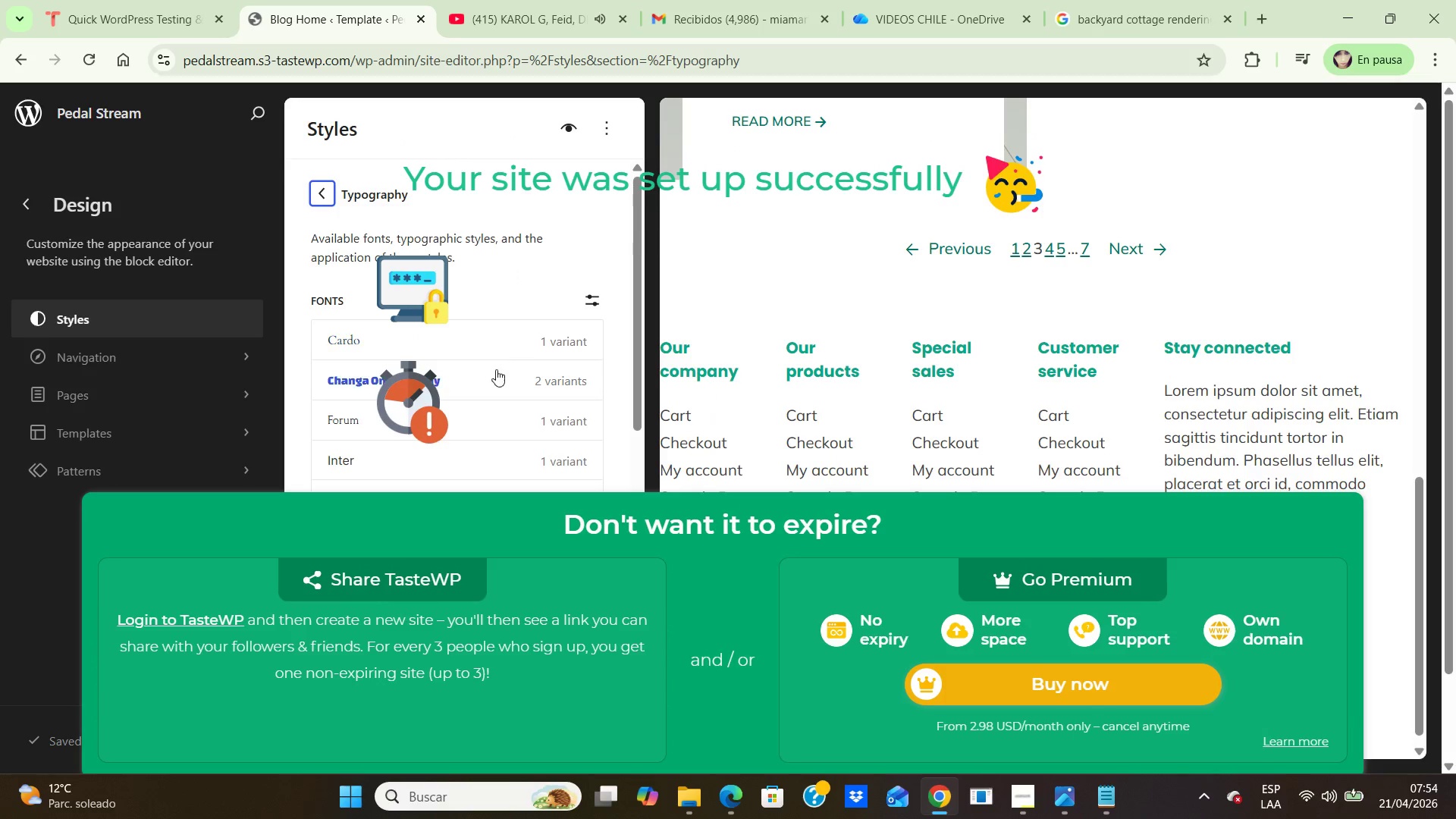 
scroll: coordinate [513, 371], scroll_direction: down, amount: 1.0
 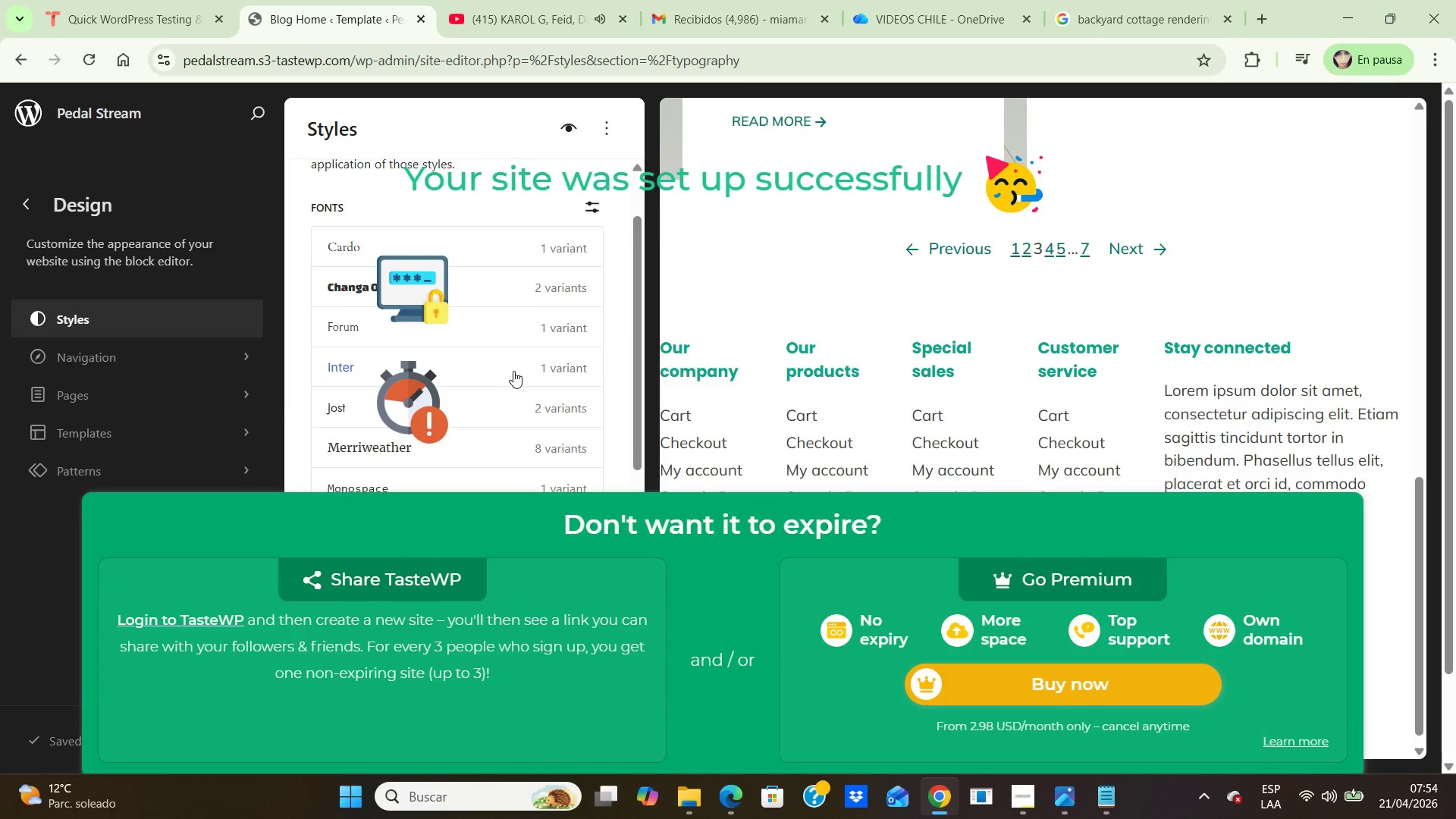 
scroll: coordinate [513, 371], scroll_direction: up, amount: 2.0
 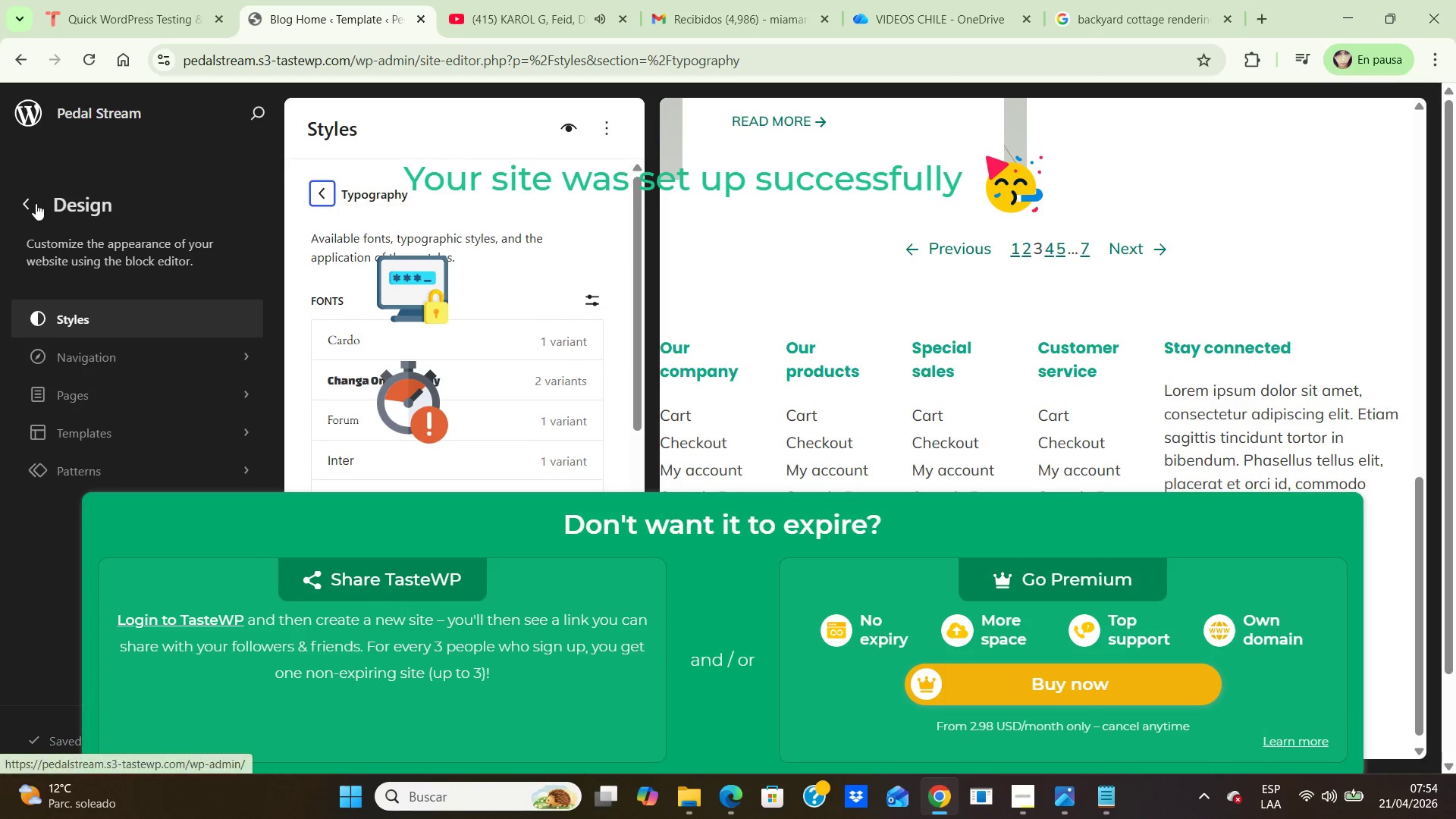 
left_click([36, 202])
 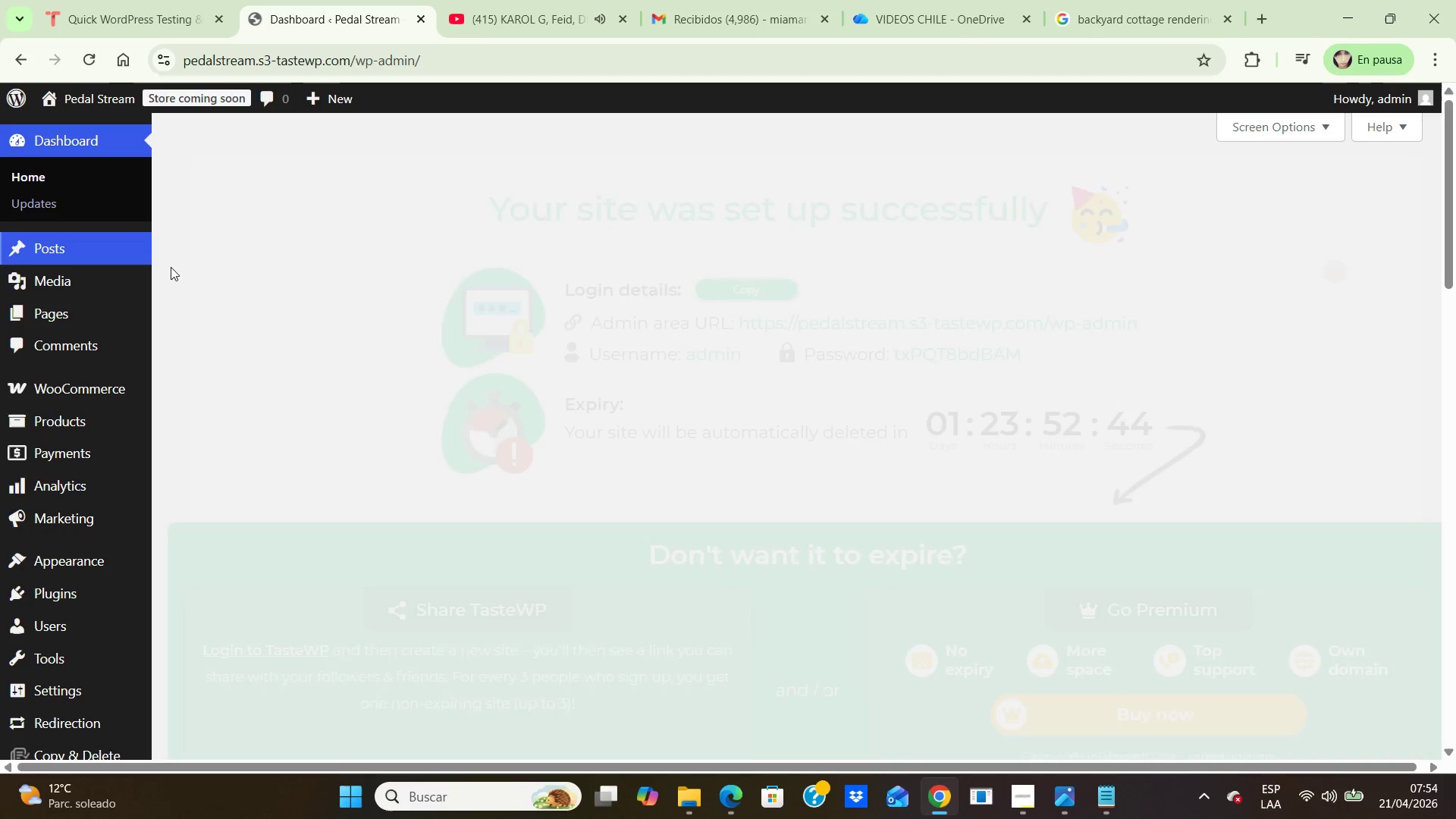 
scroll: coordinate [299, 302], scroll_direction: down, amount: 7.0
 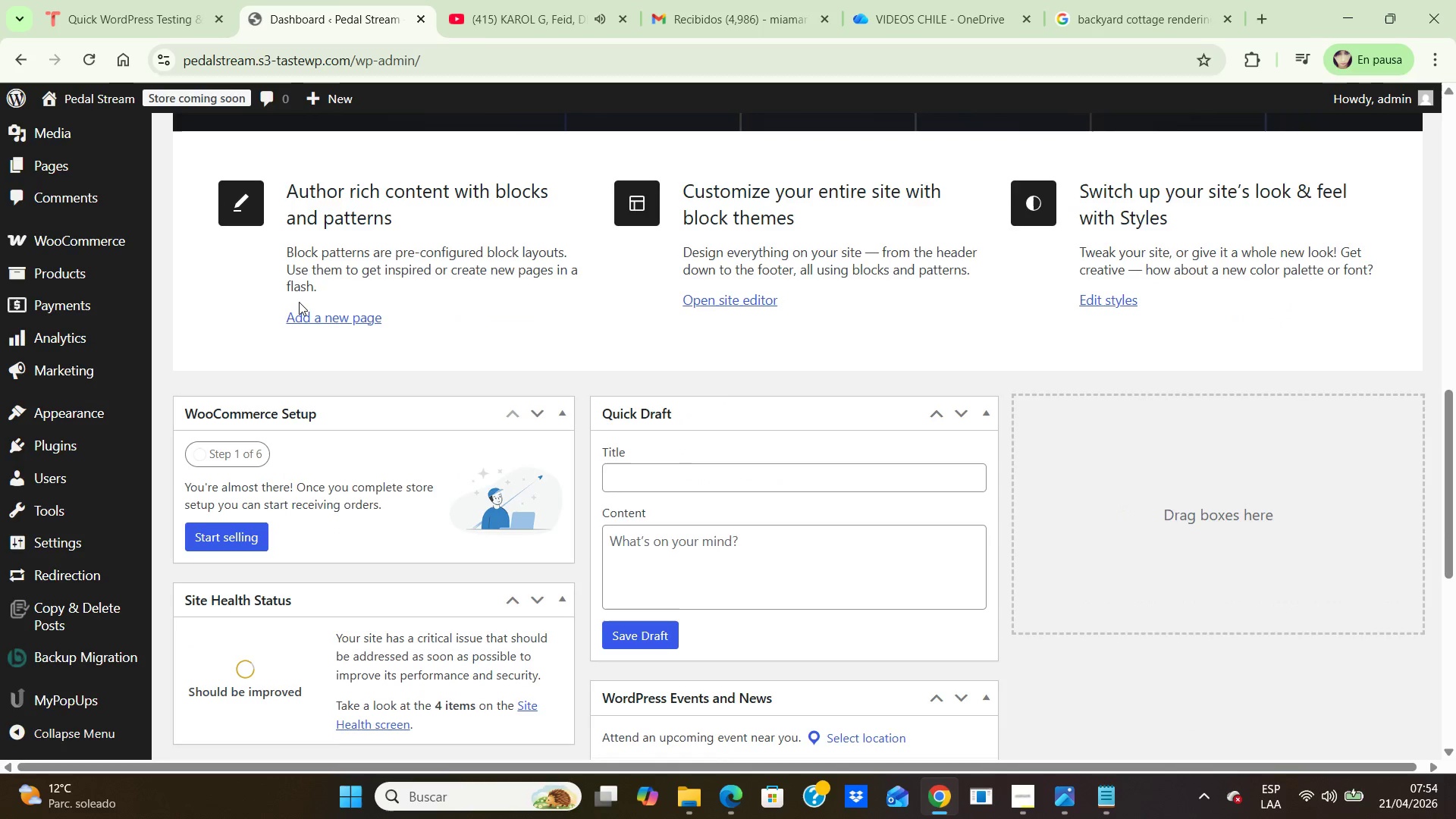 
scroll: coordinate [299, 302], scroll_direction: up, amount: 14.0
 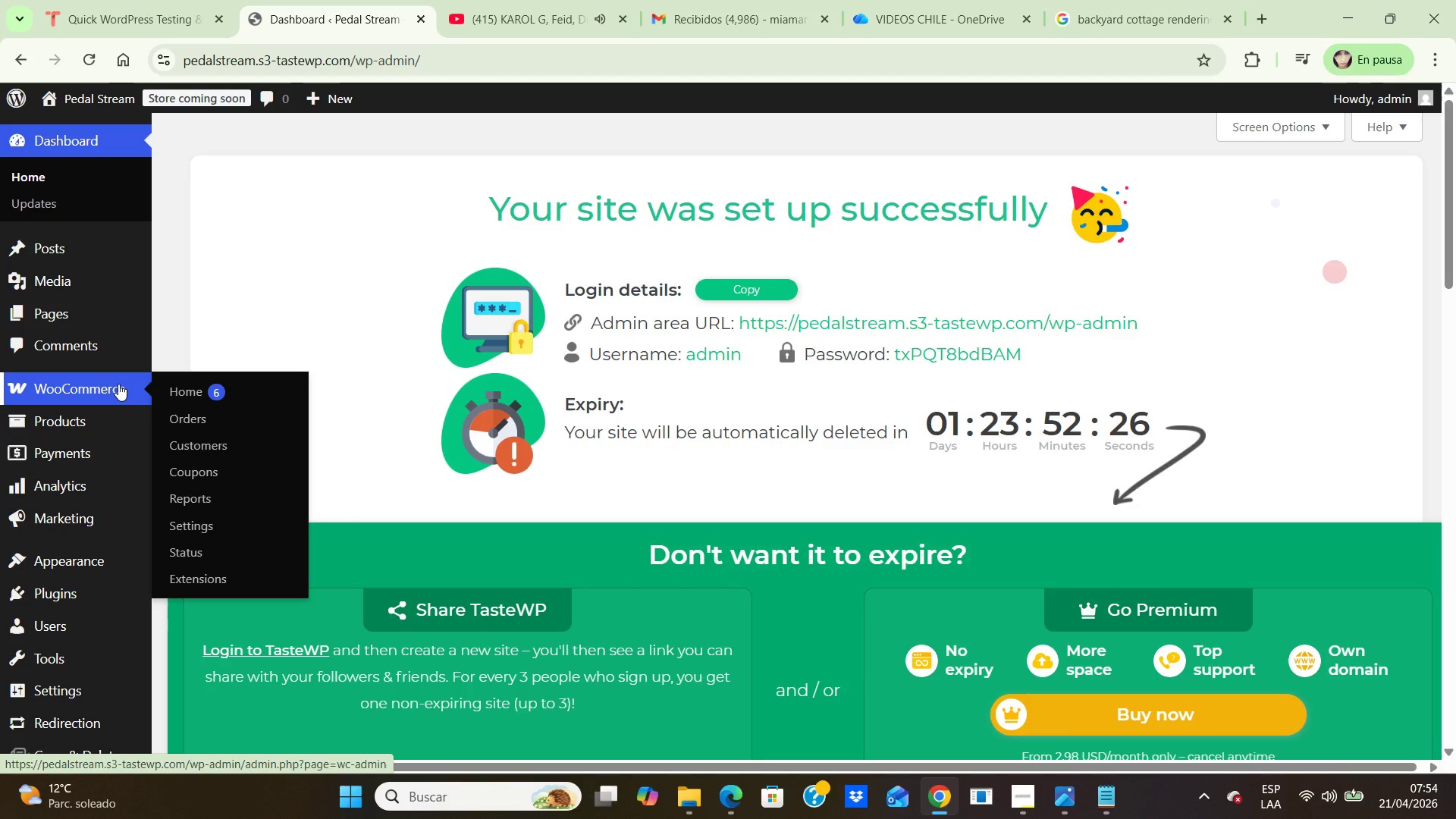 
wait(18.62)
 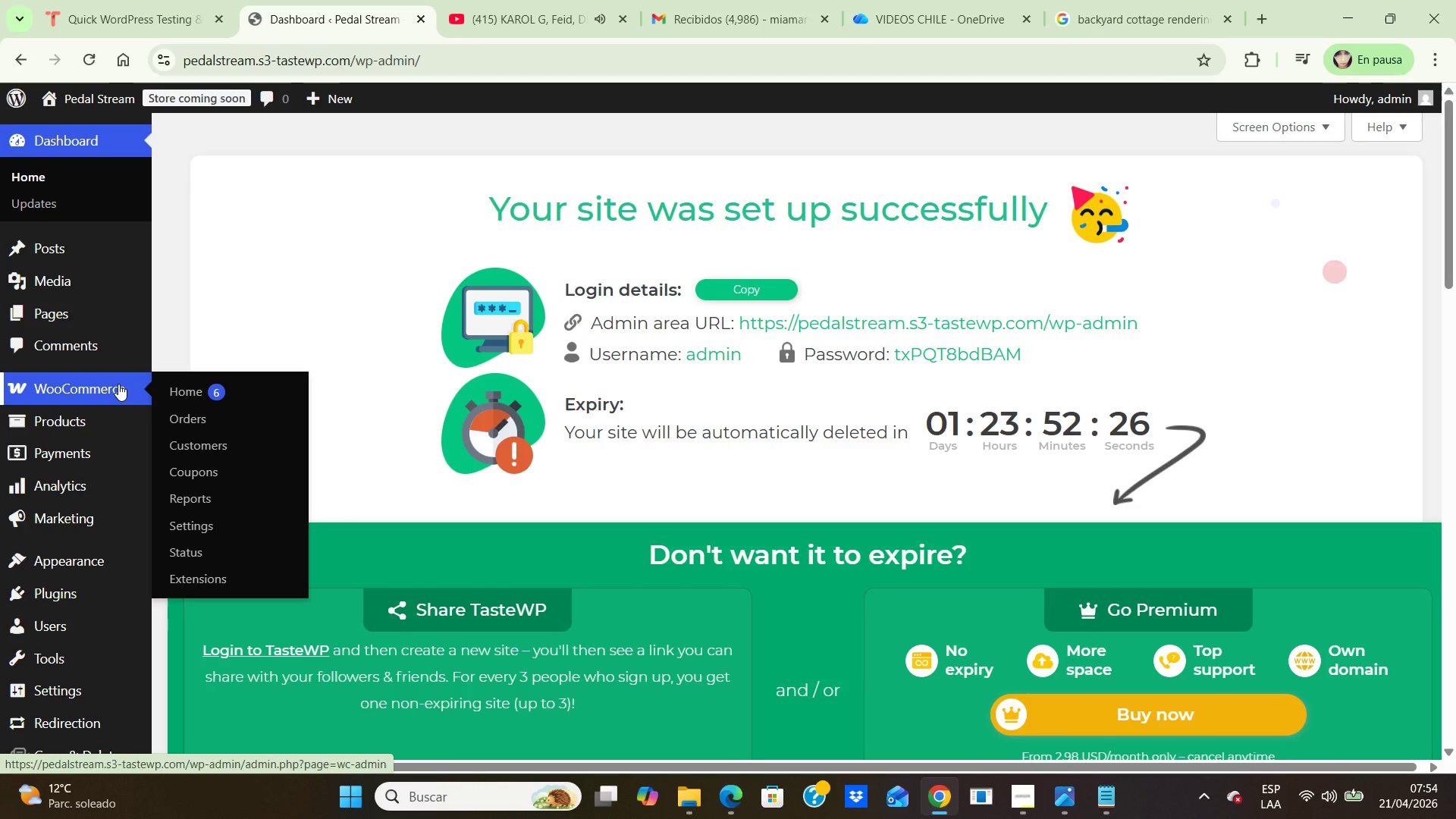 
scroll: coordinate [89, 389], scroll_direction: up, amount: 3.0
 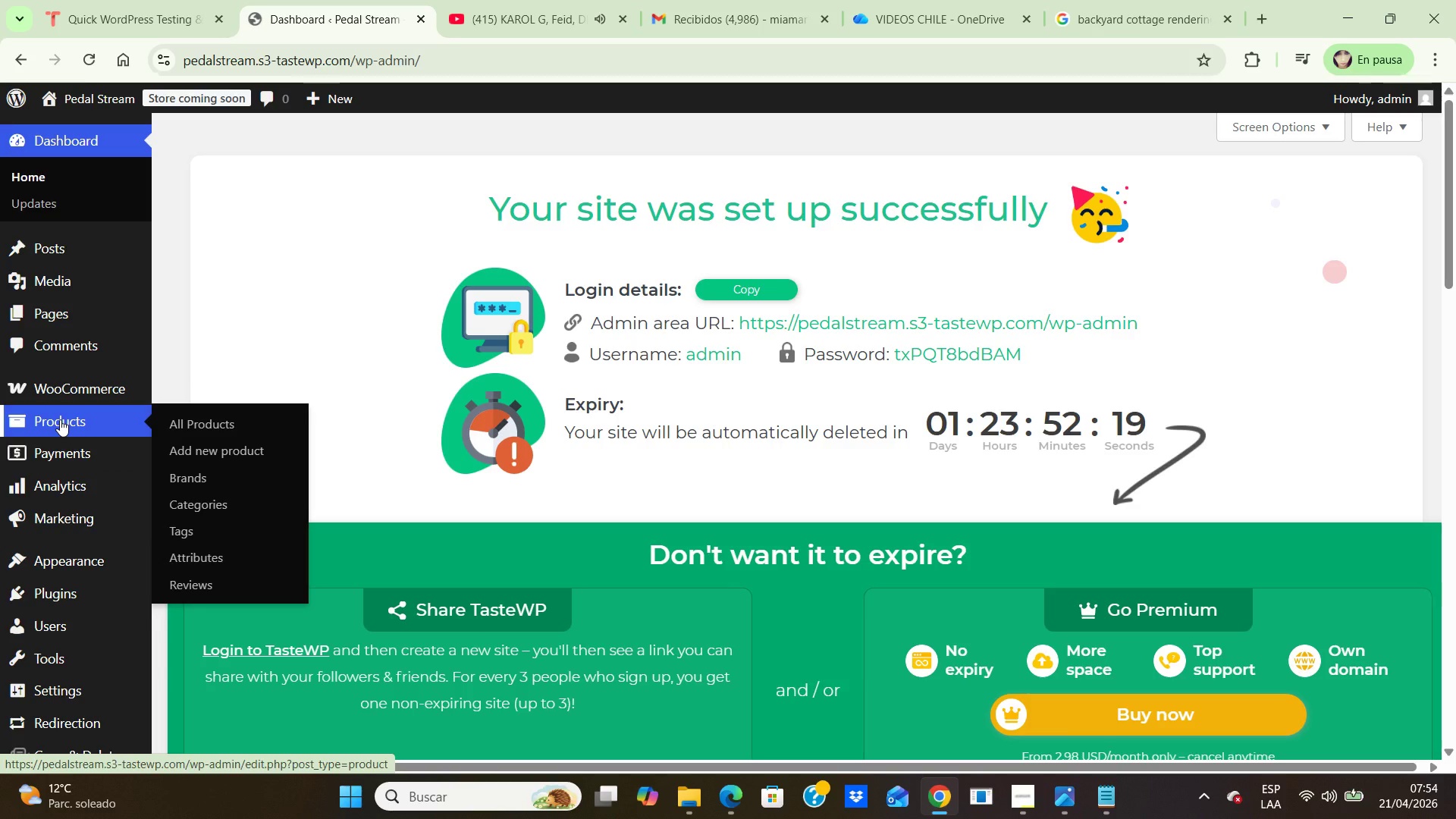 
left_click([60, 419])
 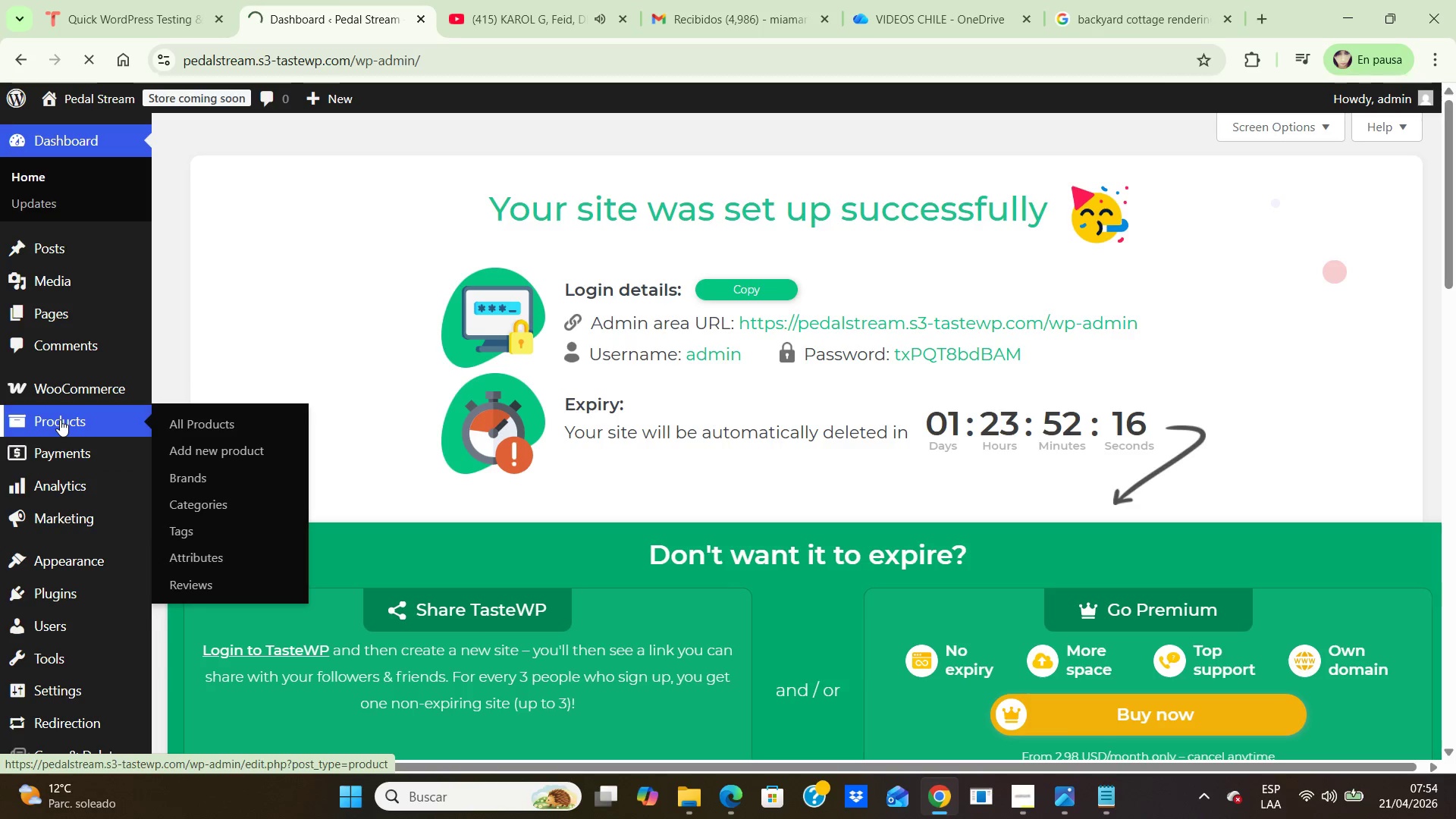 
double_click([60, 419])
 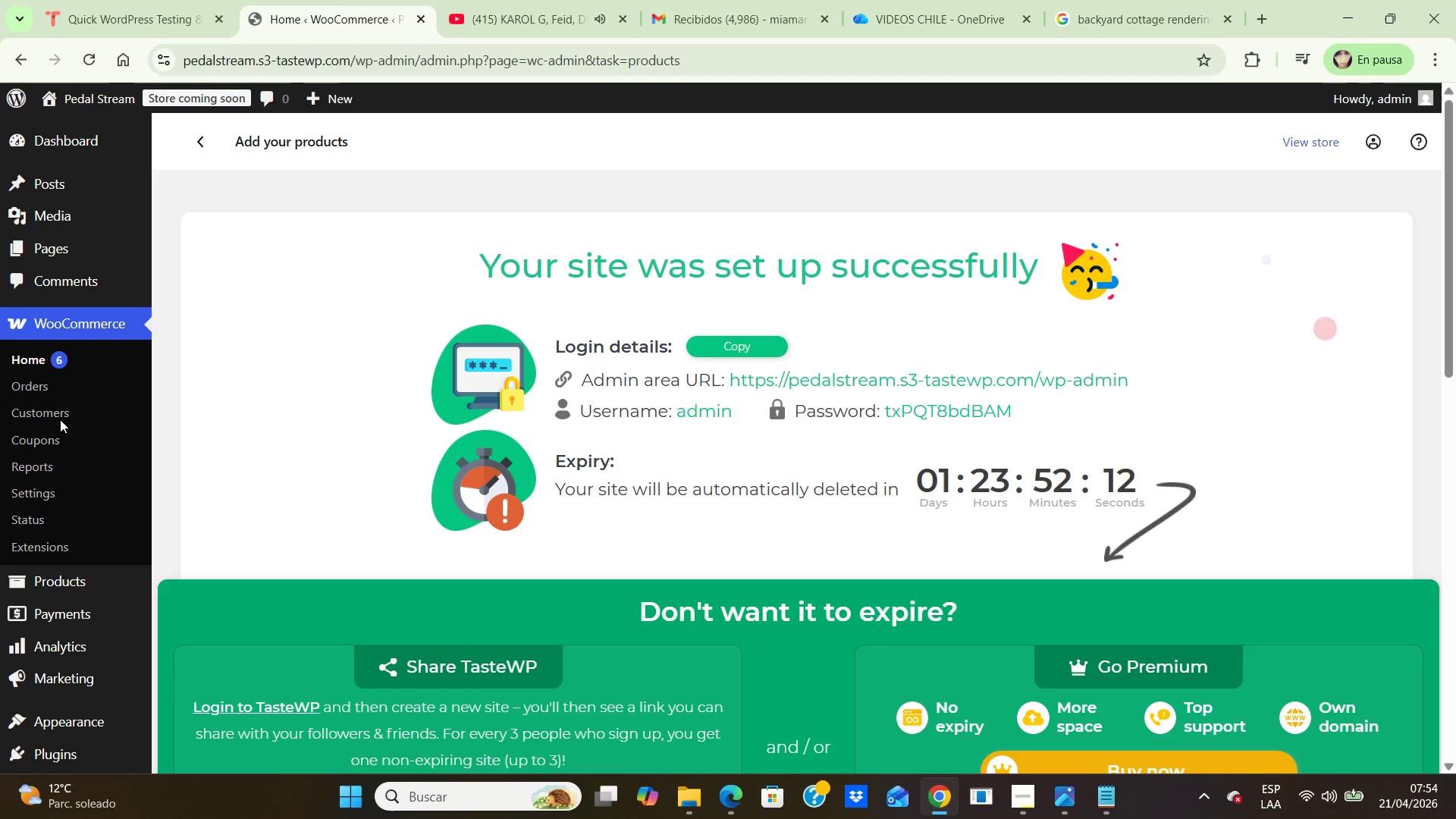 
scroll: coordinate [475, 566], scroll_direction: down, amount: 7.0
 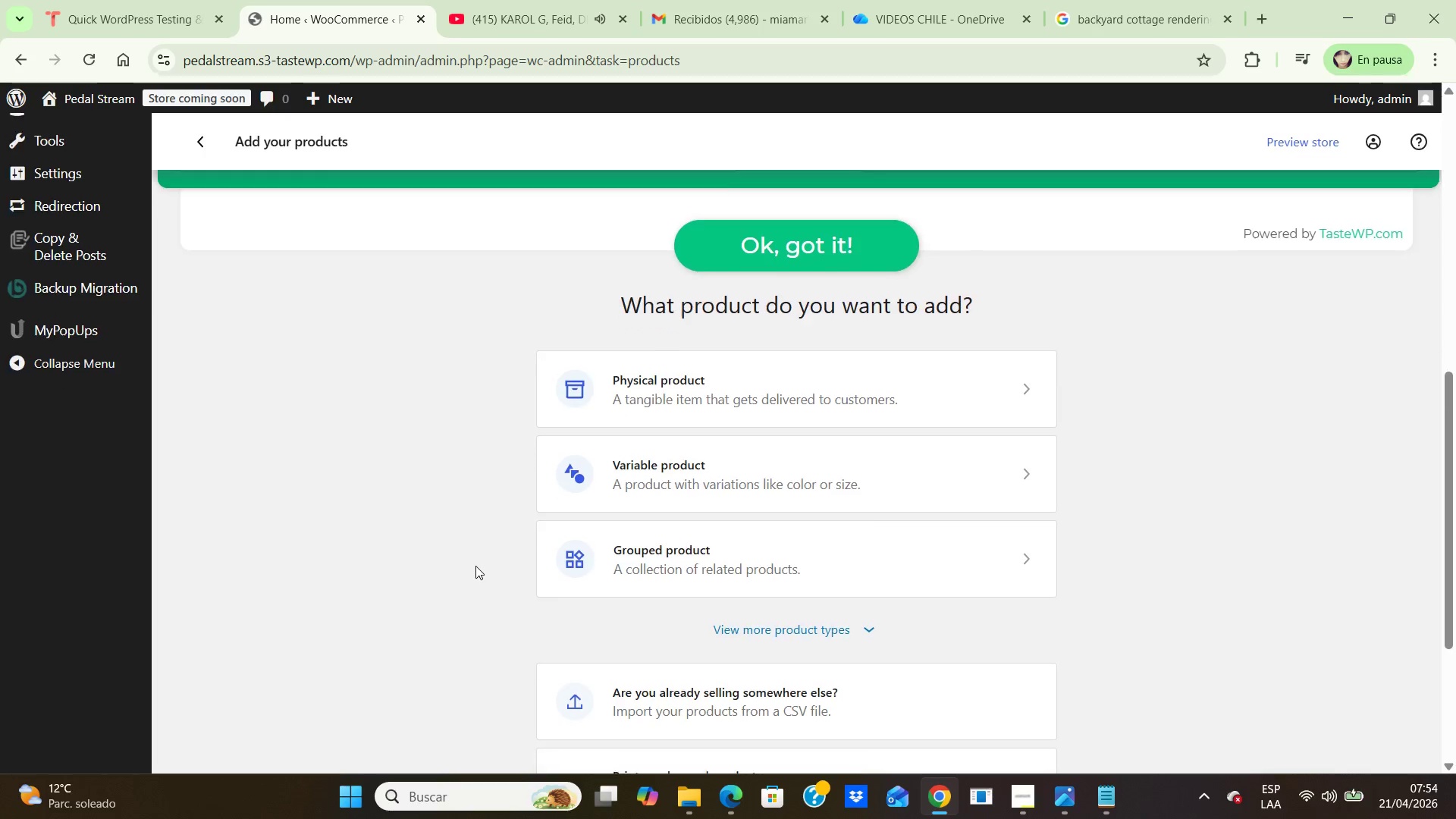 
scroll: coordinate [474, 563], scroll_direction: up, amount: 10.0
 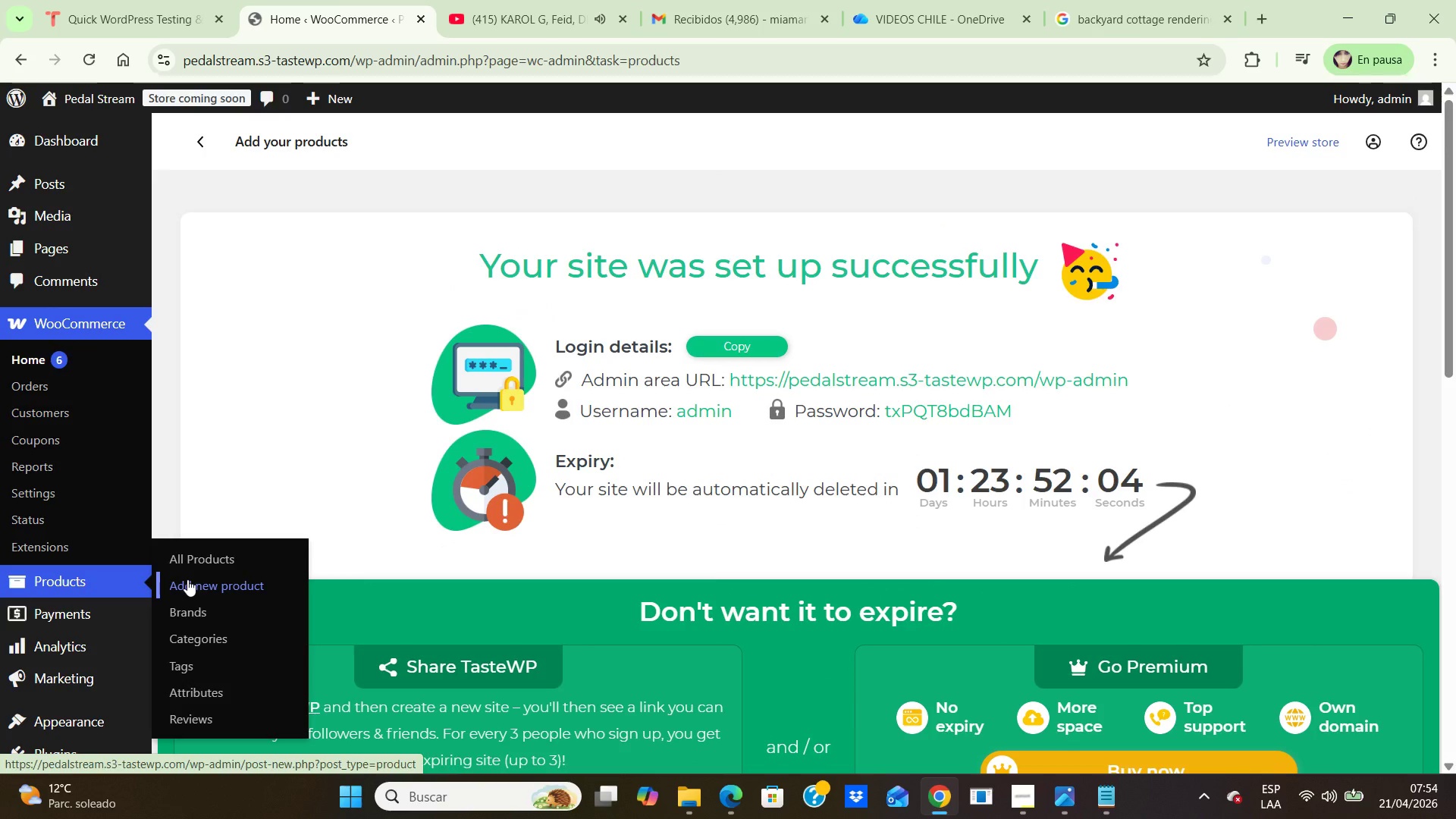 
wait(5.51)
 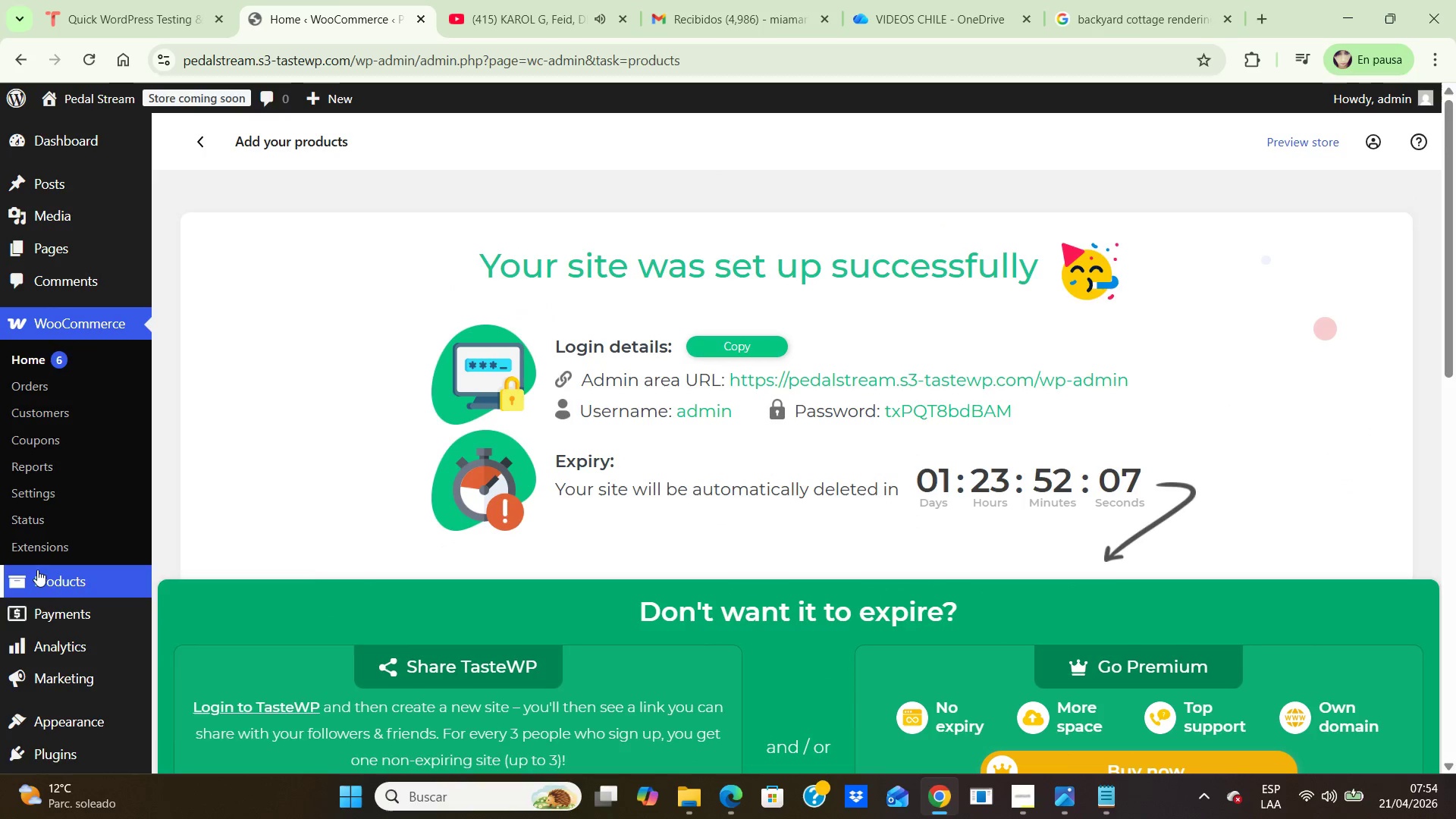 
left_click([218, 636])
 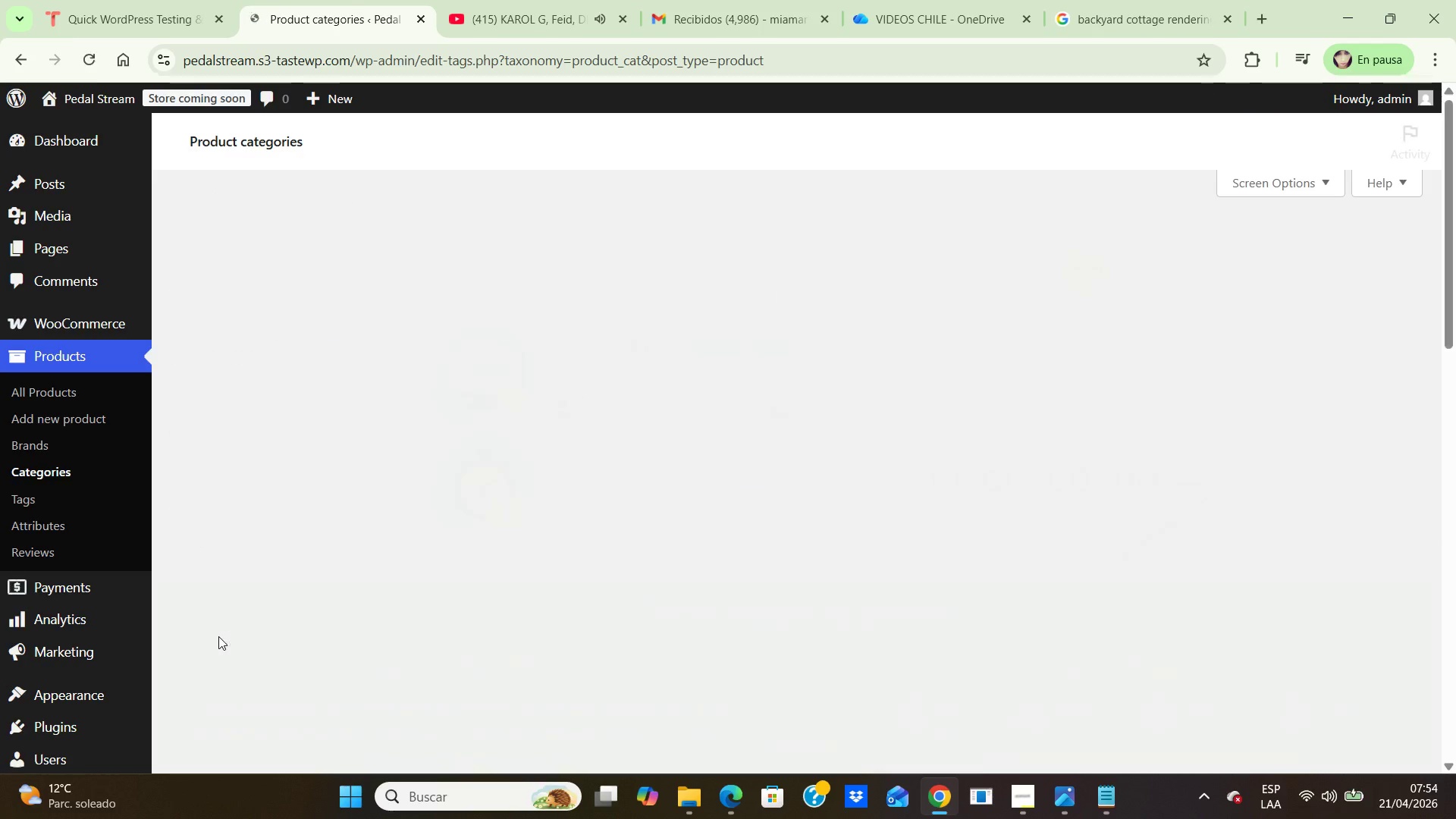 
wait(5.97)
 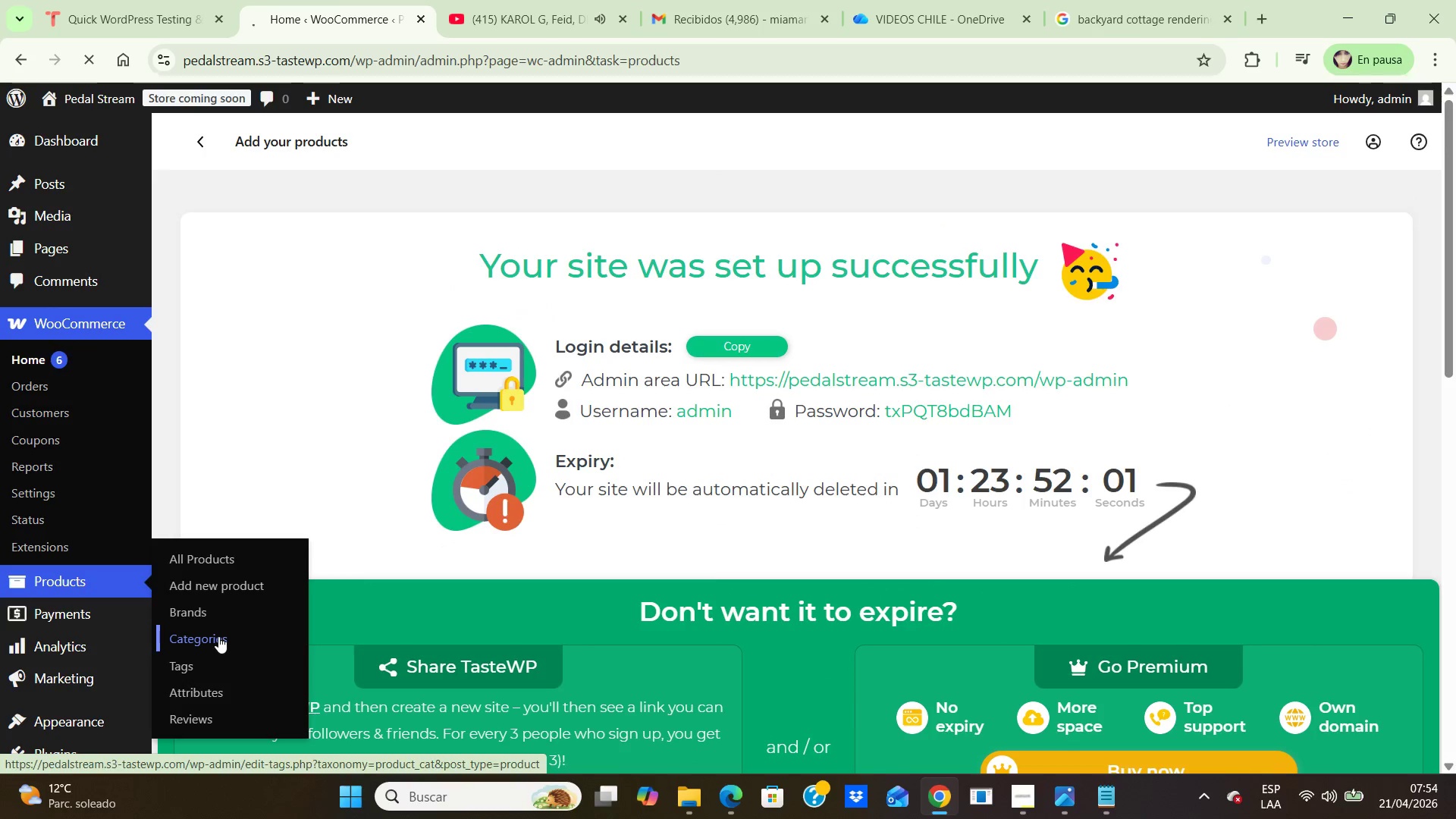 
scroll: coordinate [519, 422], scroll_direction: down, amount: 7.0
 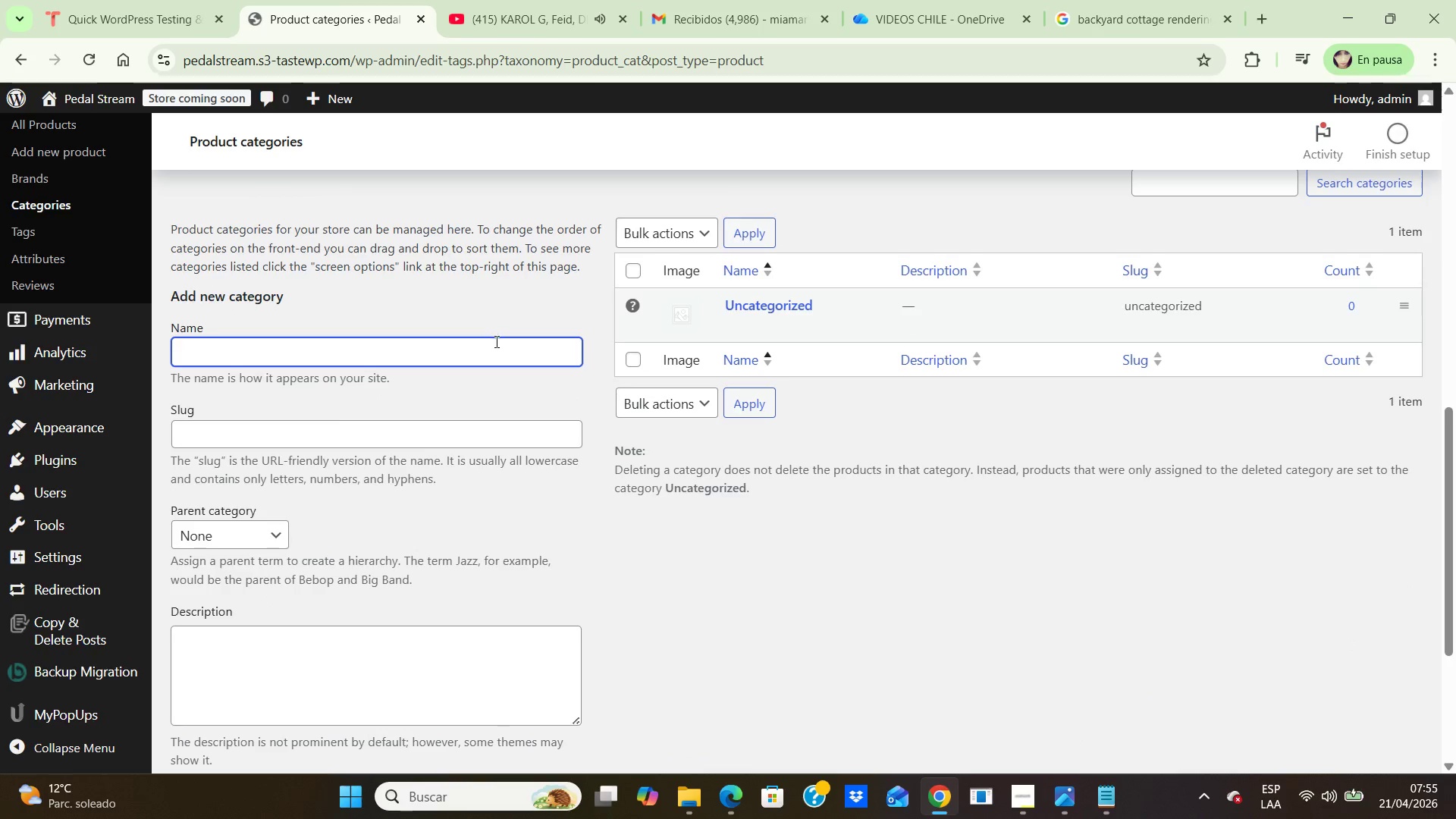 
left_click([492, 351])
 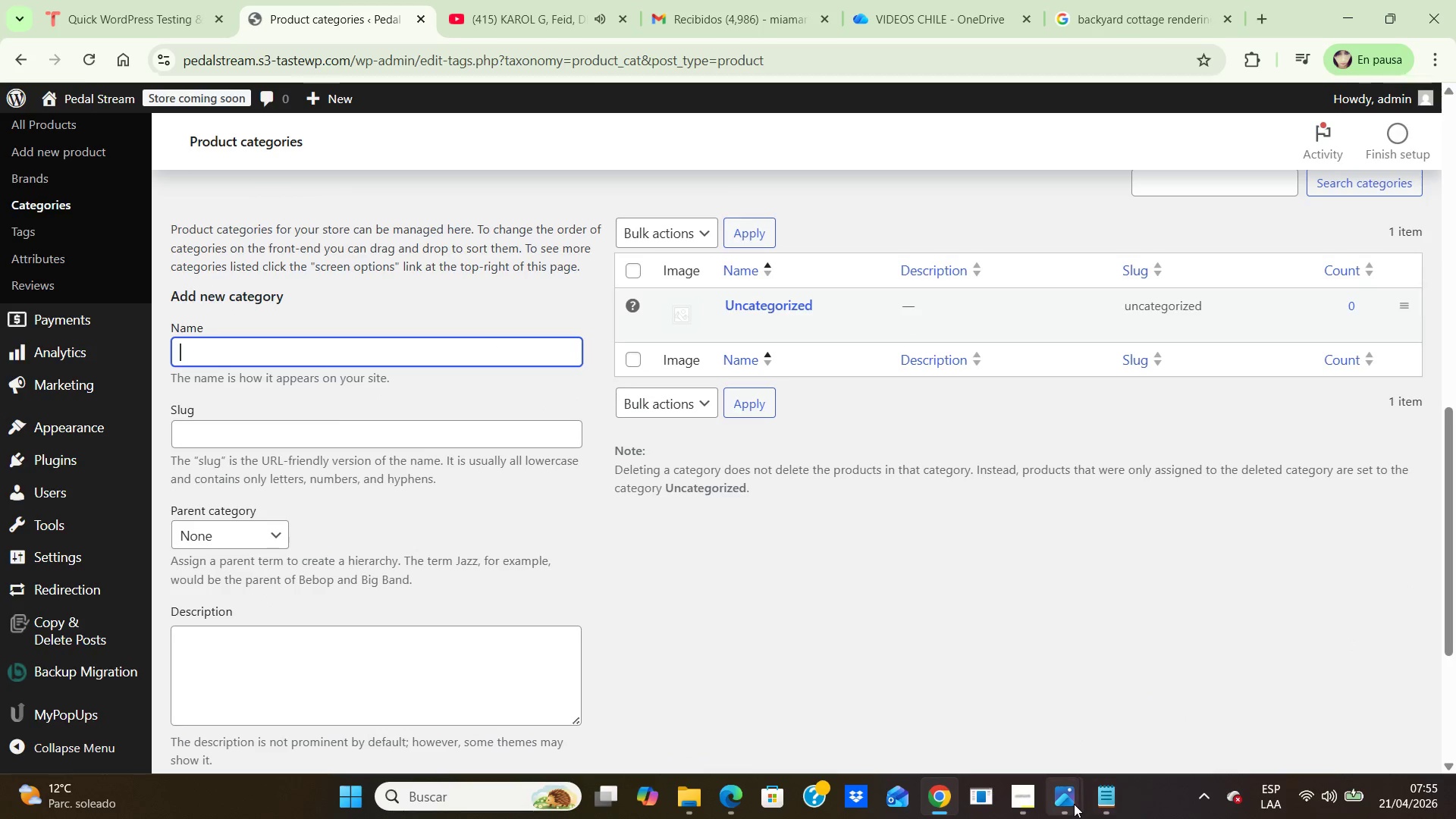 
left_click([1096, 802])
 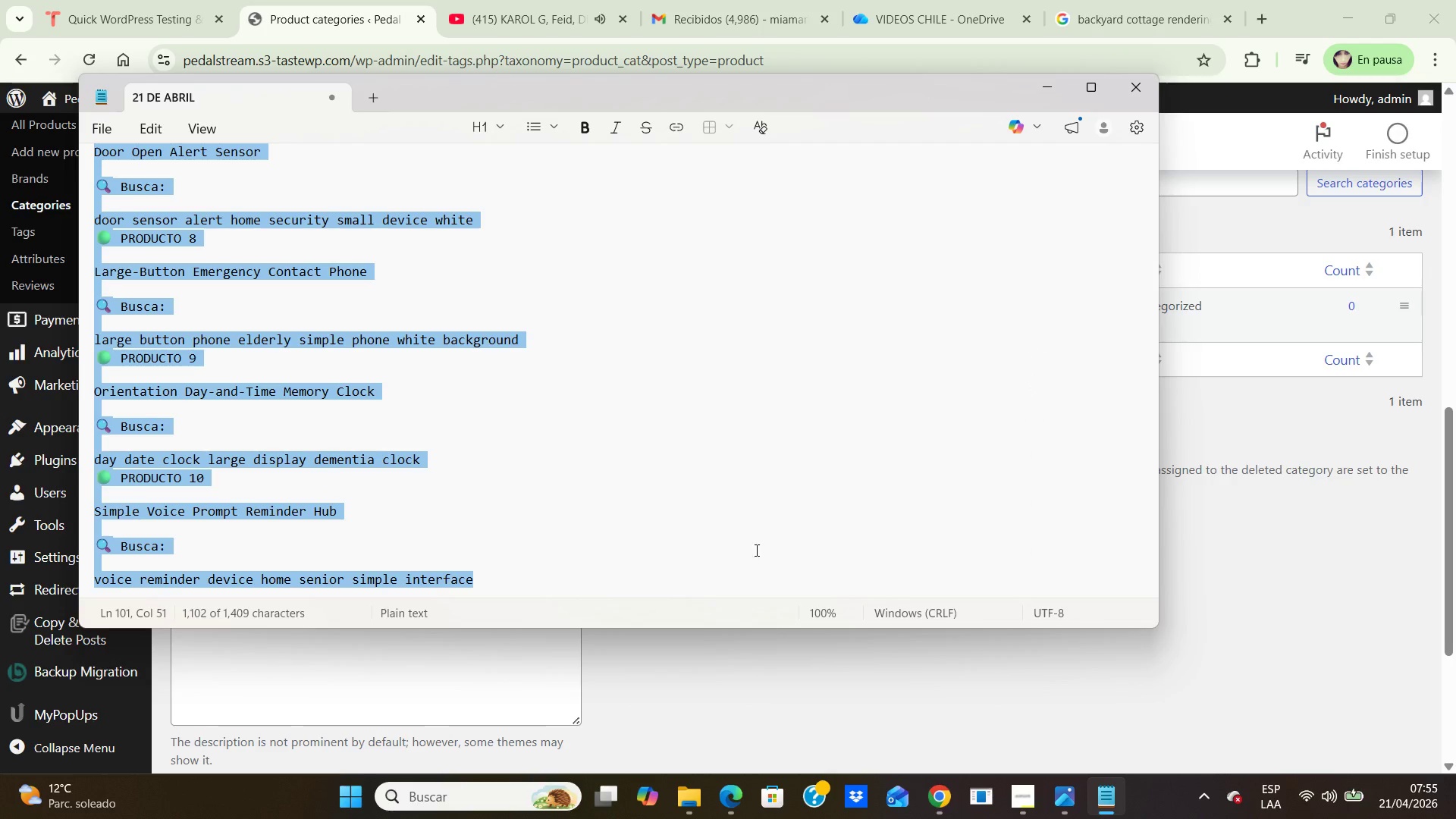 
scroll: coordinate [754, 504], scroll_direction: down, amount: 3.0
 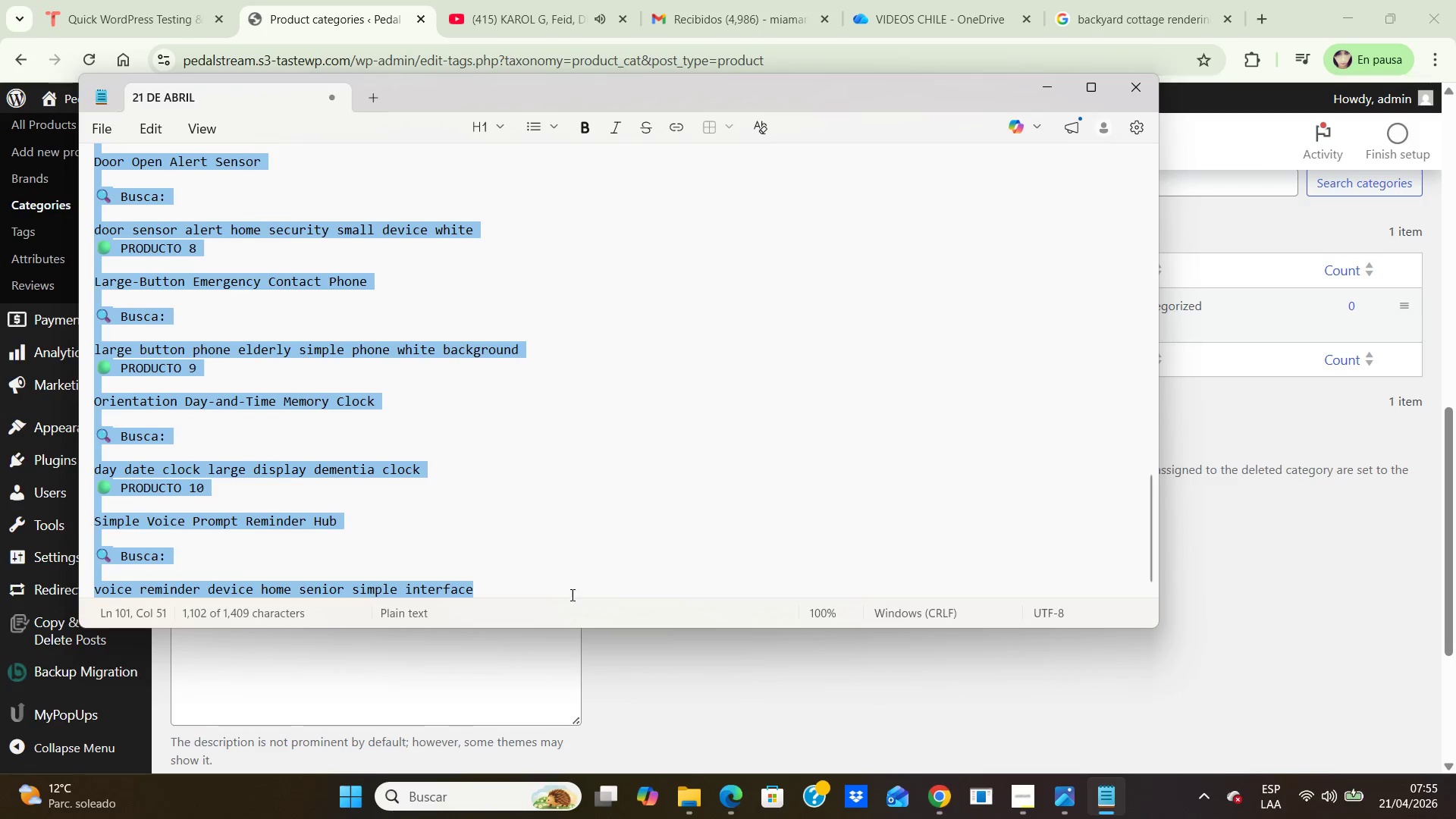 
left_click([566, 583])
 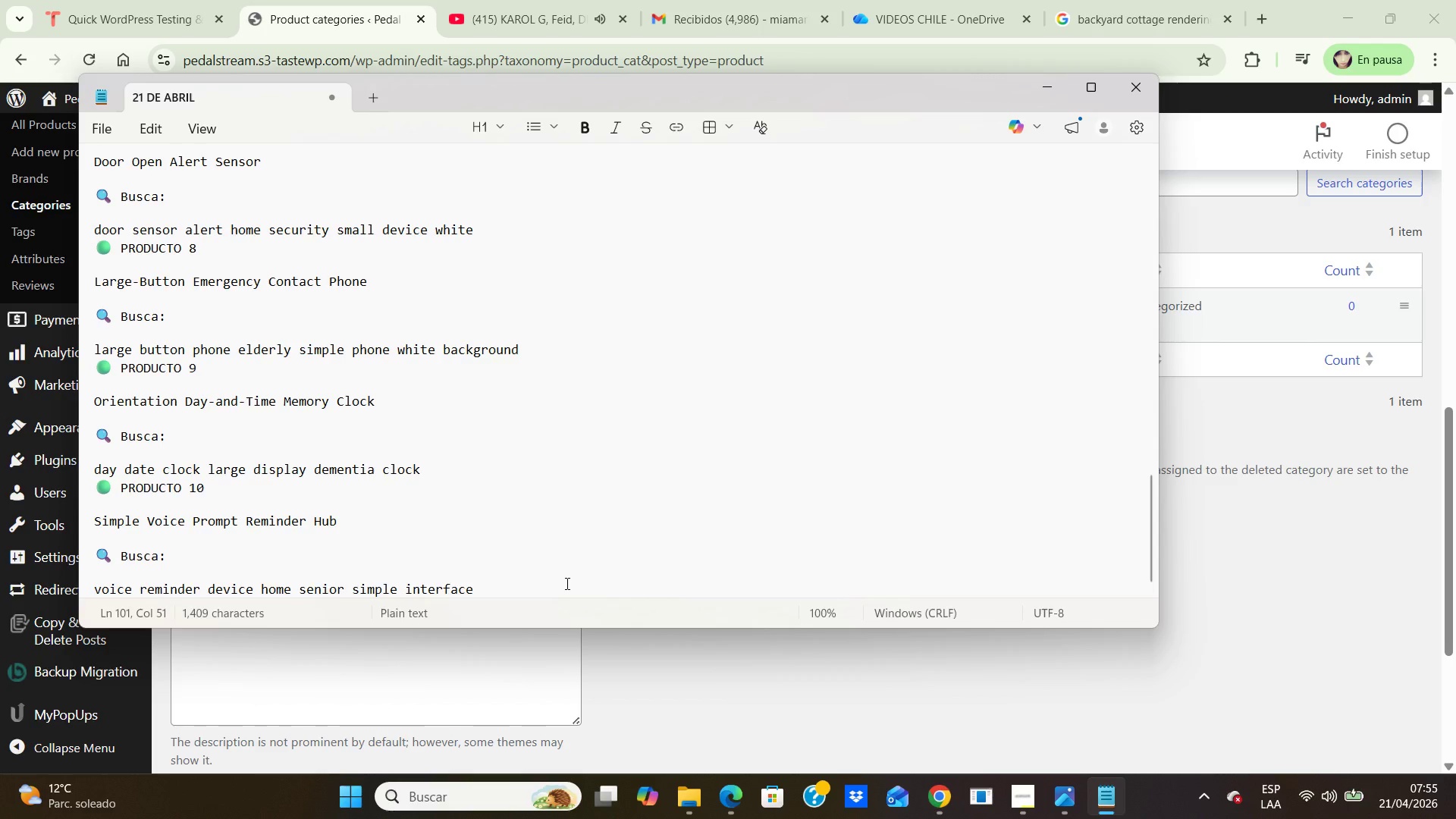 
key(Enter)
 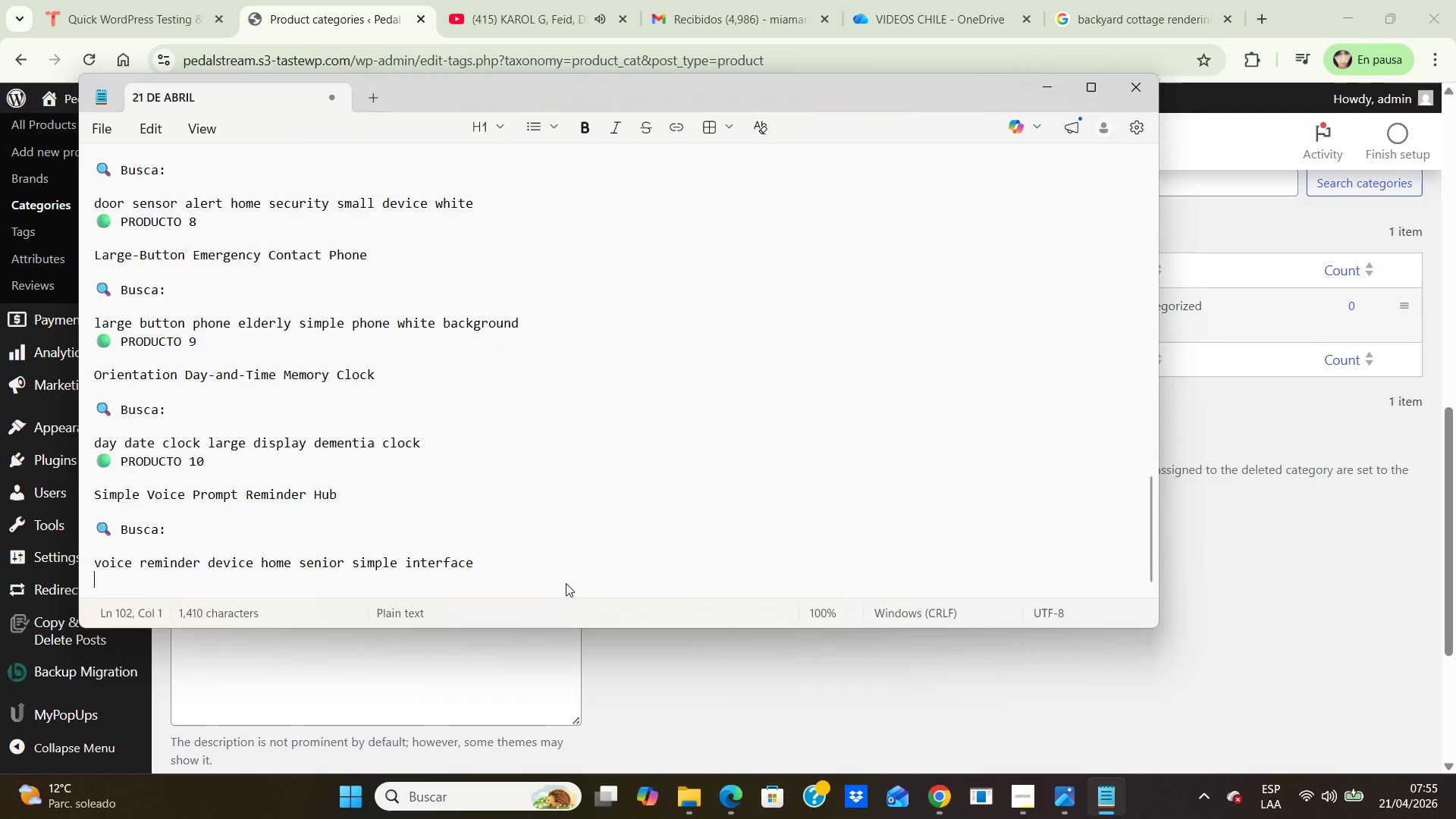 
key(Enter)
 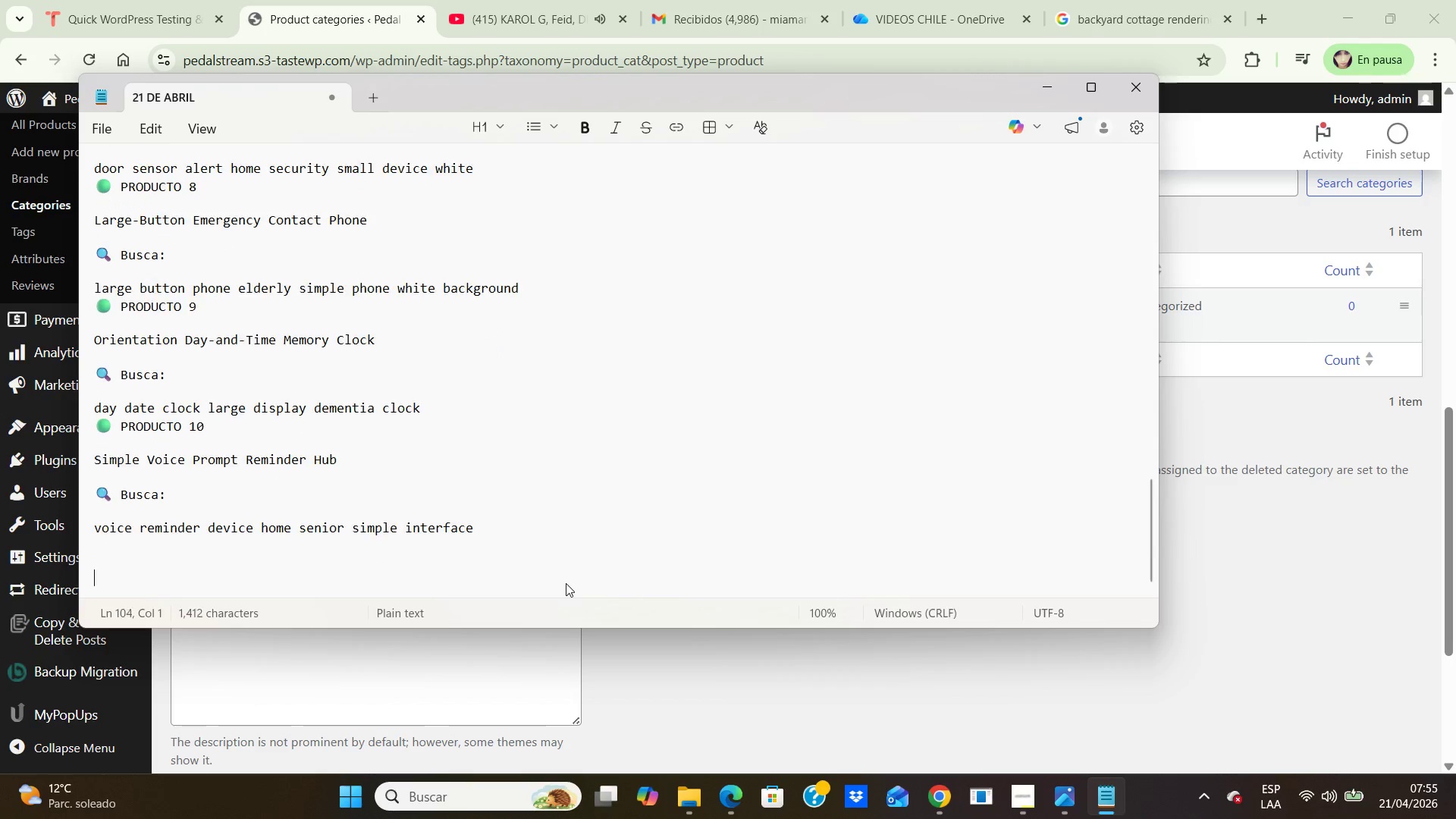 
key(Enter)
 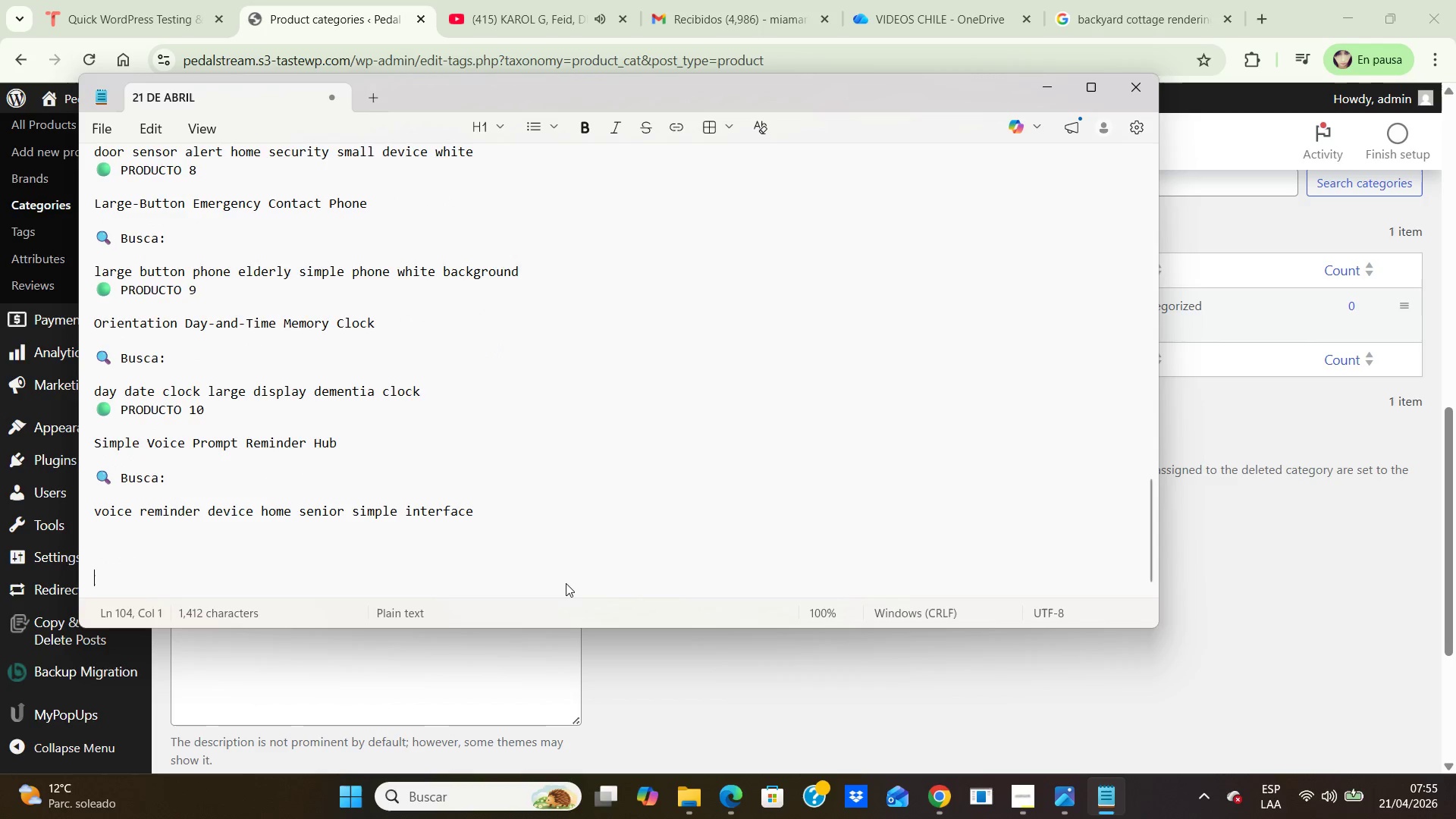 
key(Enter)
 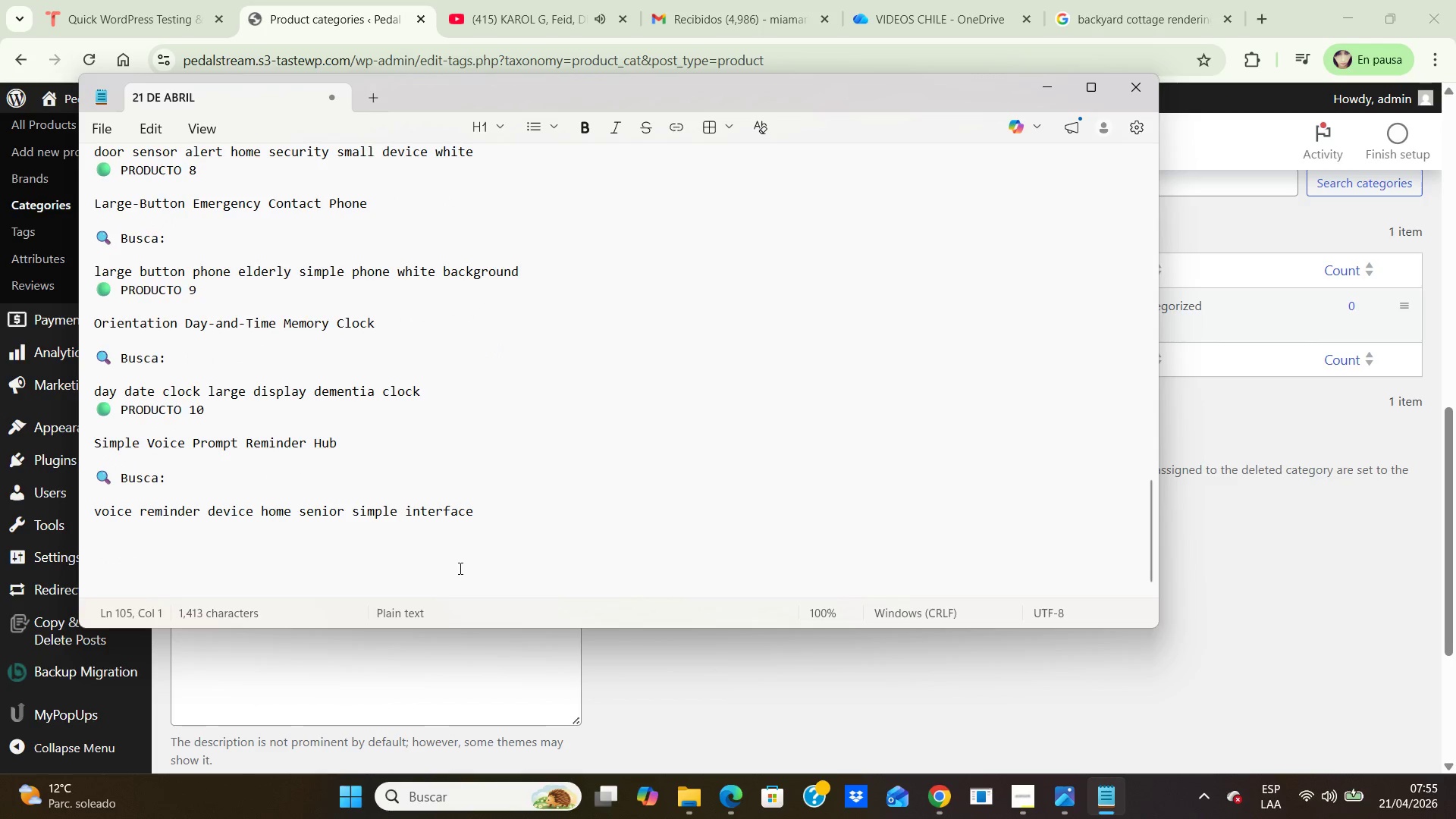 
left_click_drag(start_coordinate=[503, 516], to_coordinate=[90, 269])
 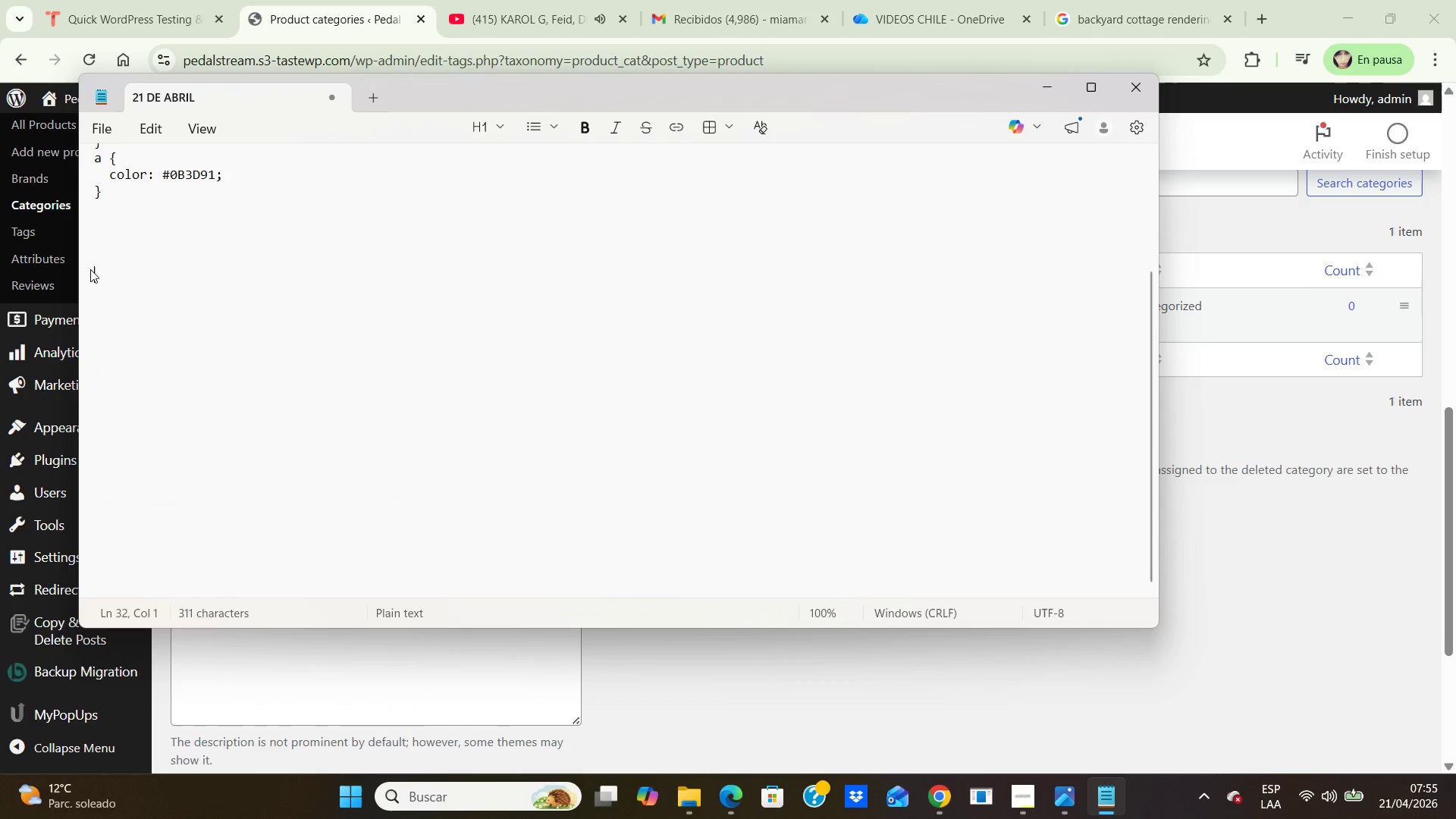 
scroll: coordinate [117, 230], scroll_direction: up, amount: 11.0
 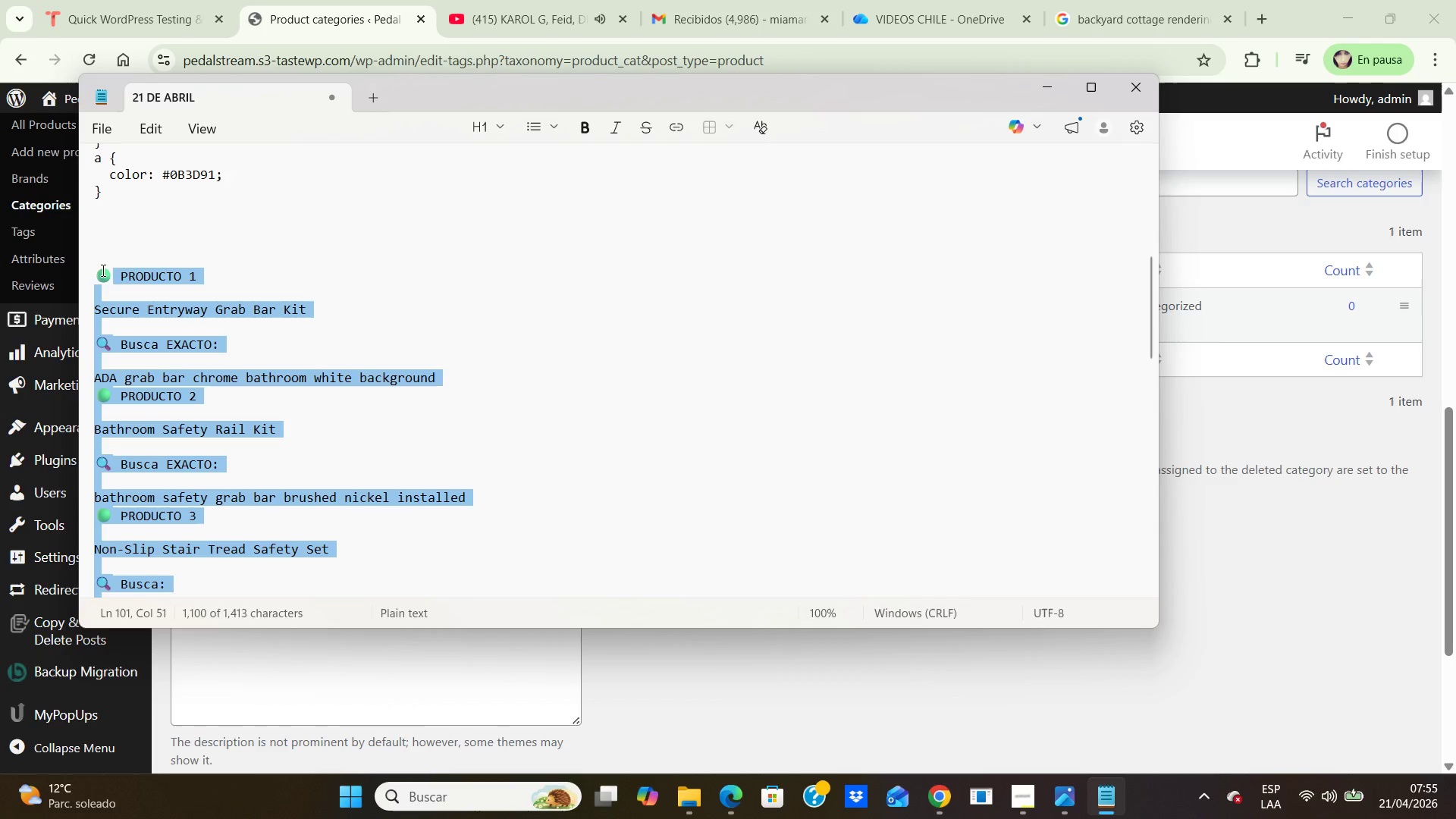 
key(Backspace)
 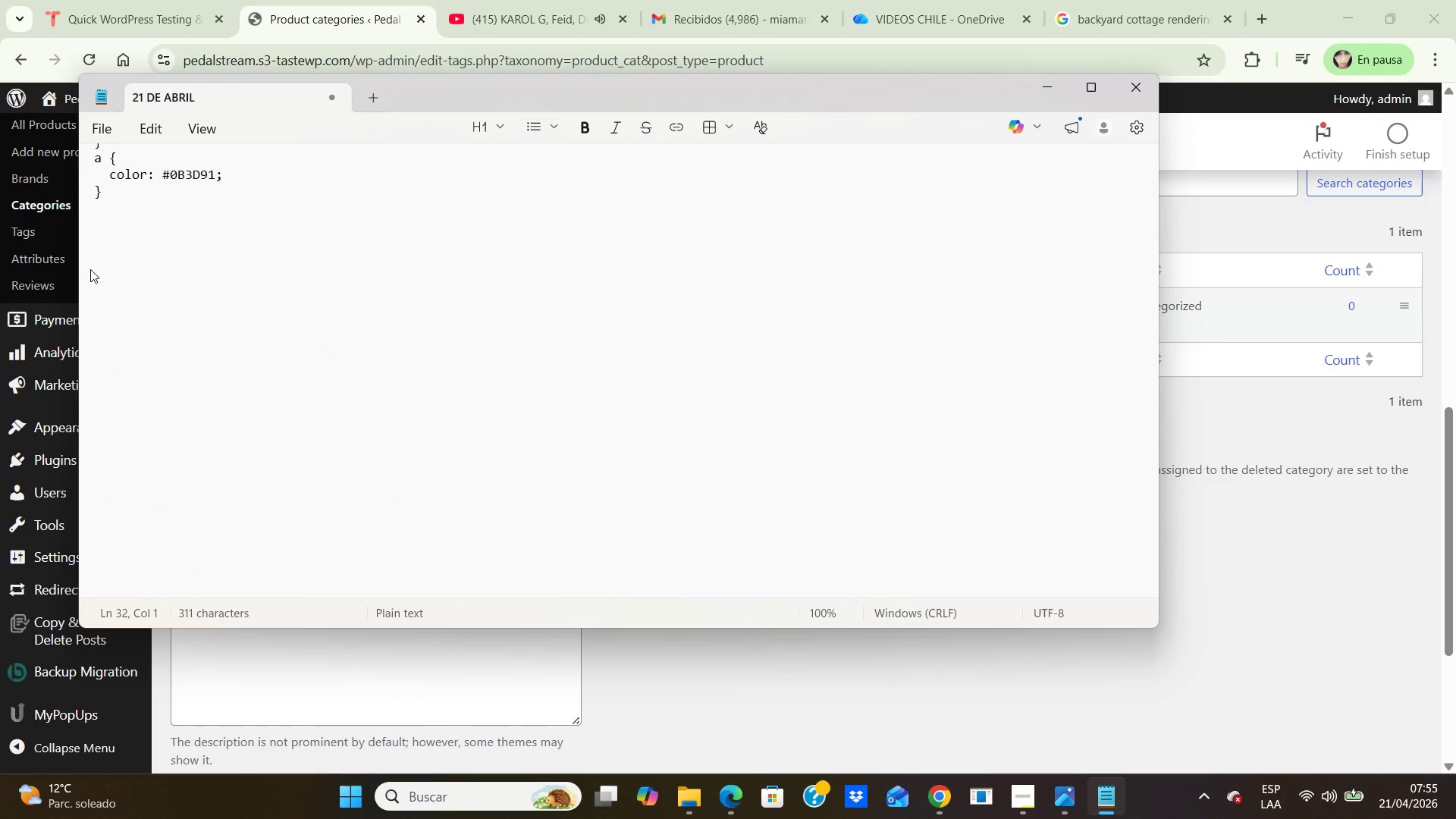 
type(La parte de customizar e )
key(Backspace)
type(l thema )
 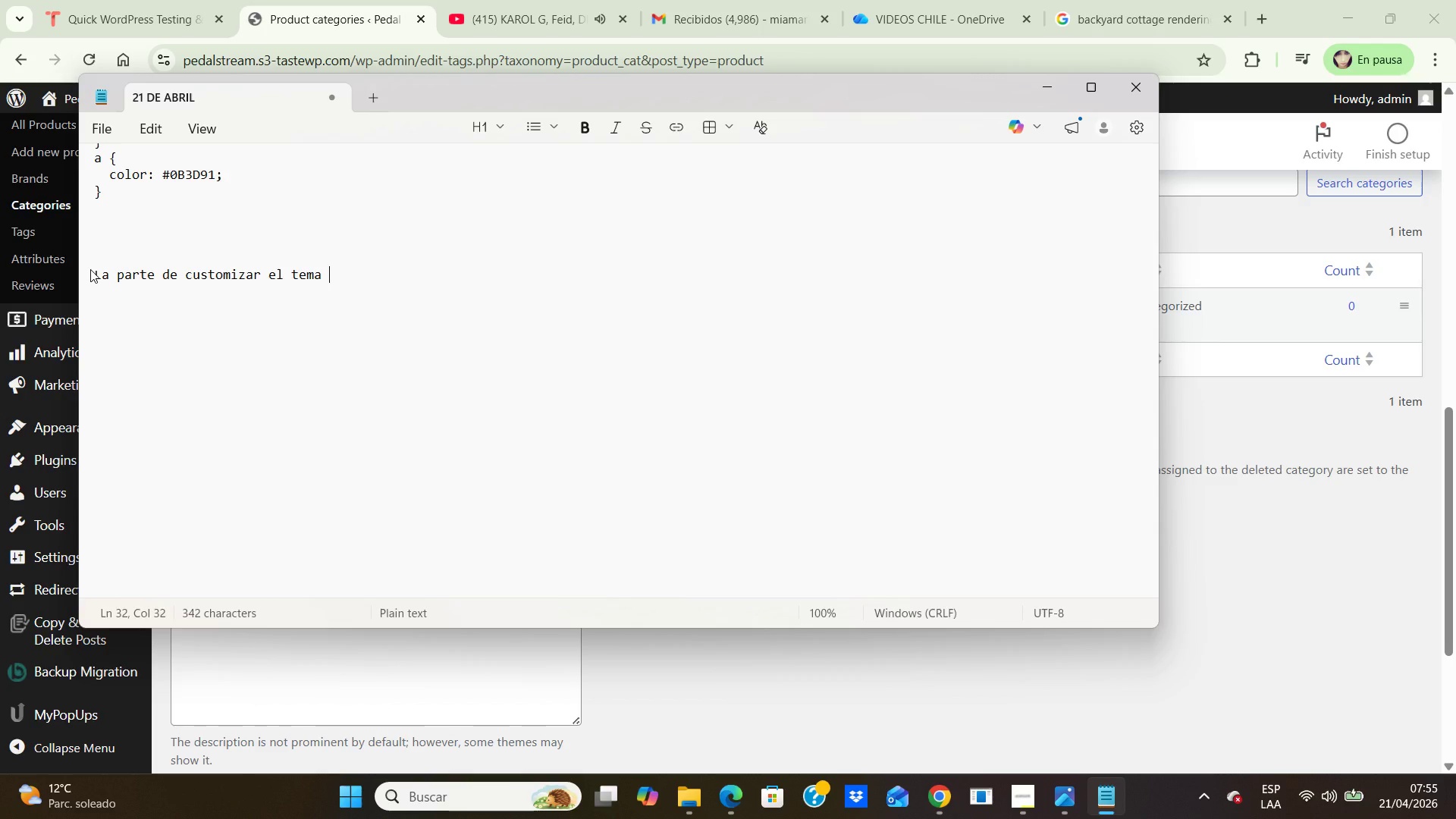 
wait(11.72)
 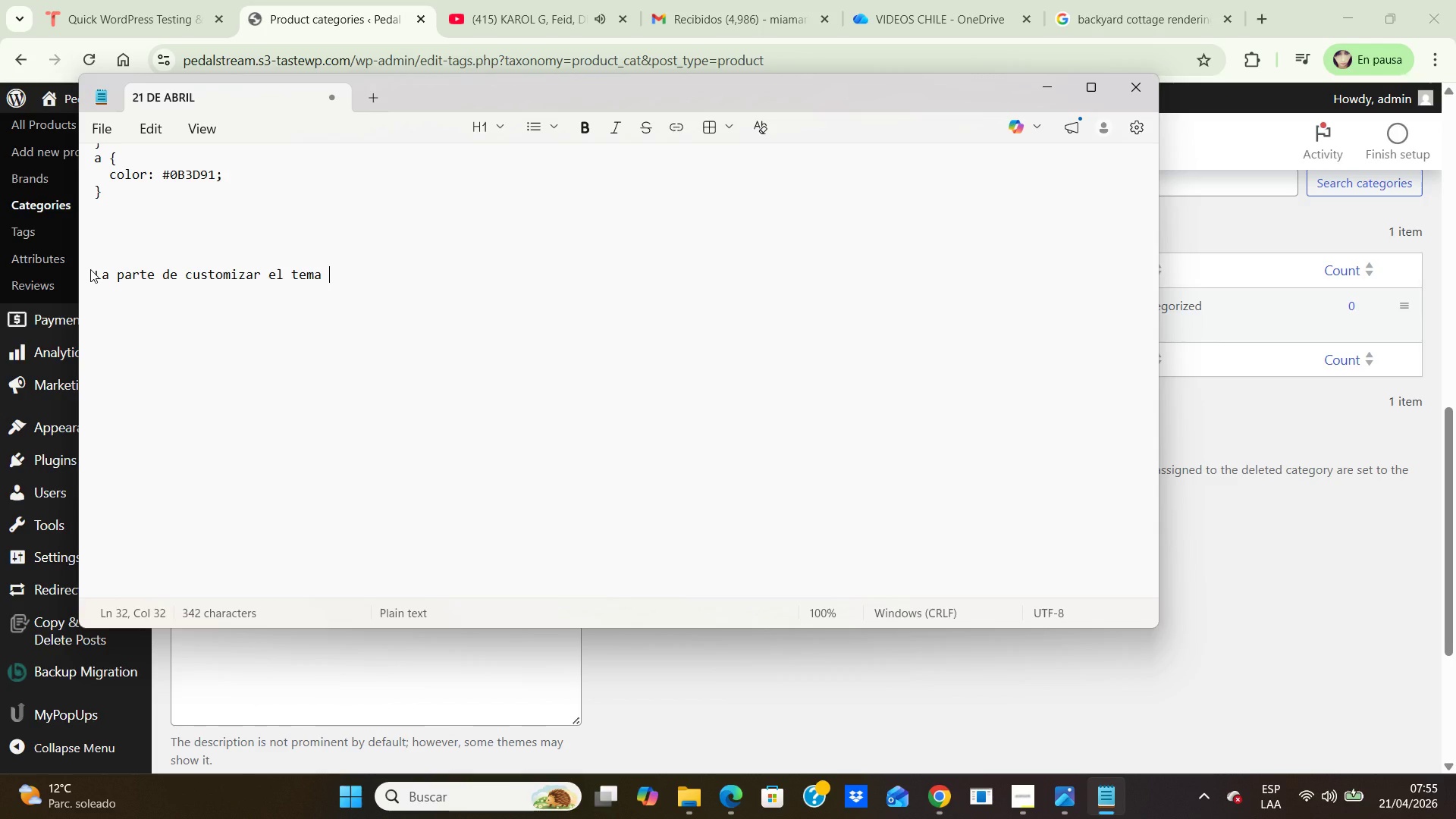 
type(tiene una cinta que no me deja ver bien--- * revisar()
 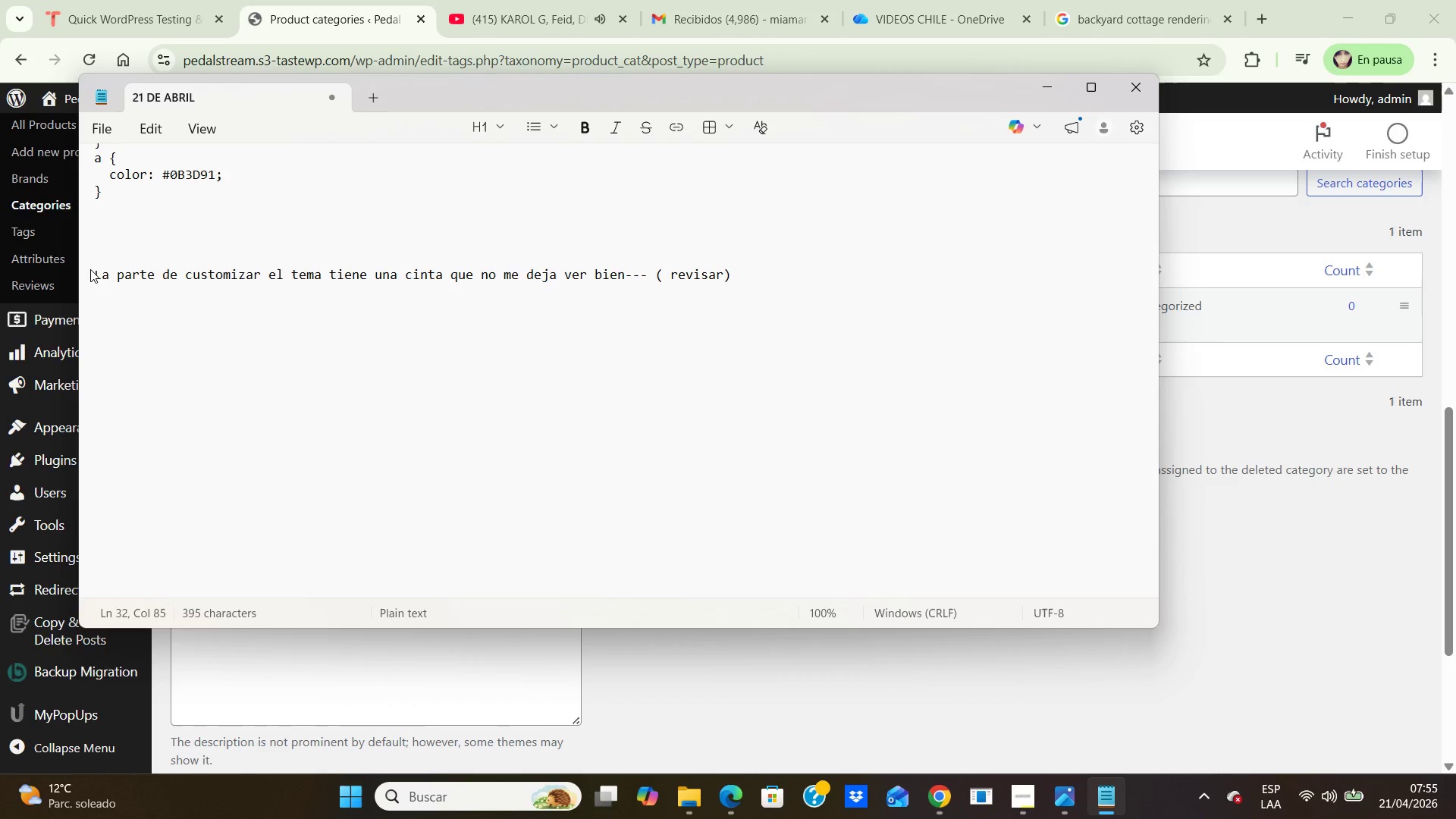 
left_click([1045, 86])
 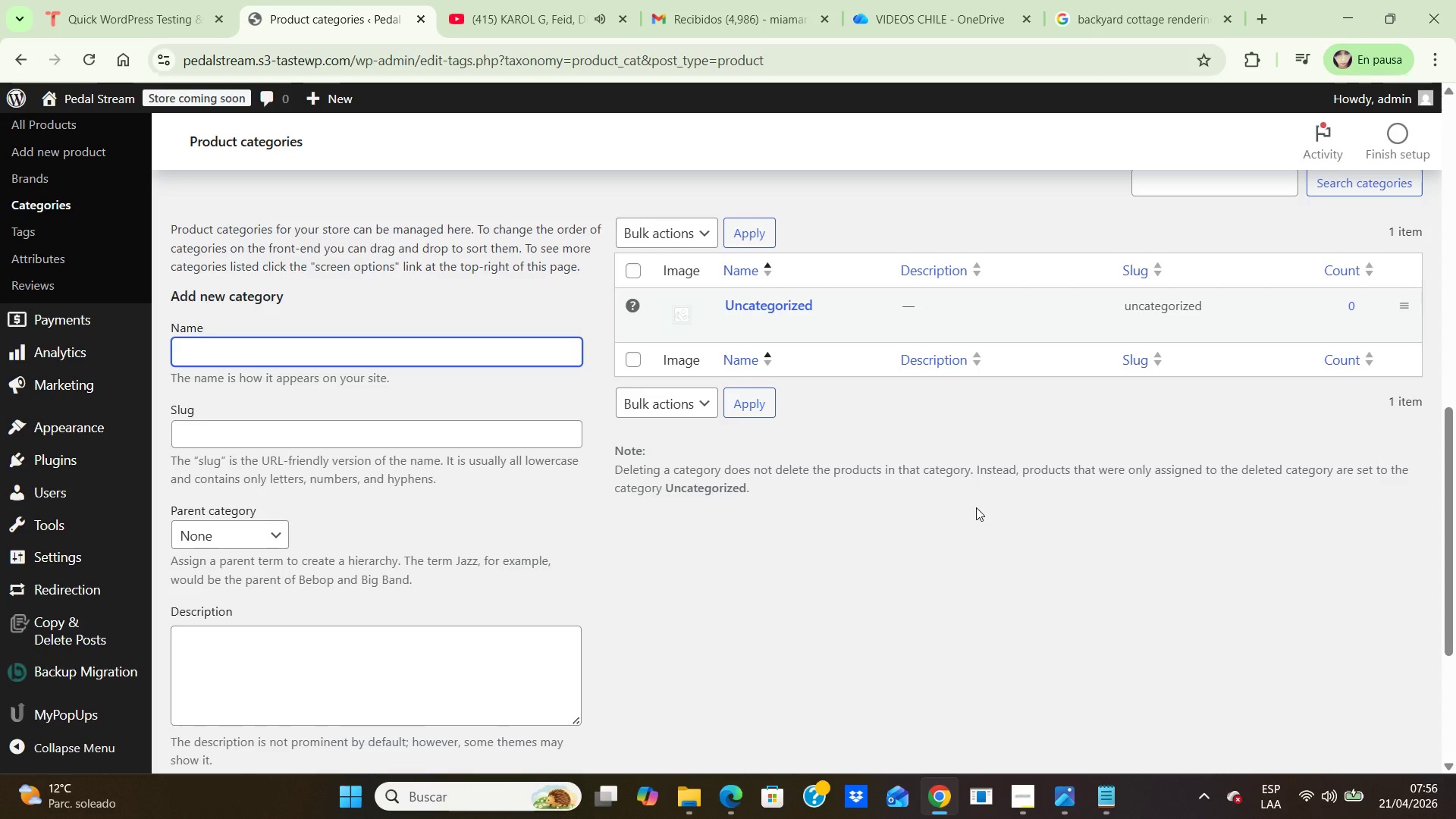 
wait(24.06)
 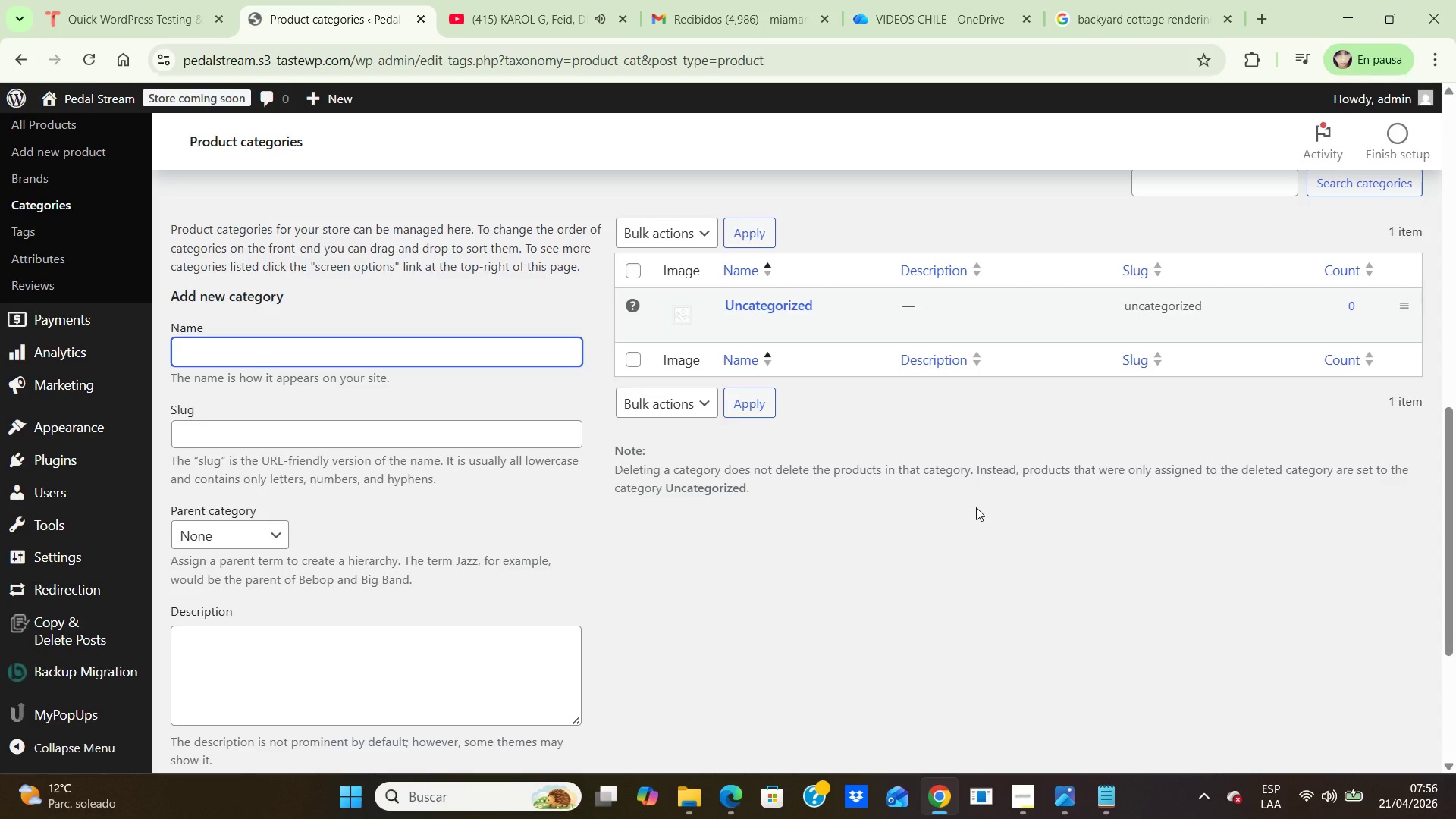 
left_click([1106, 792])
 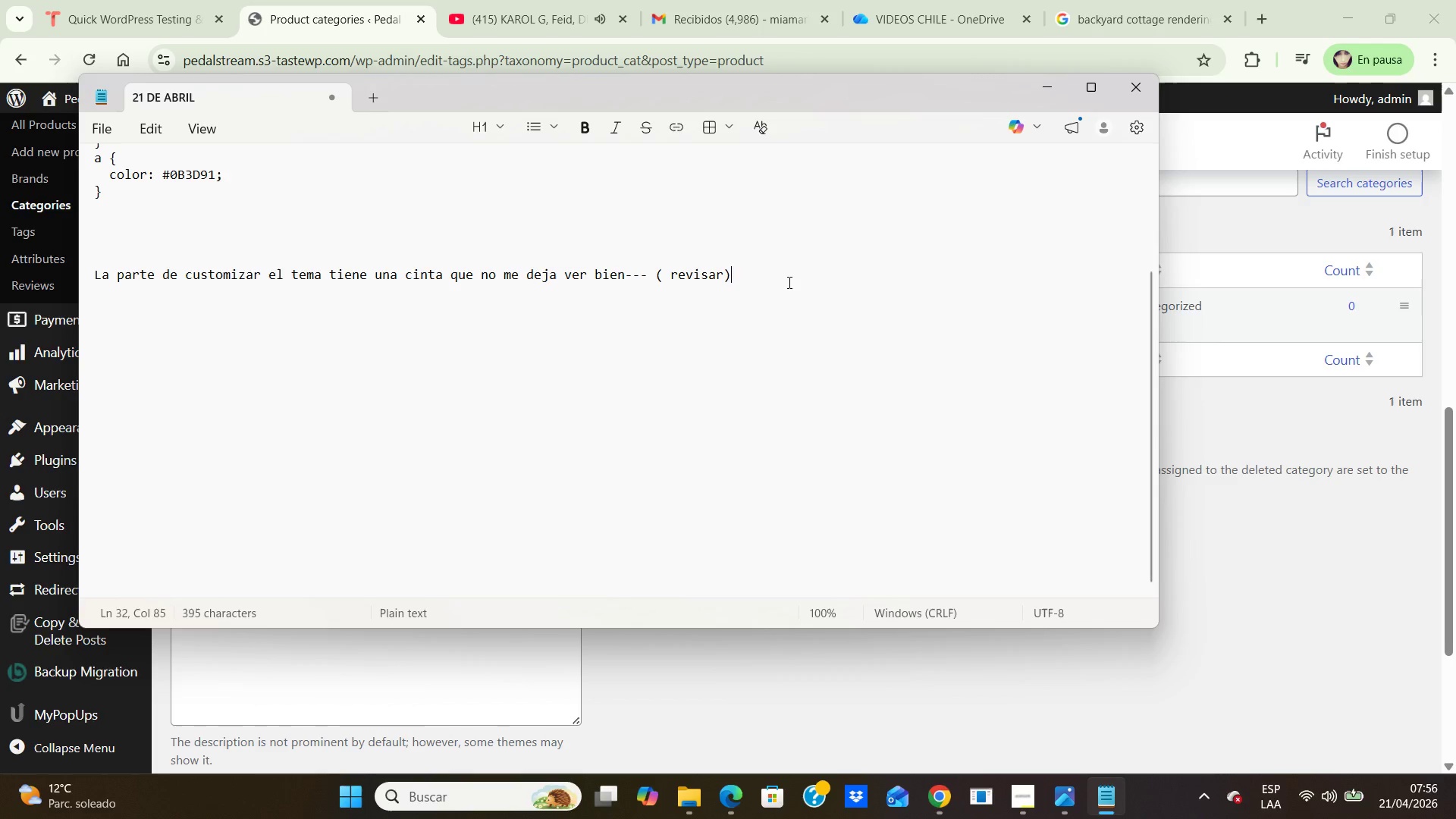 
type( falt )
key(Backspace)
type(a screen )
 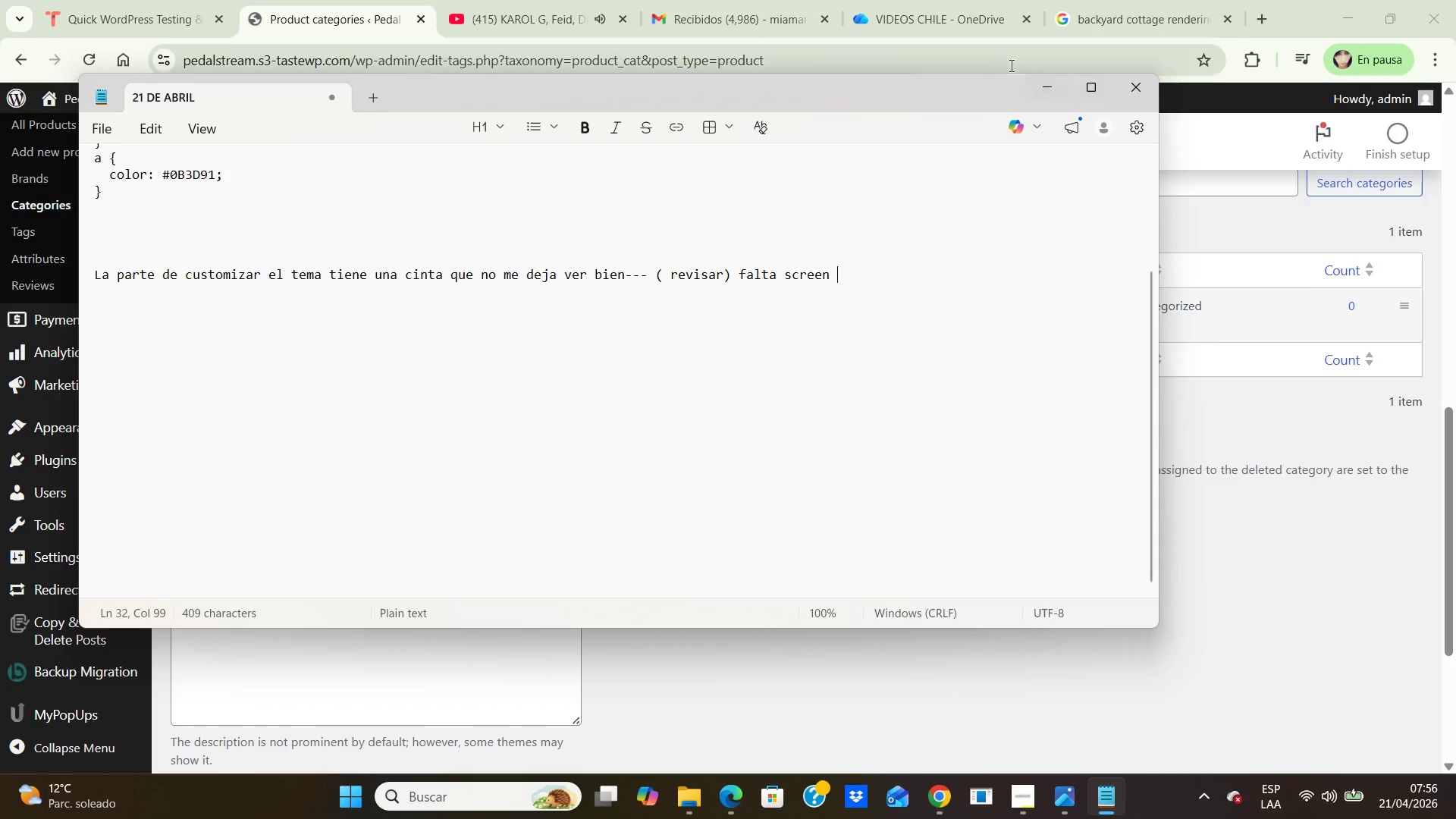 
left_click([1053, 87])
 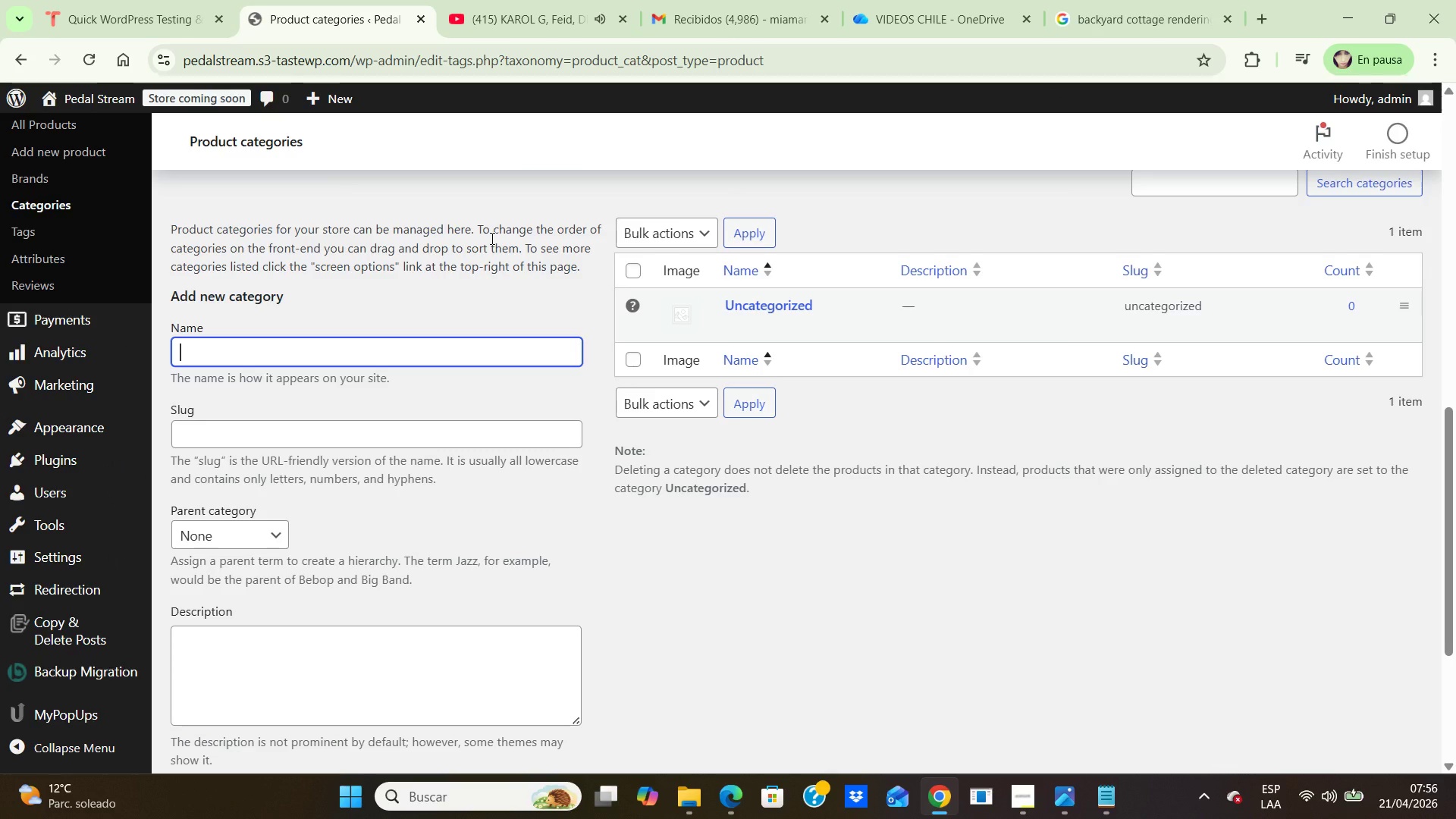 
type(Fall Prevention)
 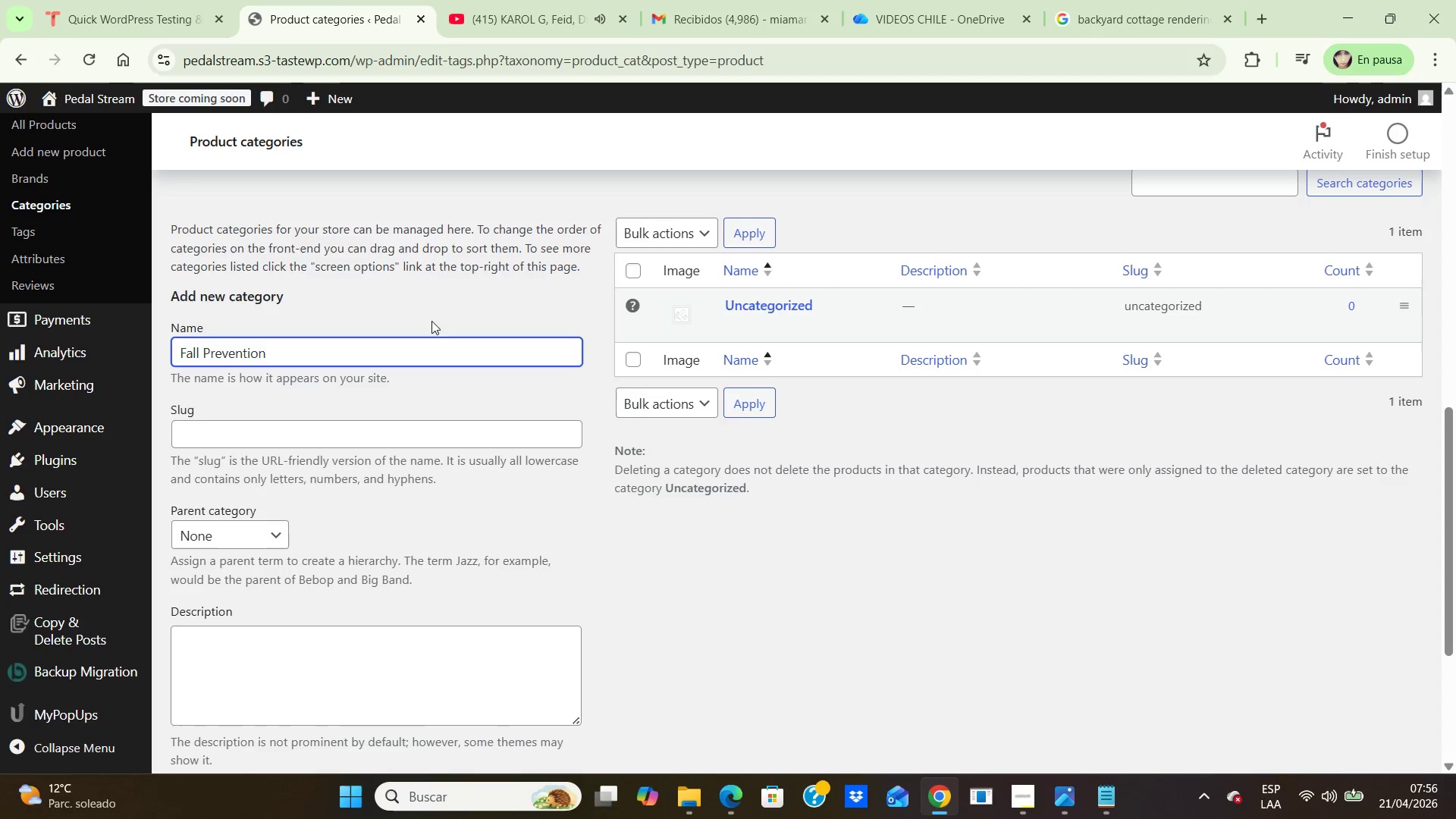 
left_click([388, 428])
 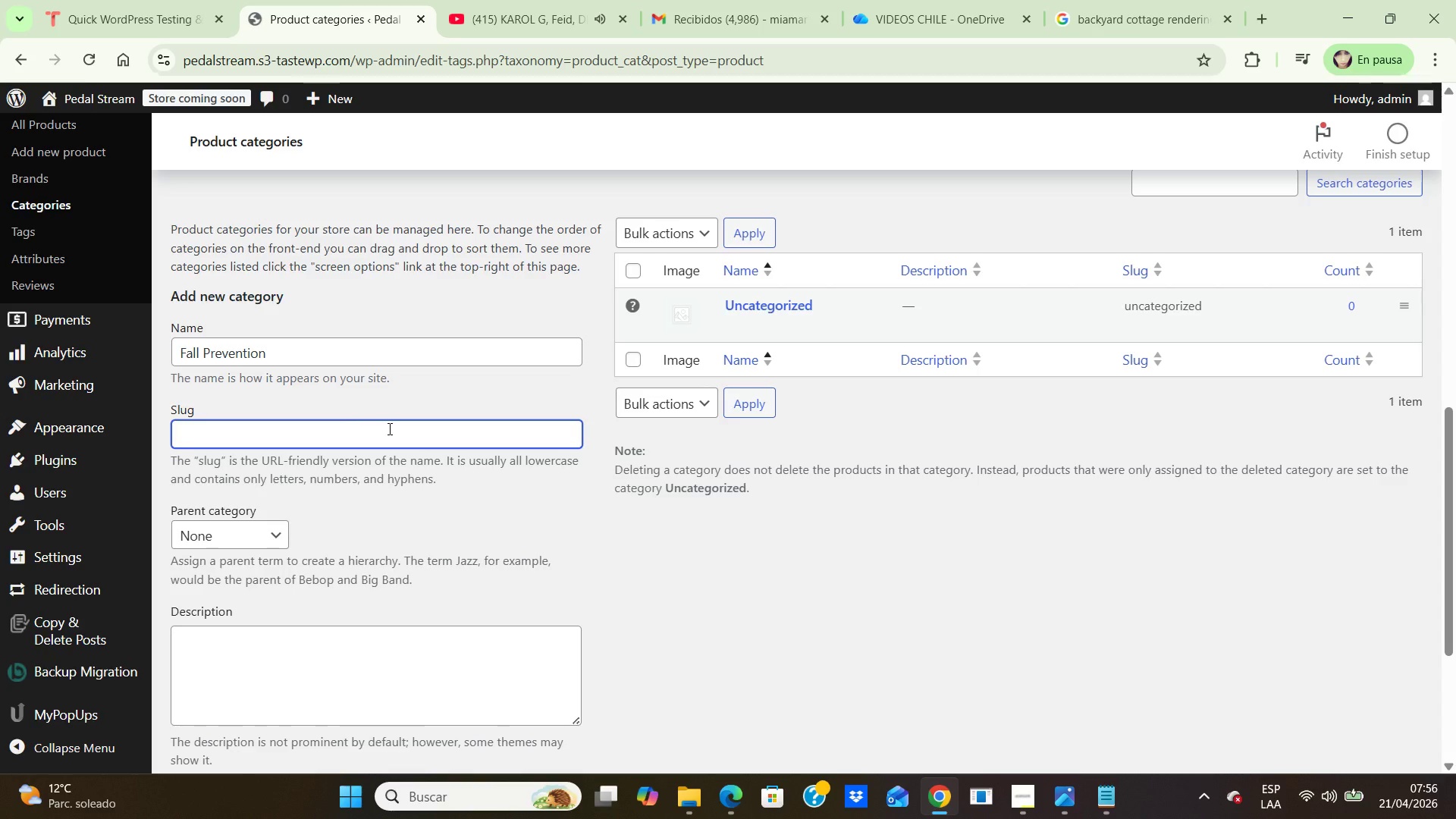 
type(fall - prevention)
 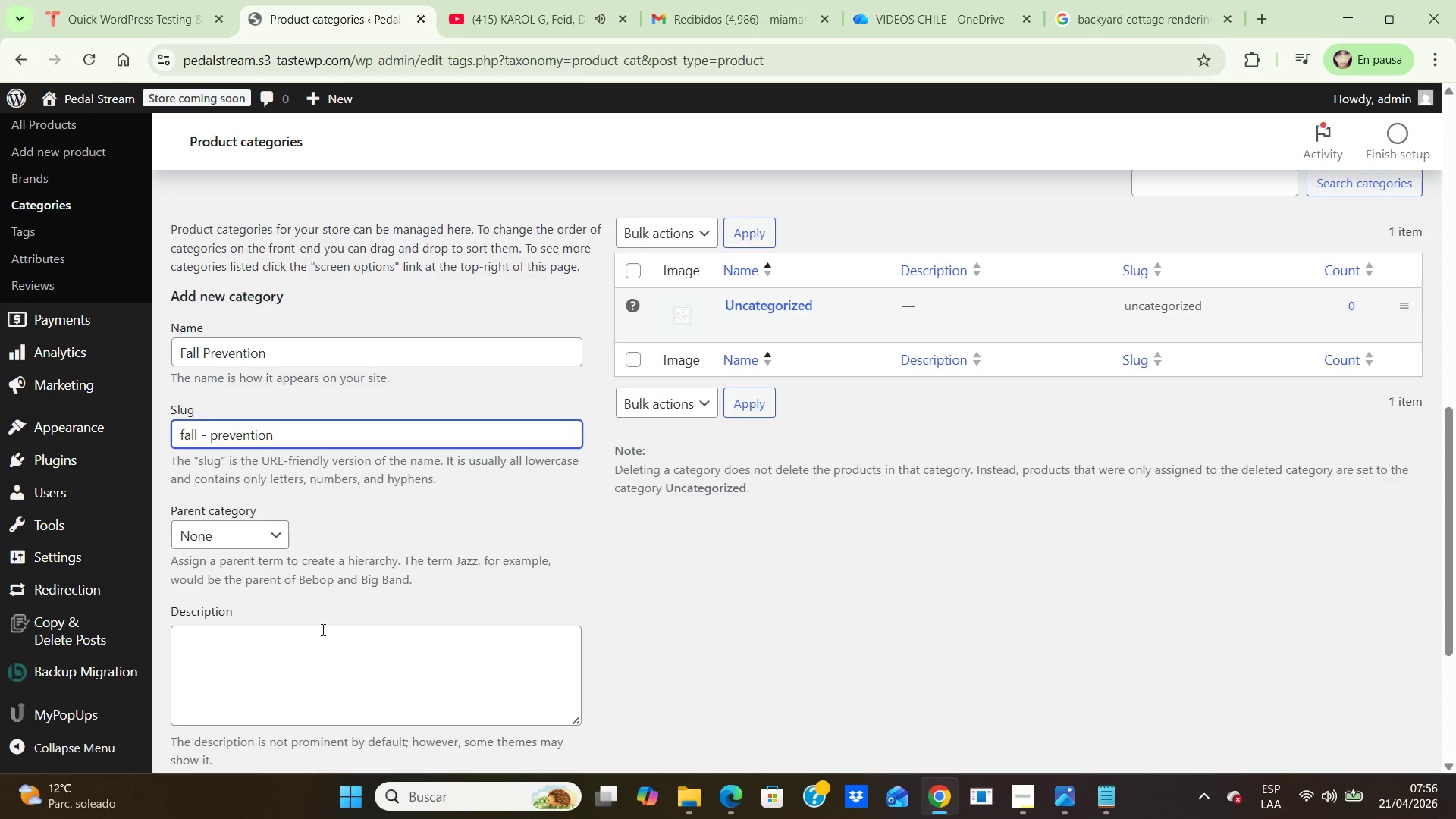 
left_click([313, 642])
 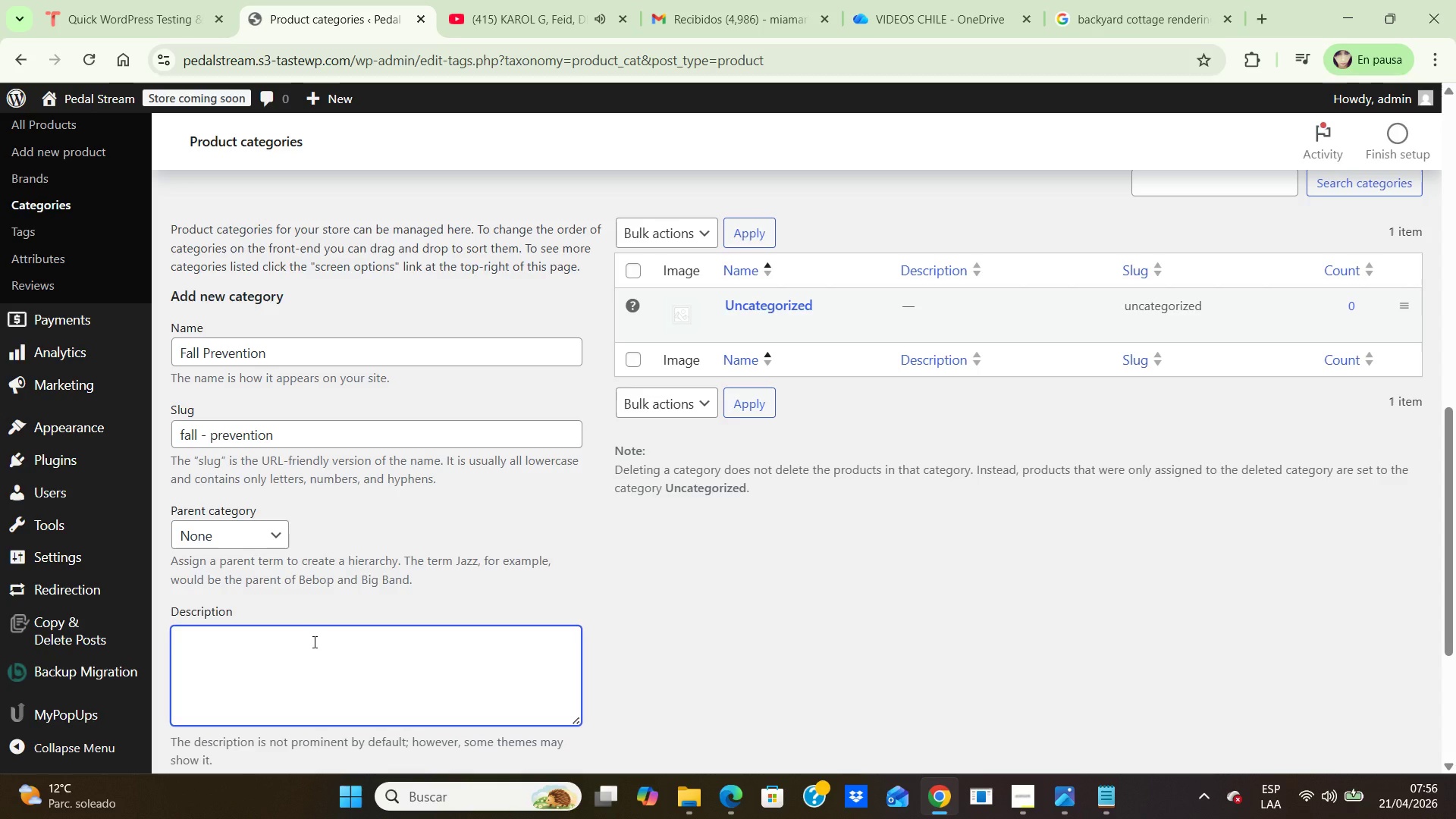 
type(Senior-friendly safety harware)
 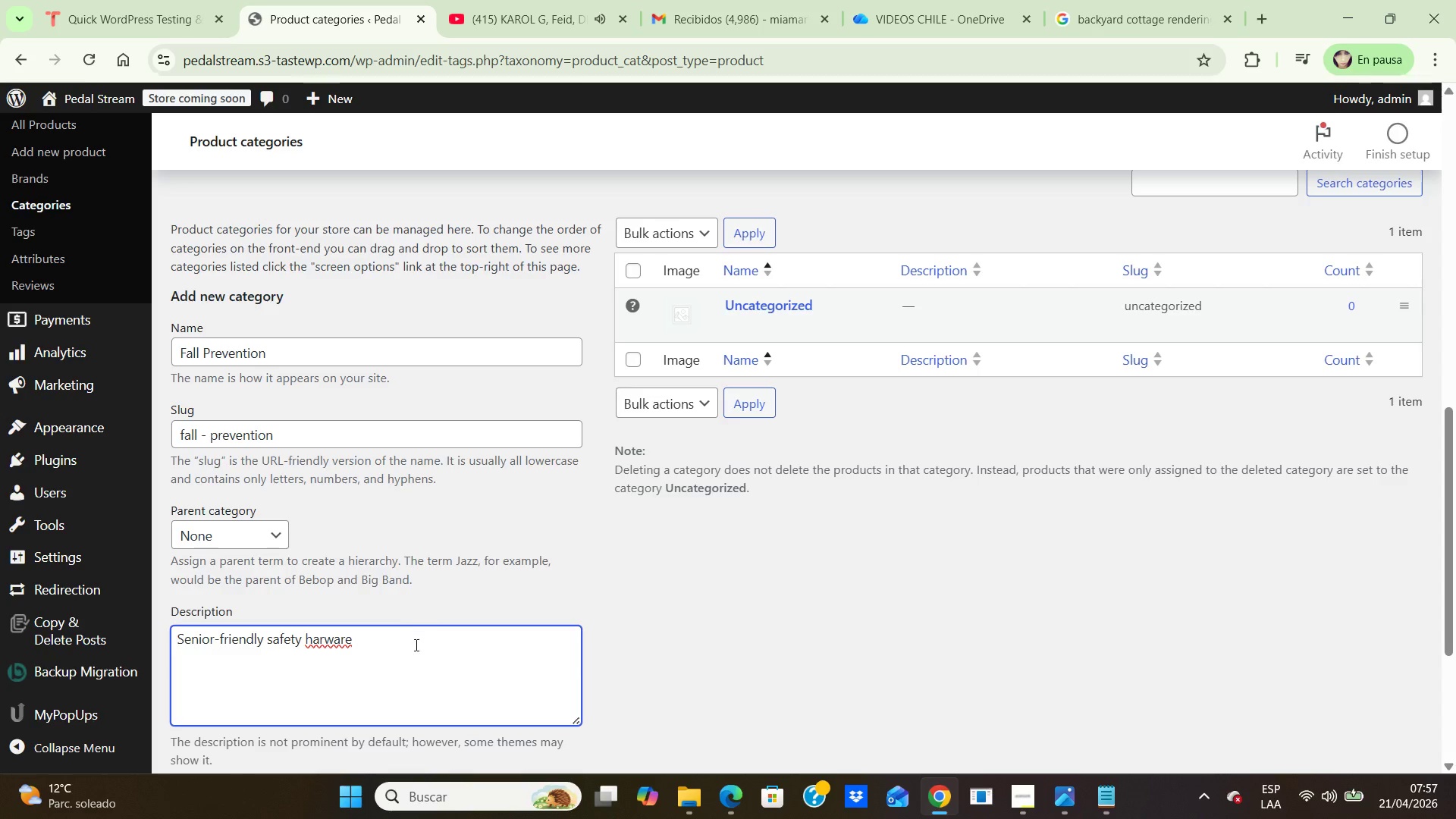 
key(Backspace)
key(Backspace)
key(Backspace)
key(Backspace)
type(dware and accessibility products designed to reduce slips)
 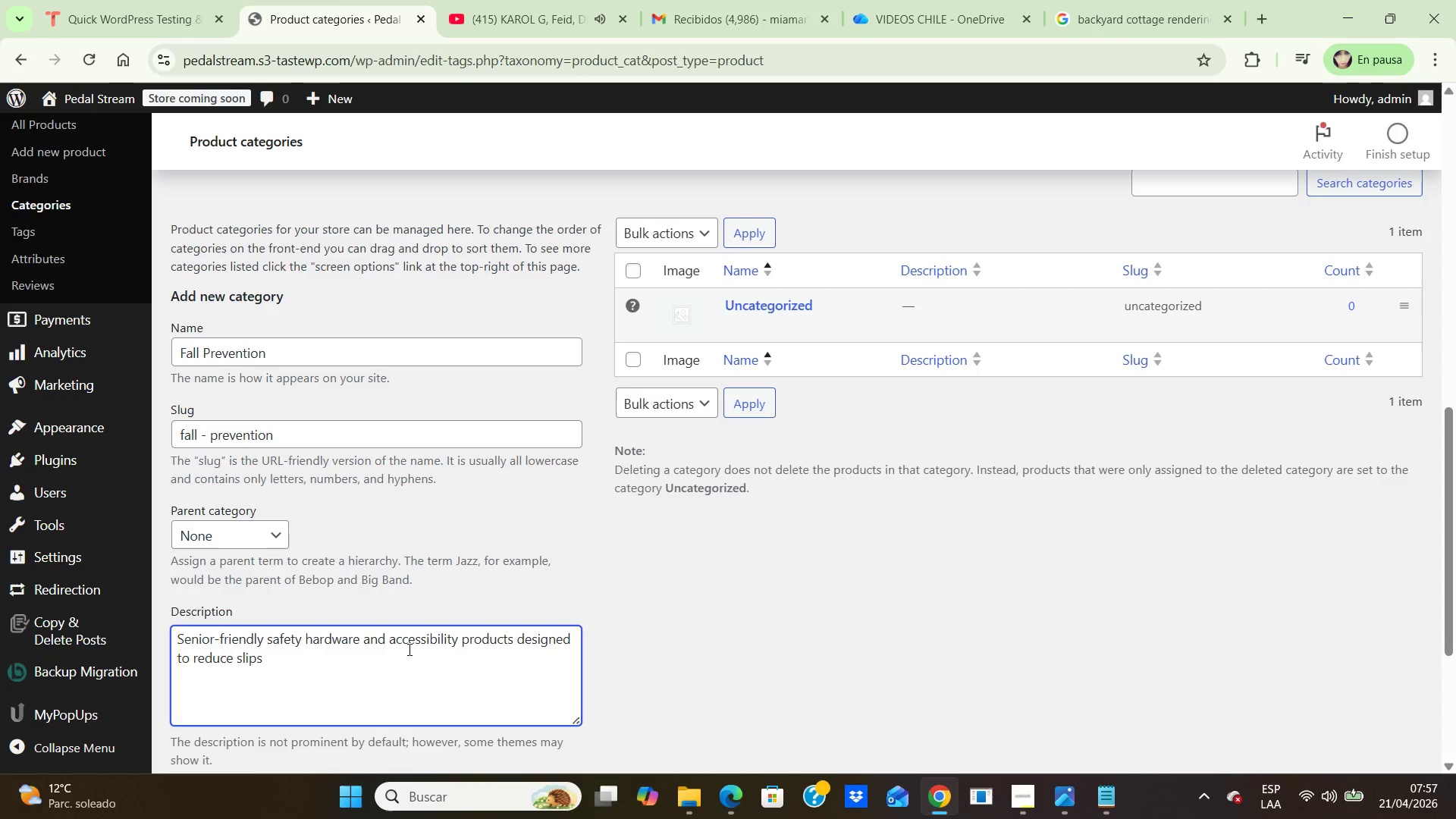 
key(Comma)
 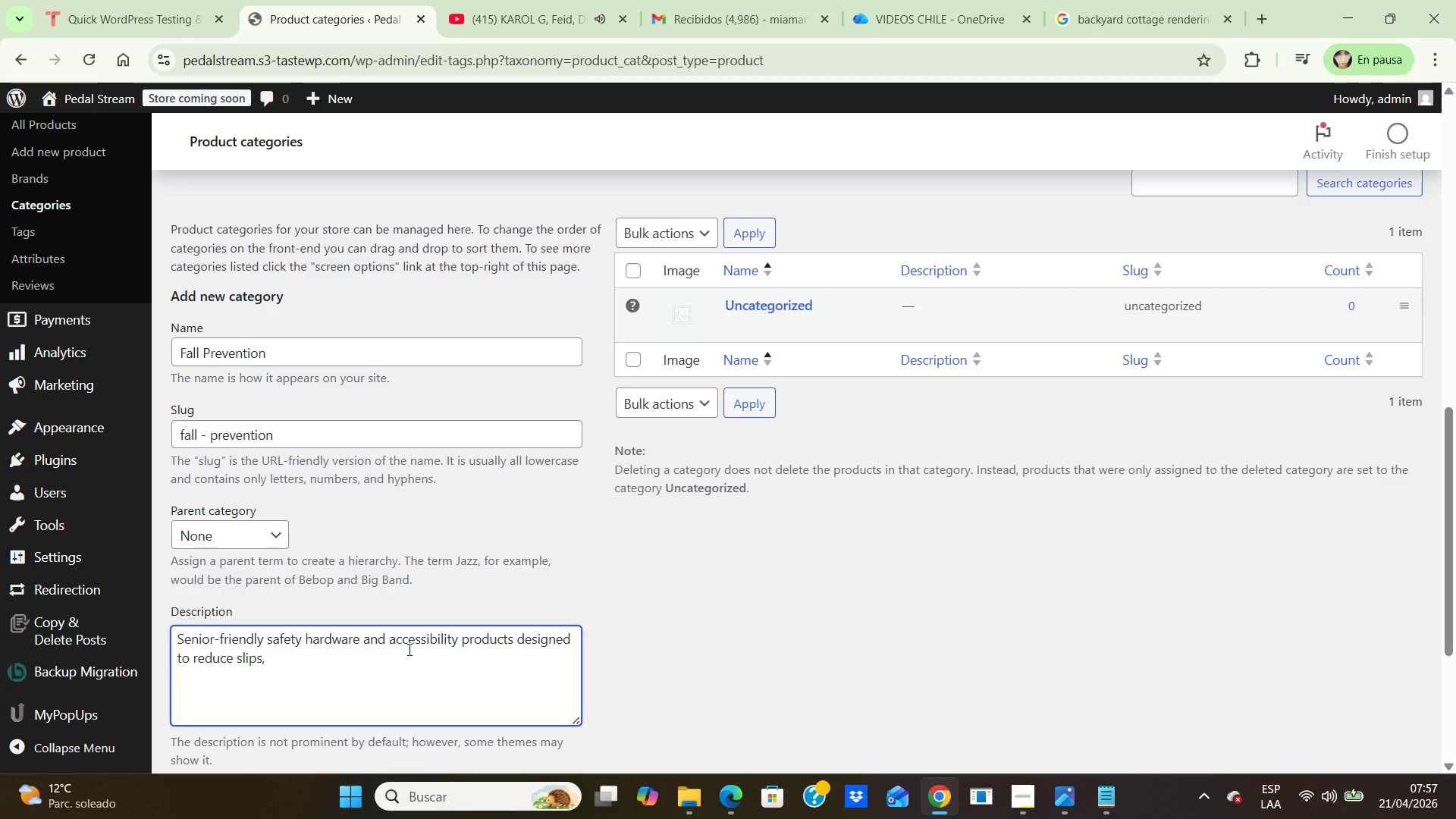 
key(Backspace)
 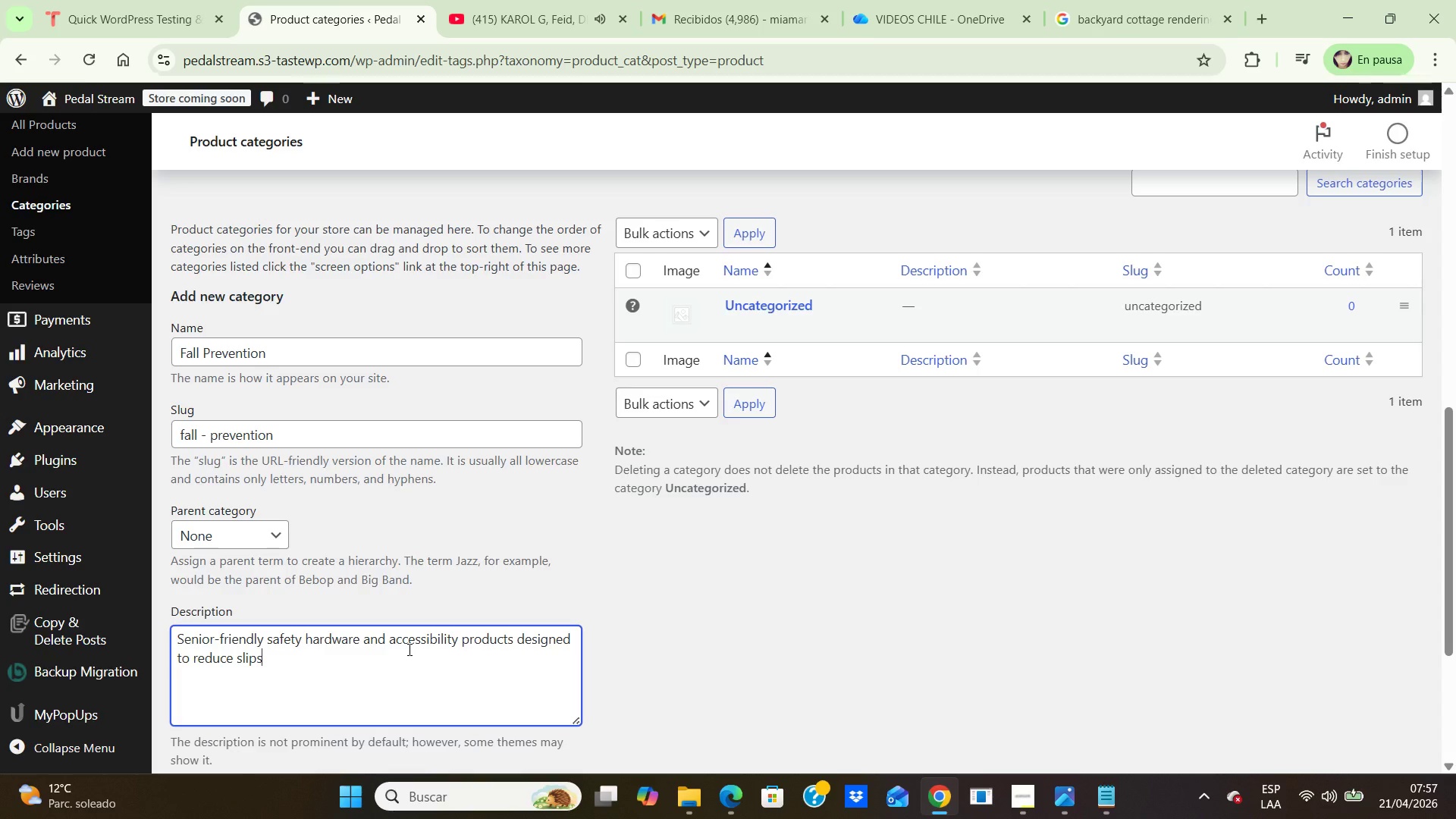 
key(Comma)
 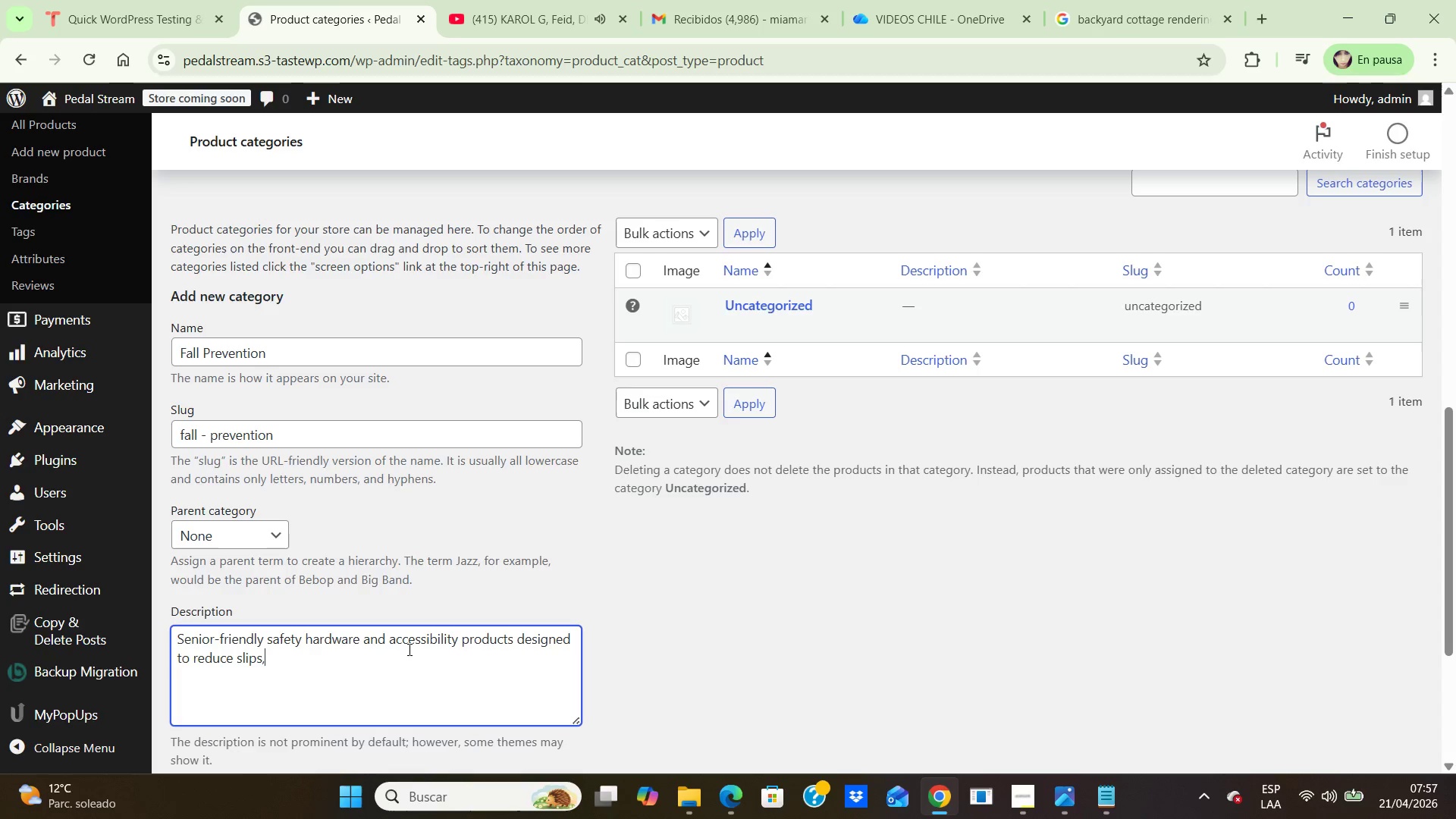 
key(Space)
 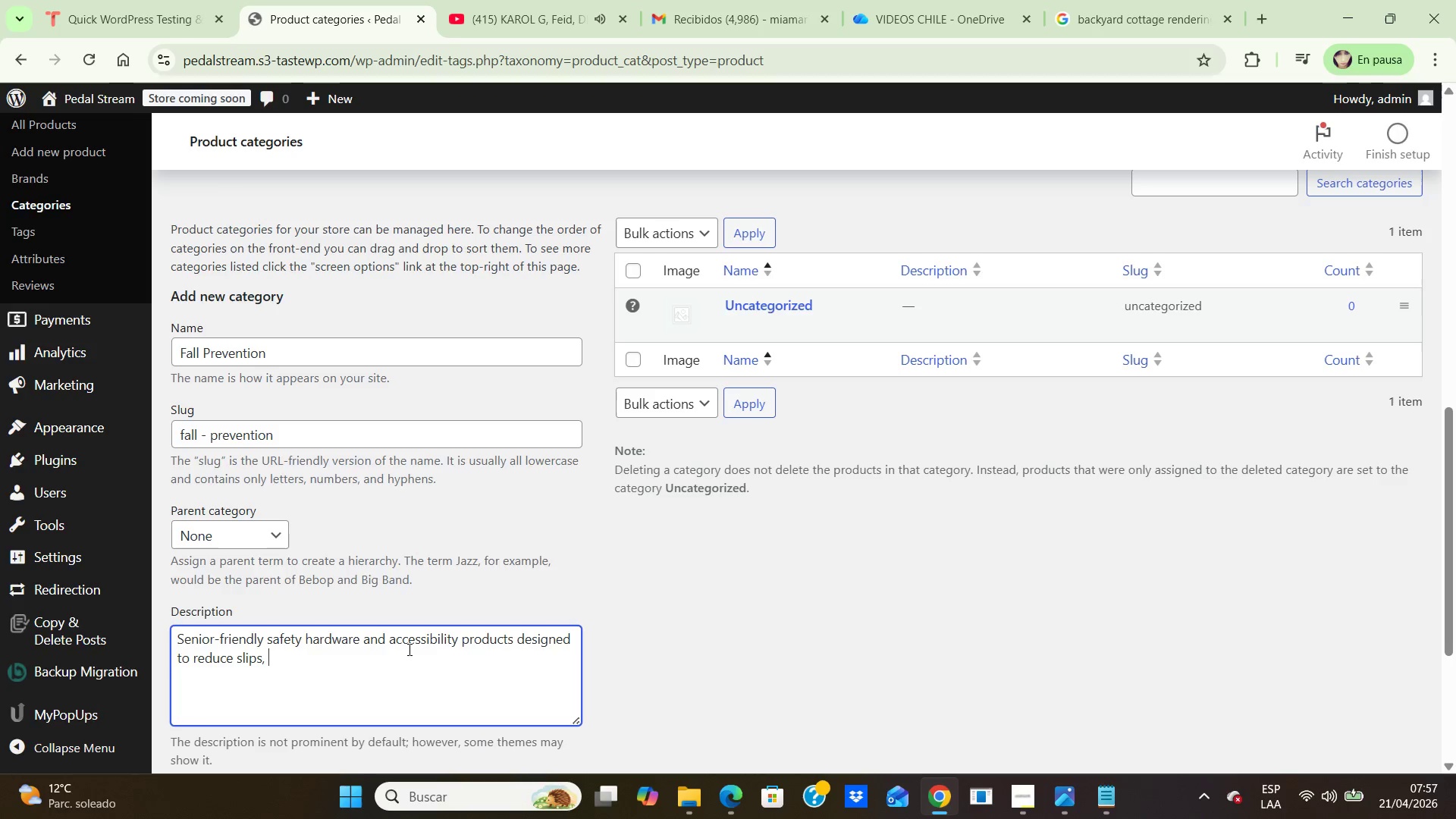 
wait(8.12)
 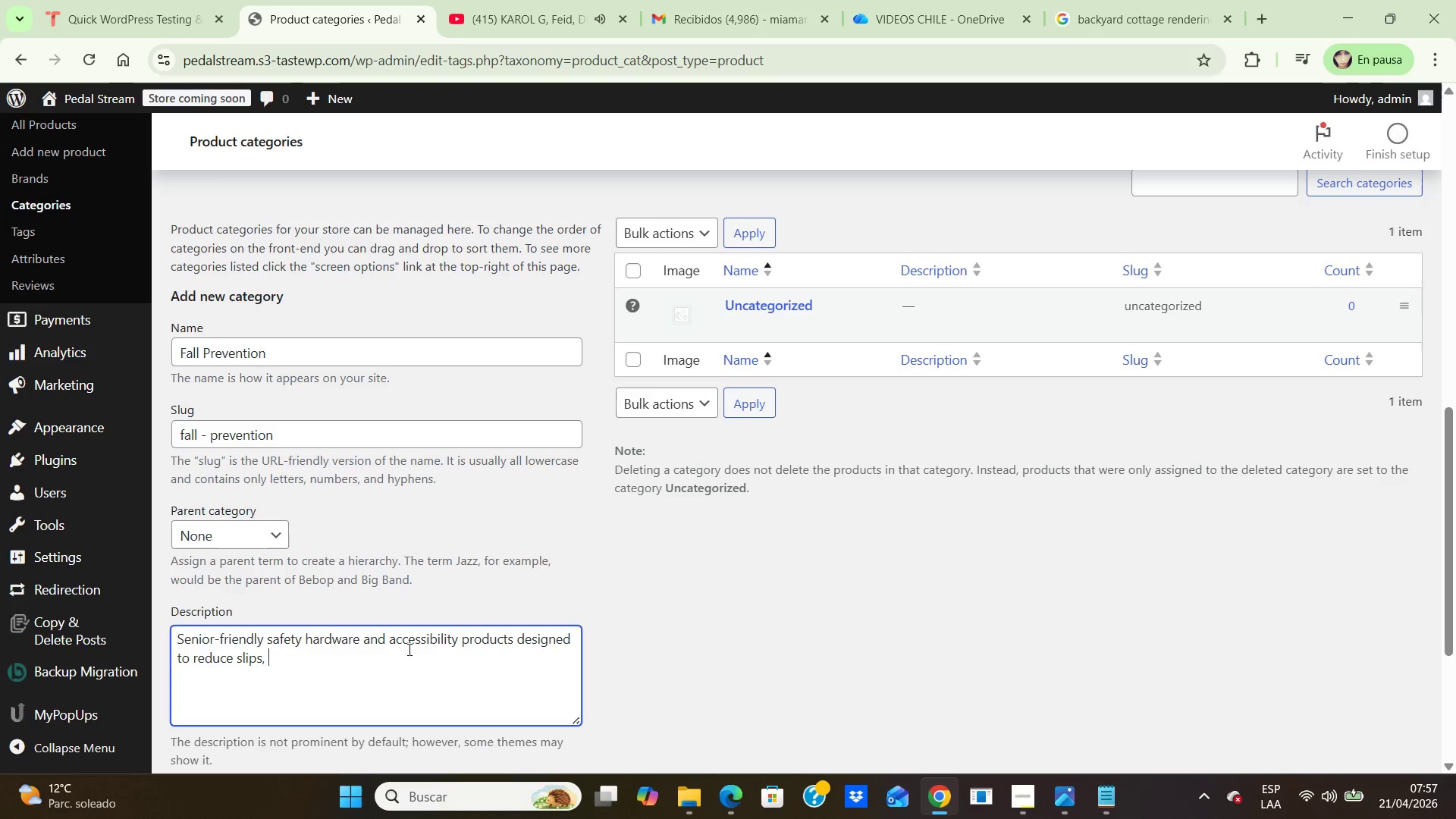 
type(trips, an)
key(Backspace)
type(nd falls in the home.)
 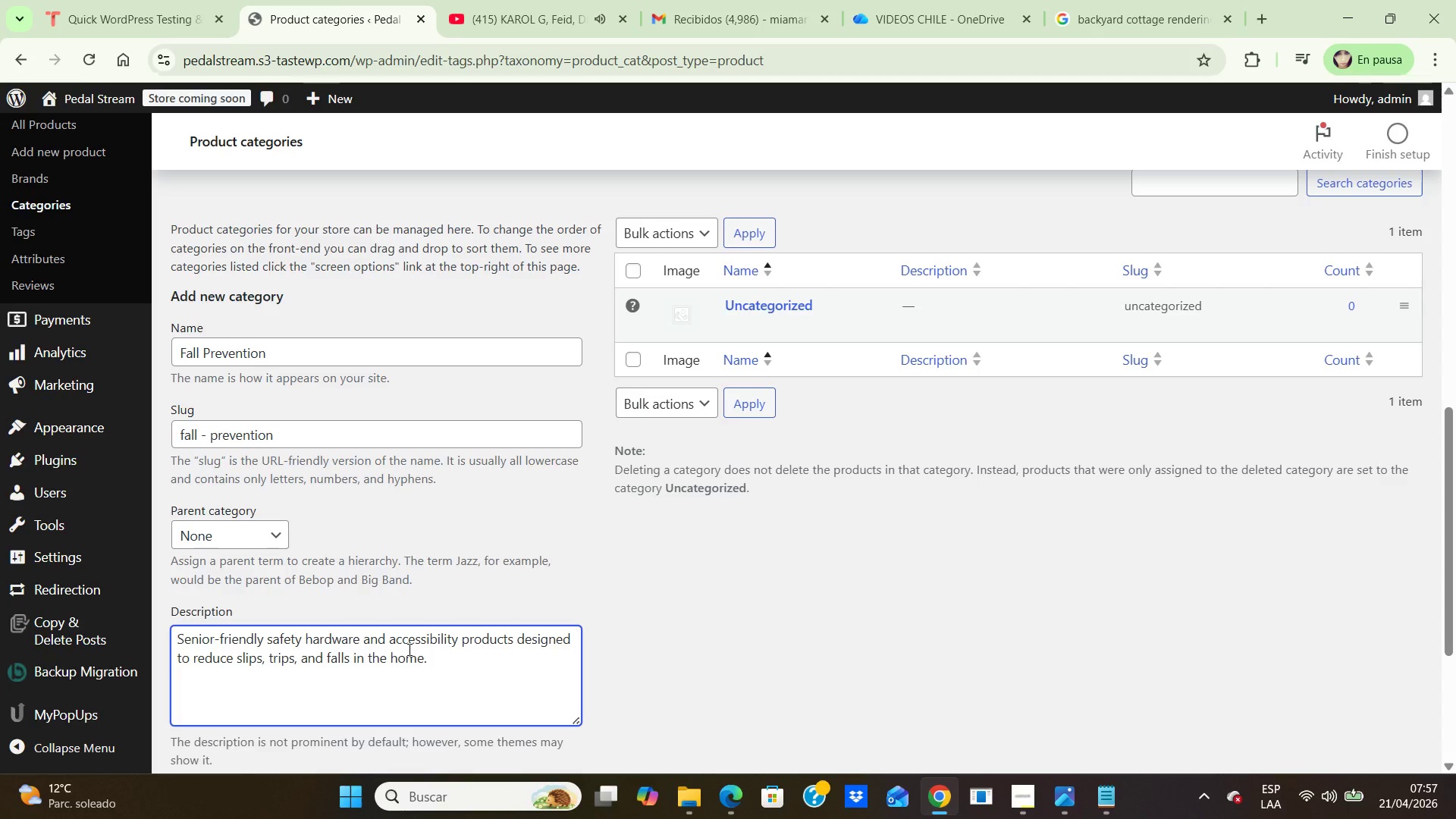 
scroll: coordinate [563, 649], scroll_direction: down, amount: 3.0
 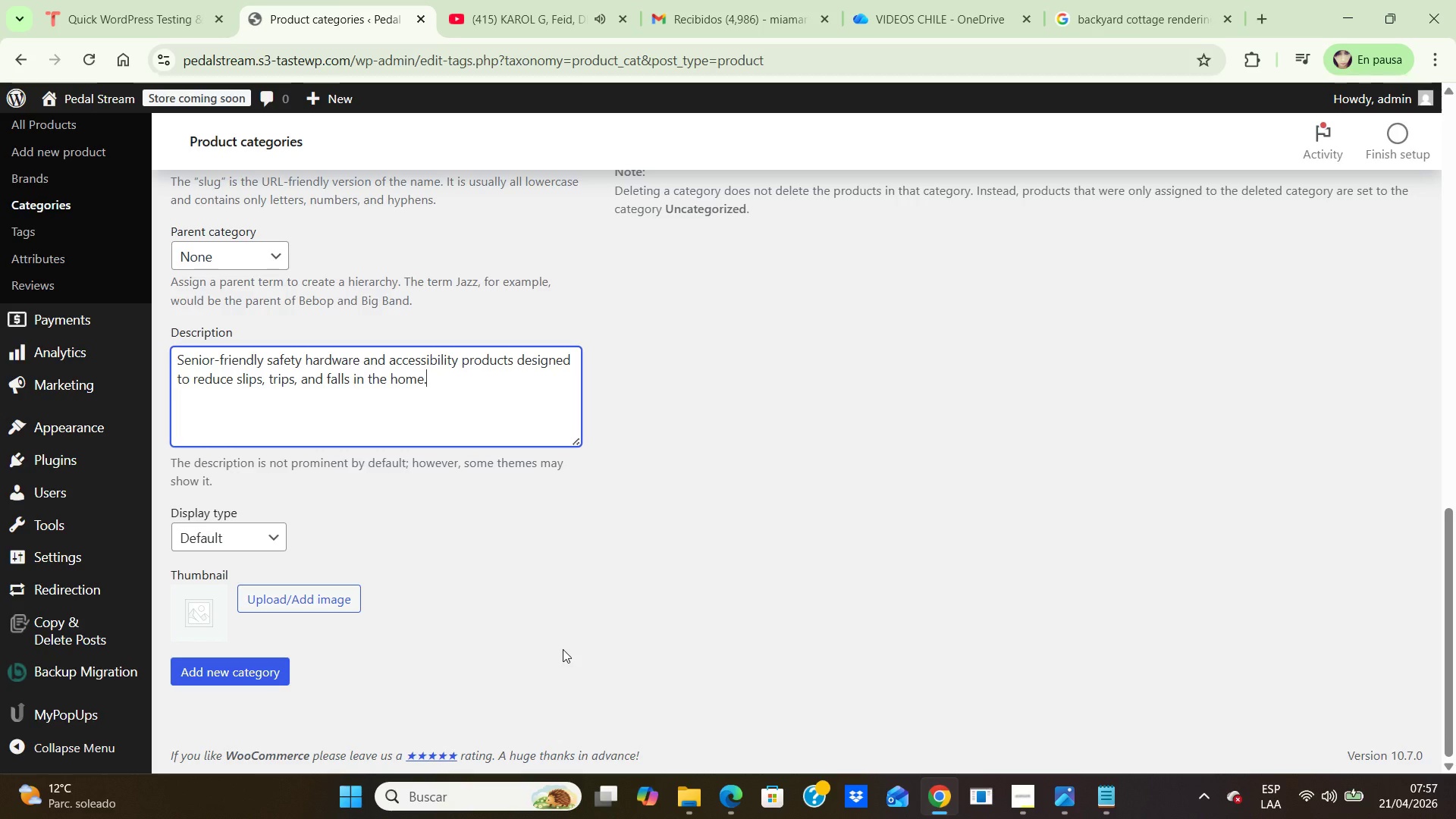 
scroll: coordinate [559, 606], scroll_direction: up, amount: 3.0
 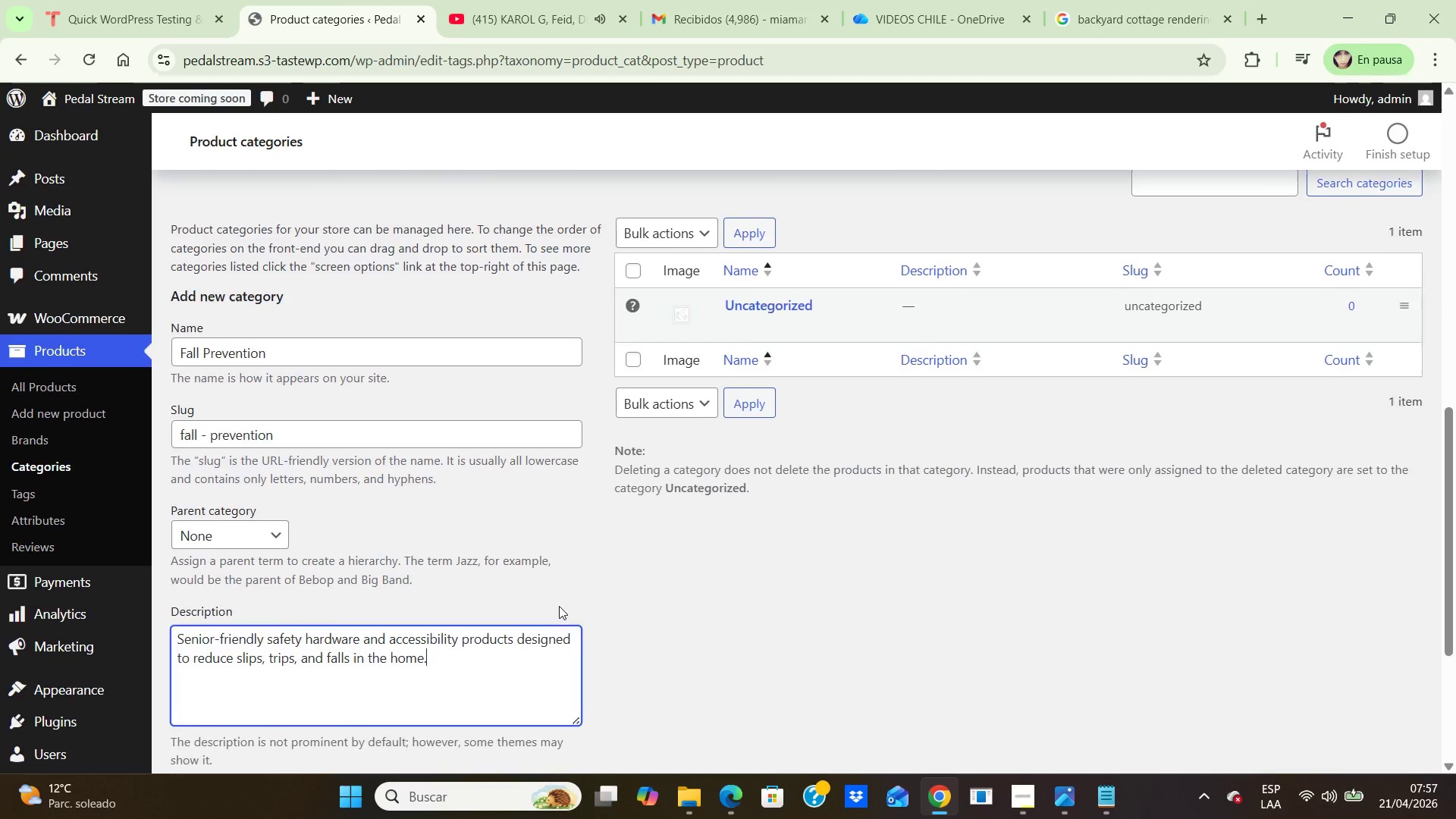 
scroll: coordinate [559, 606], scroll_direction: down, amount: 1.0
 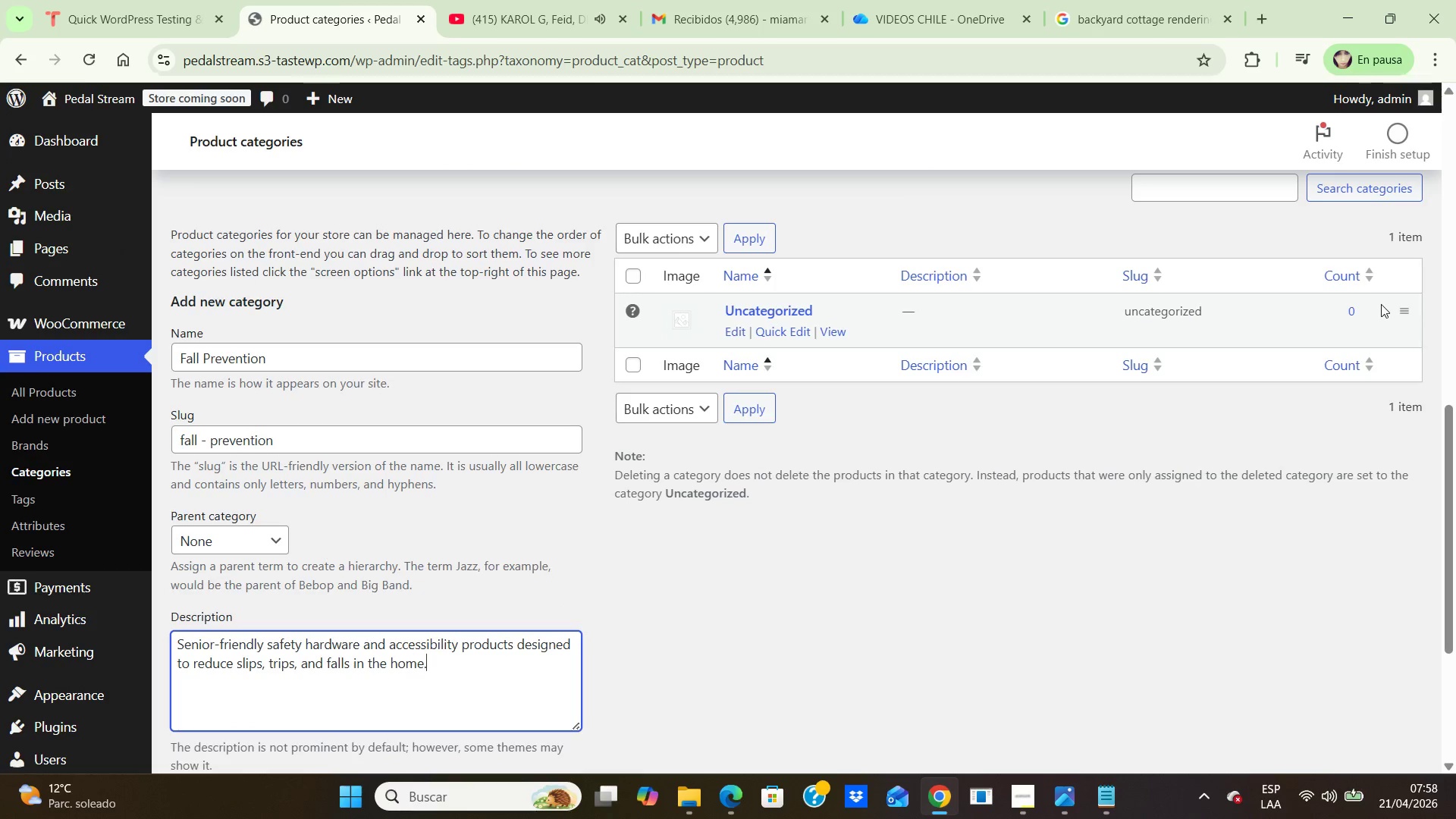 
left_click([1403, 313])
 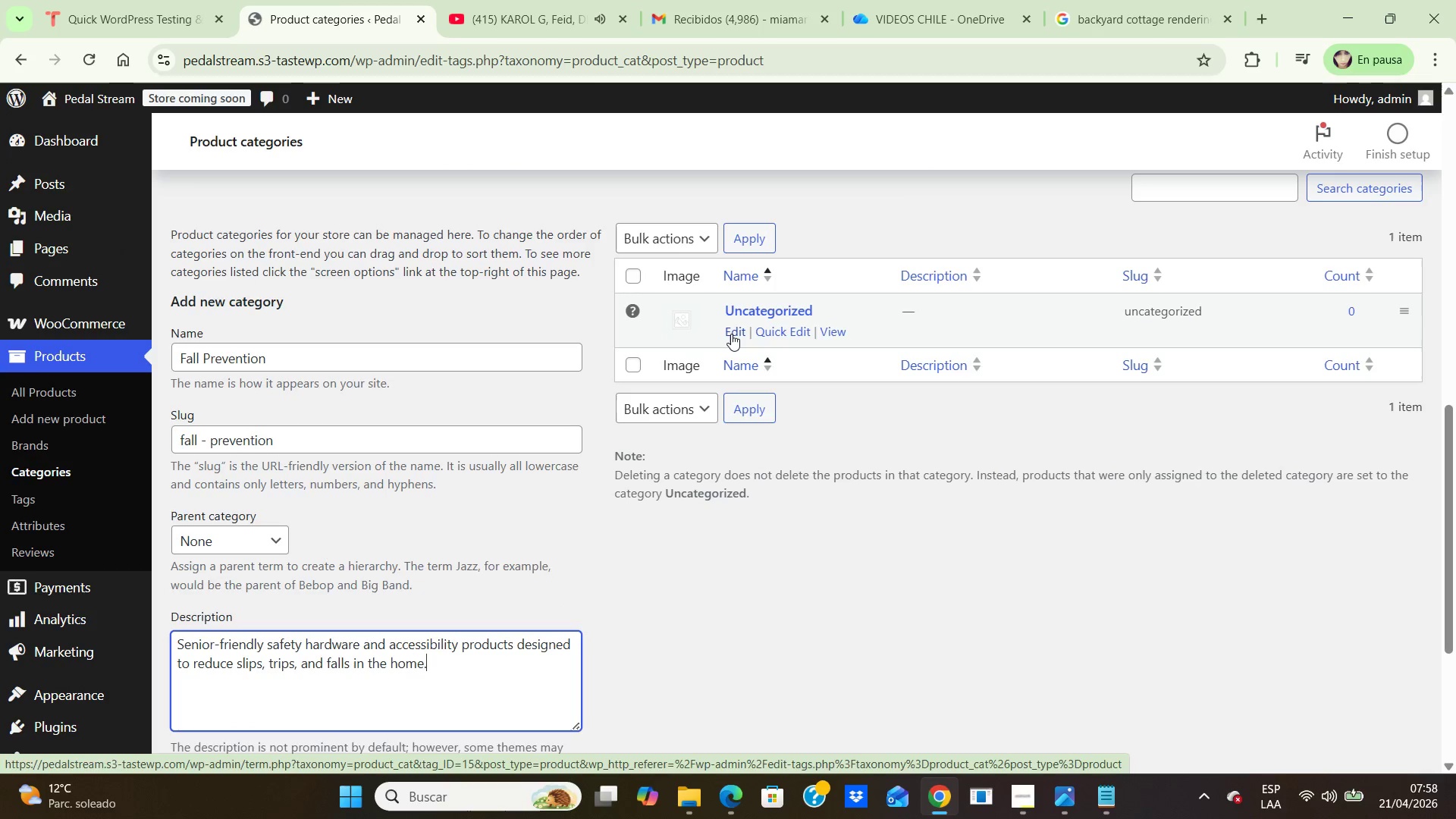 
wait(6.61)
 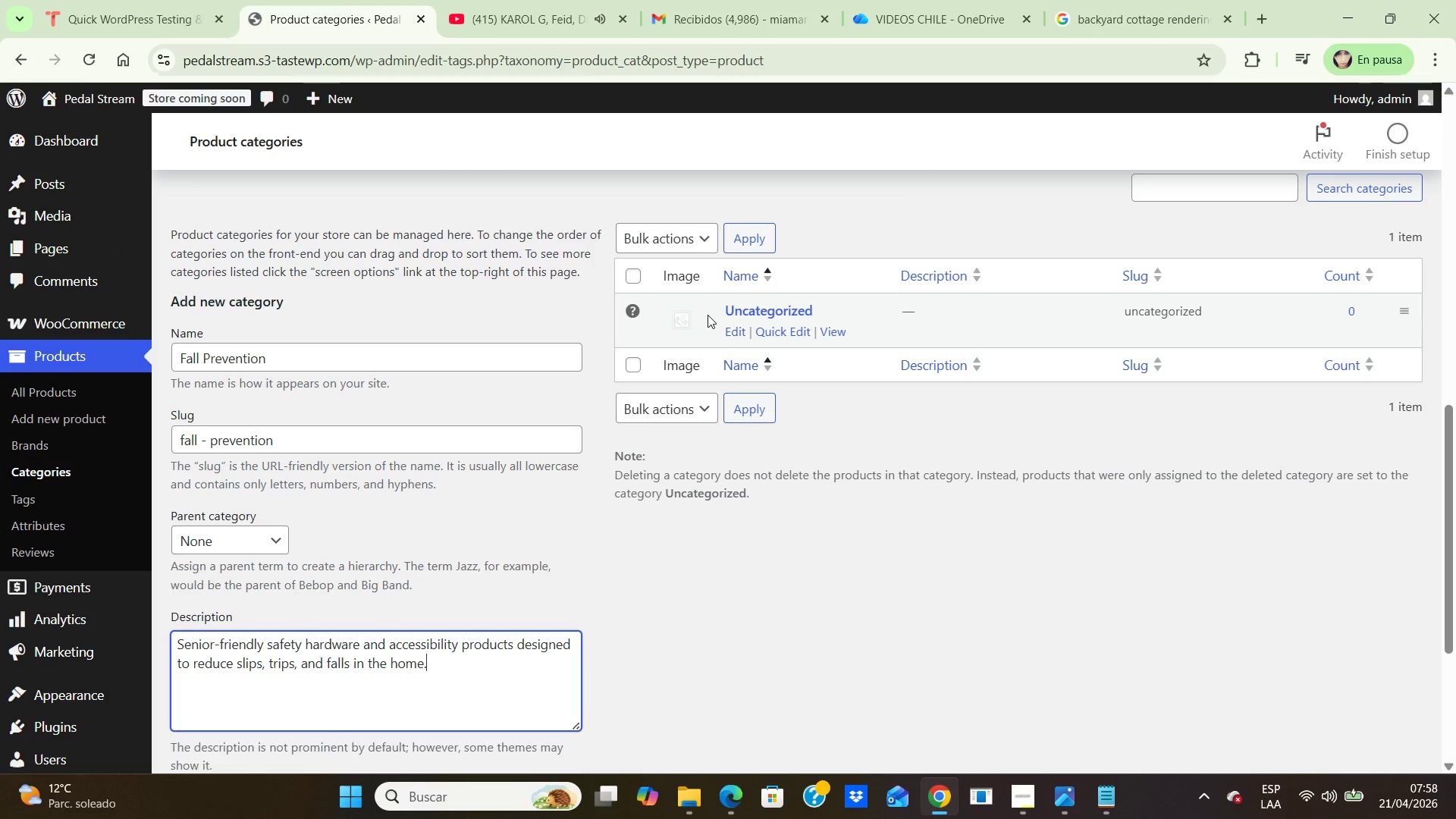 
scroll: coordinate [449, 617], scroll_direction: down, amount: 3.0
 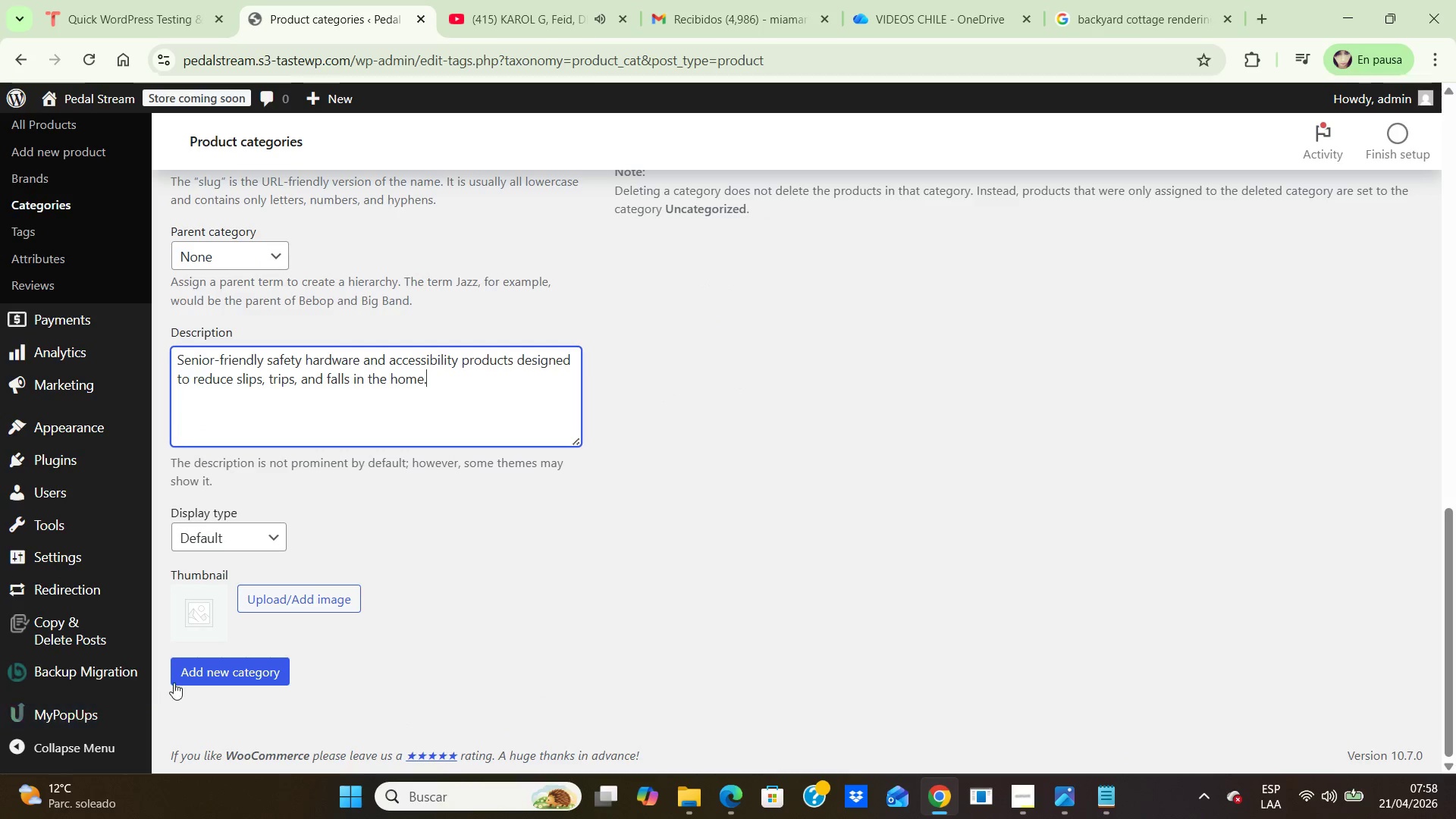 
left_click([188, 673])
 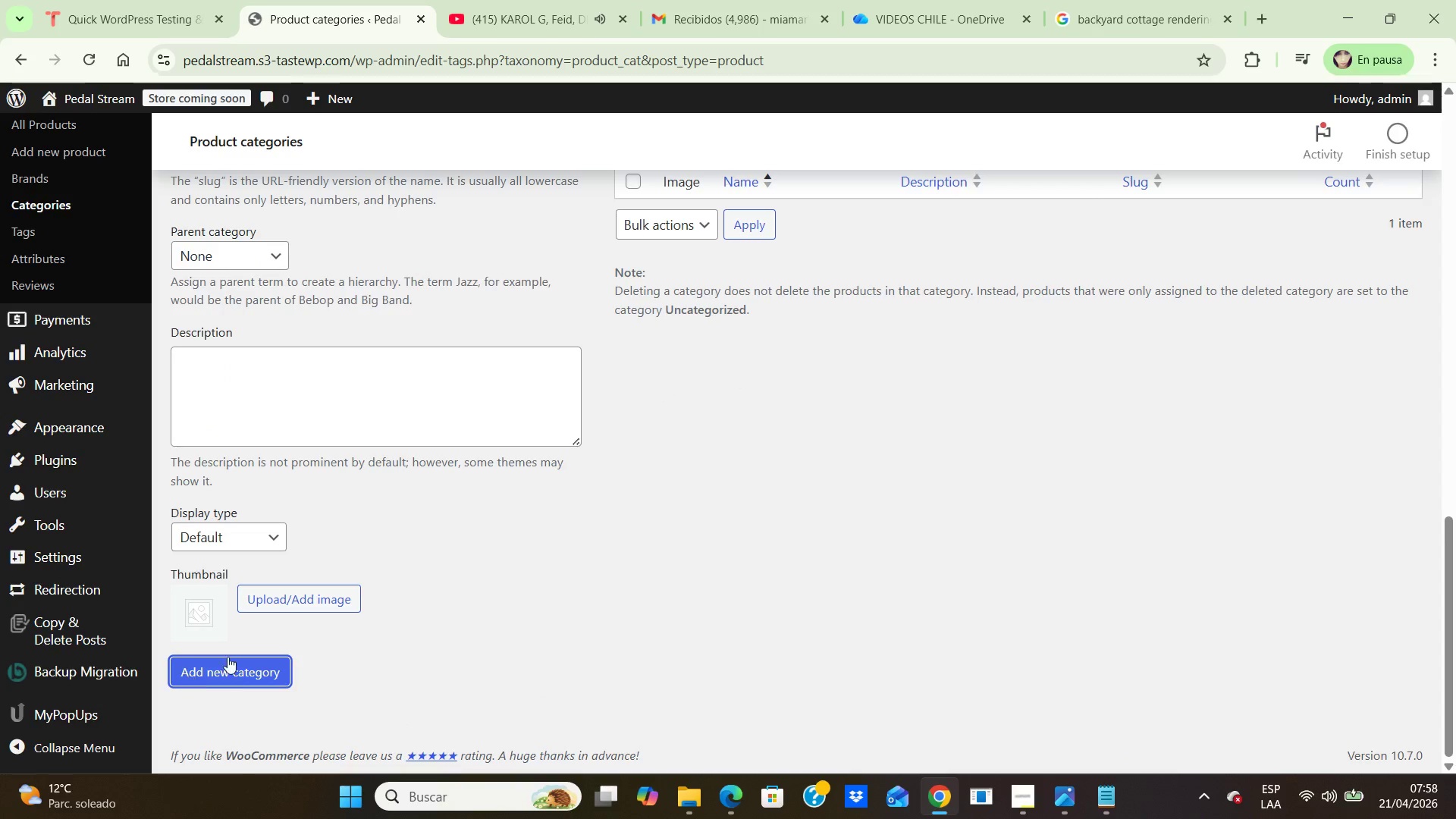 
scroll: coordinate [747, 560], scroll_direction: up, amount: 4.0
 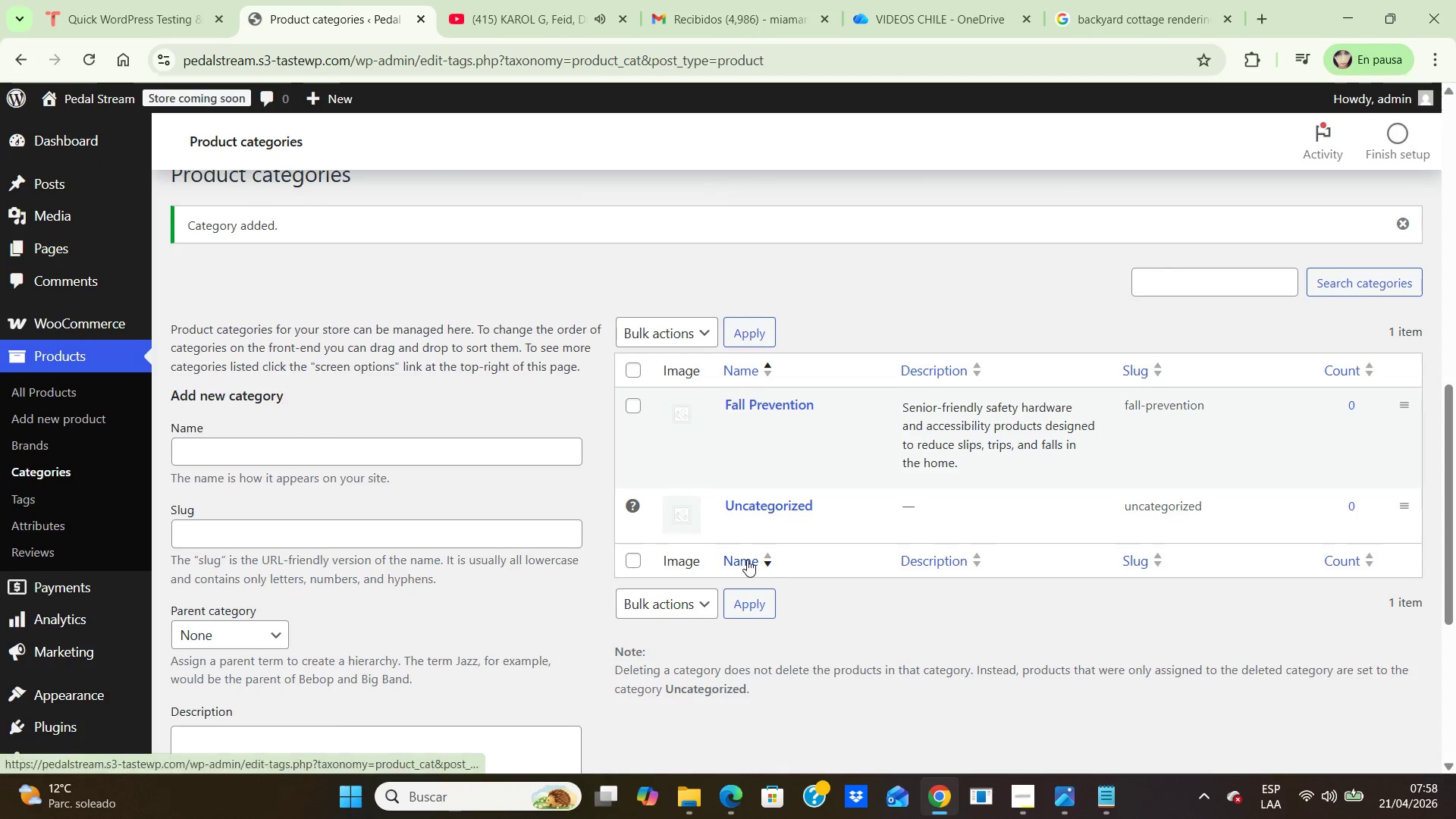 
scroll: coordinate [747, 560], scroll_direction: down, amount: 2.0
 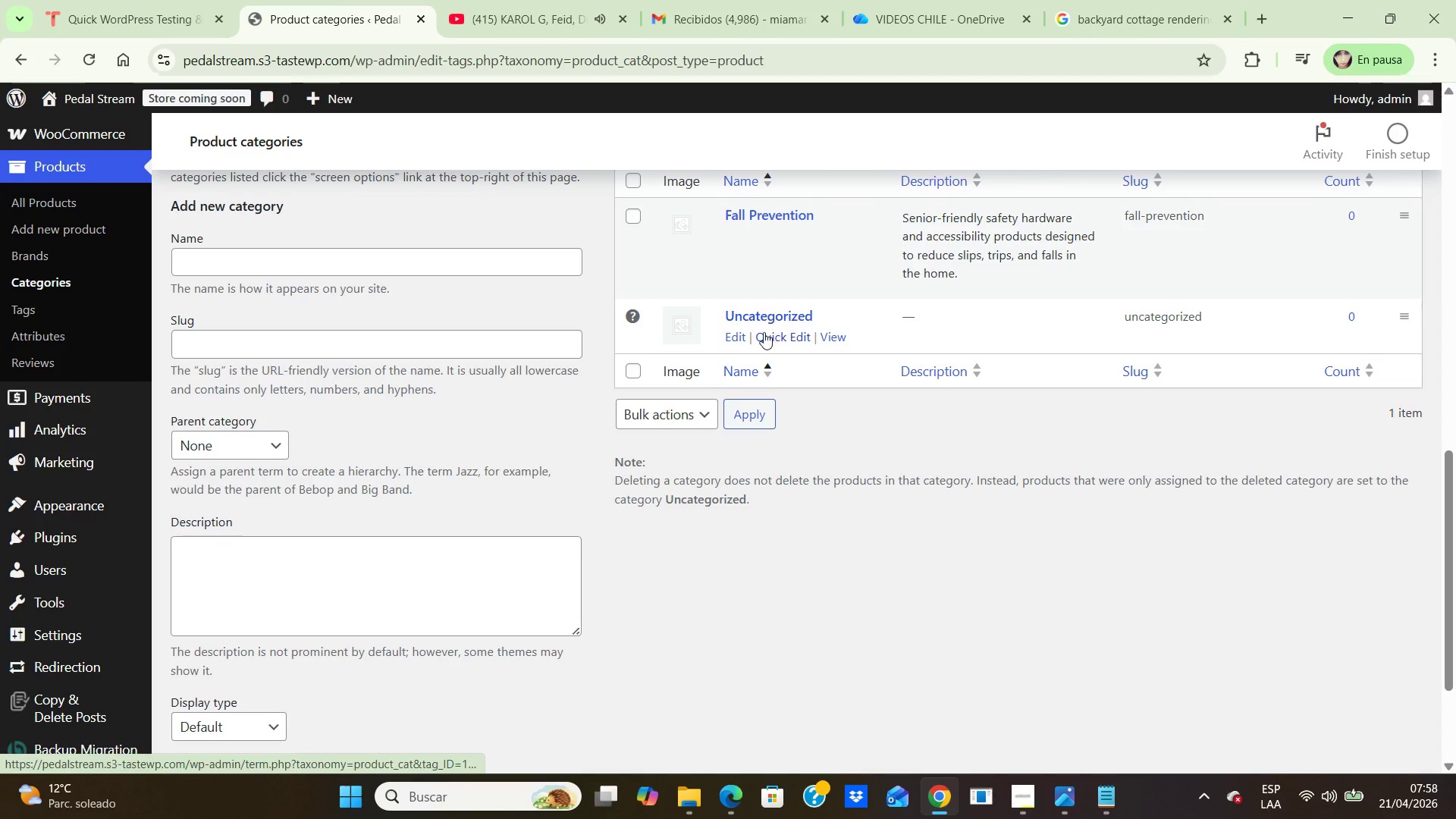 
left_click([738, 339])
 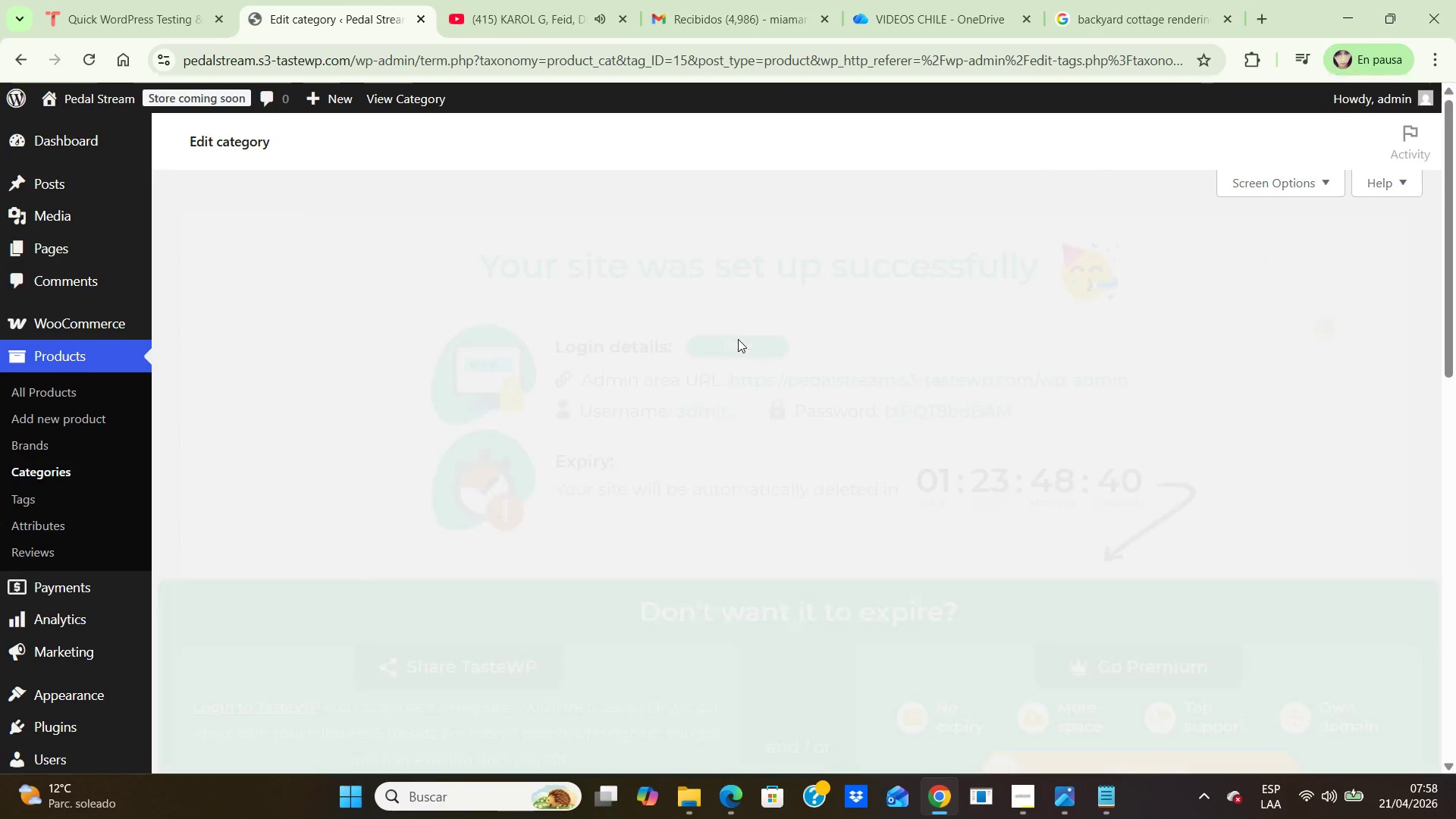 
scroll: coordinate [738, 339], scroll_direction: down, amount: 8.0
 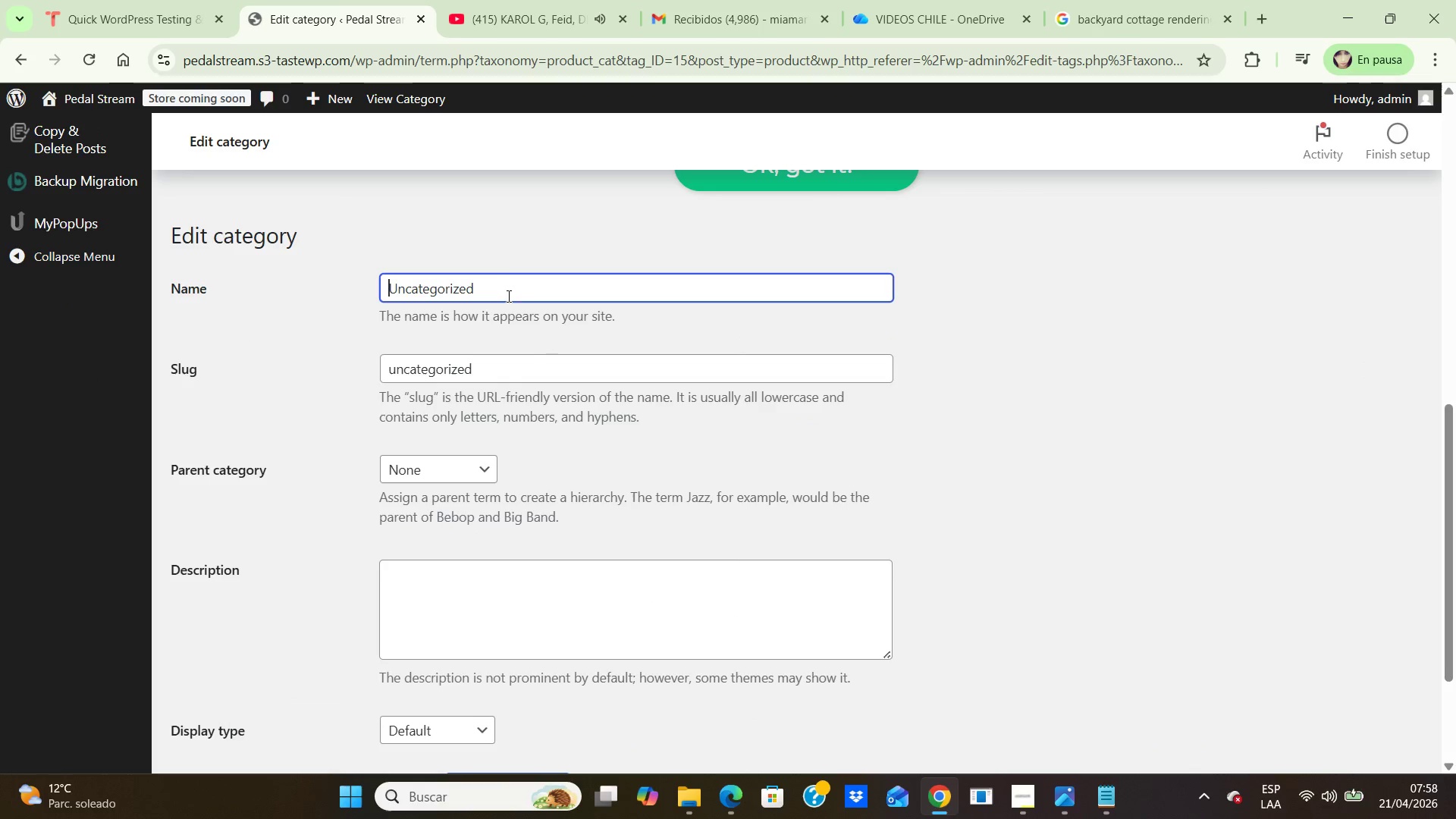 
left_click_drag(start_coordinate=[507, 284], to_coordinate=[325, 289])
 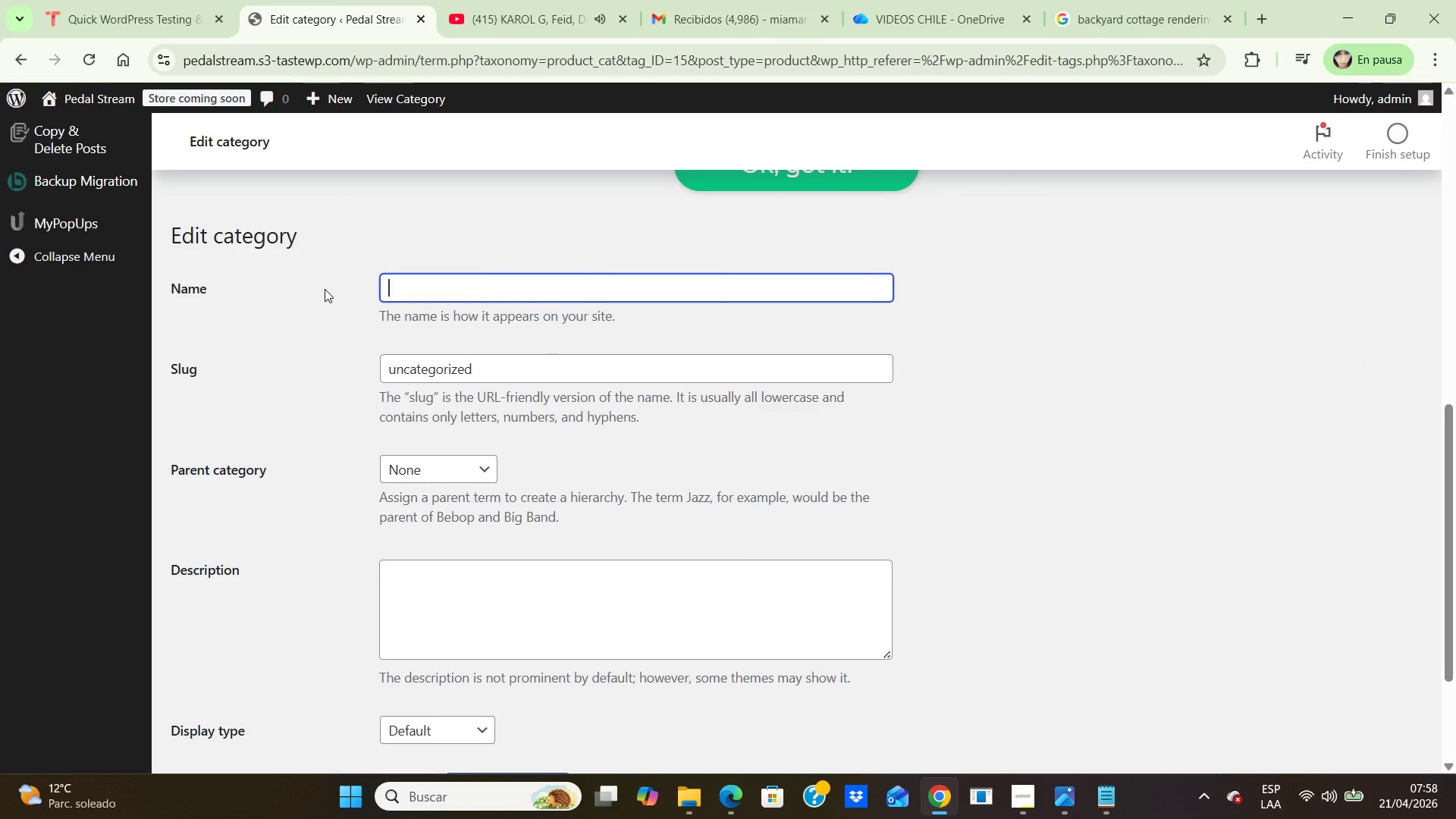 
key(Backspace)
 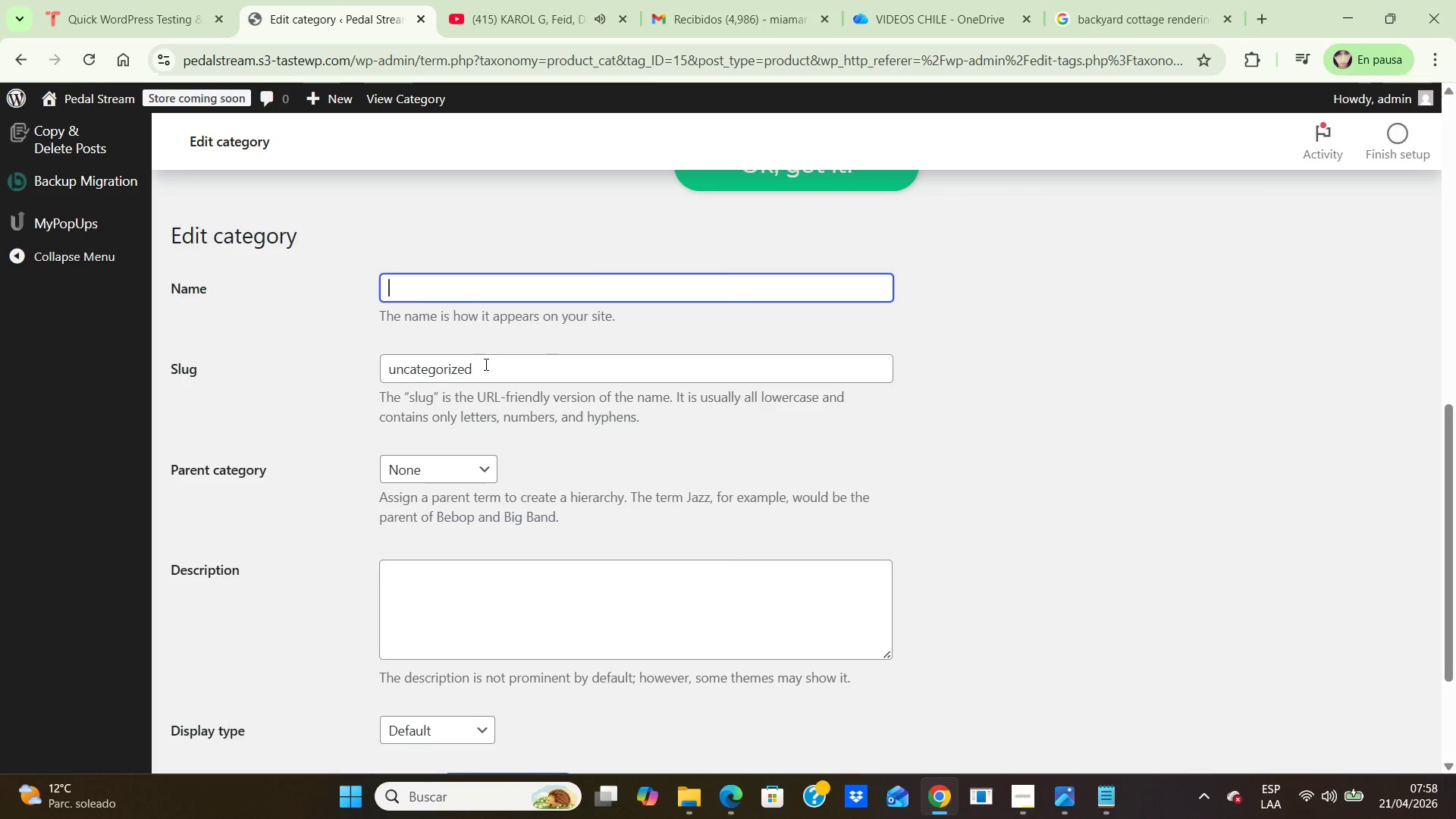 
left_click_drag(start_coordinate=[485, 370], to_coordinate=[320, 374])
 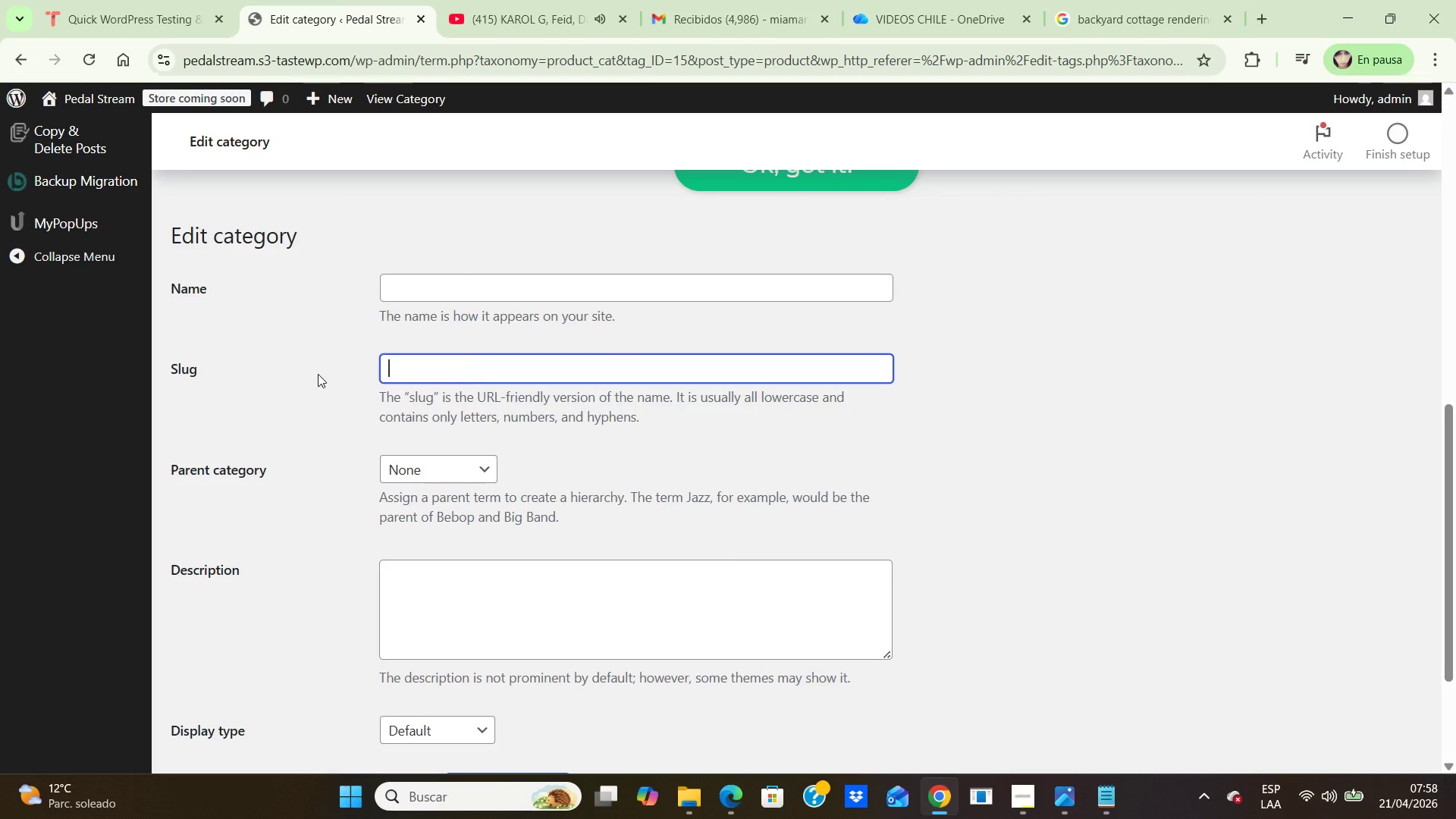 
key(Backspace)
 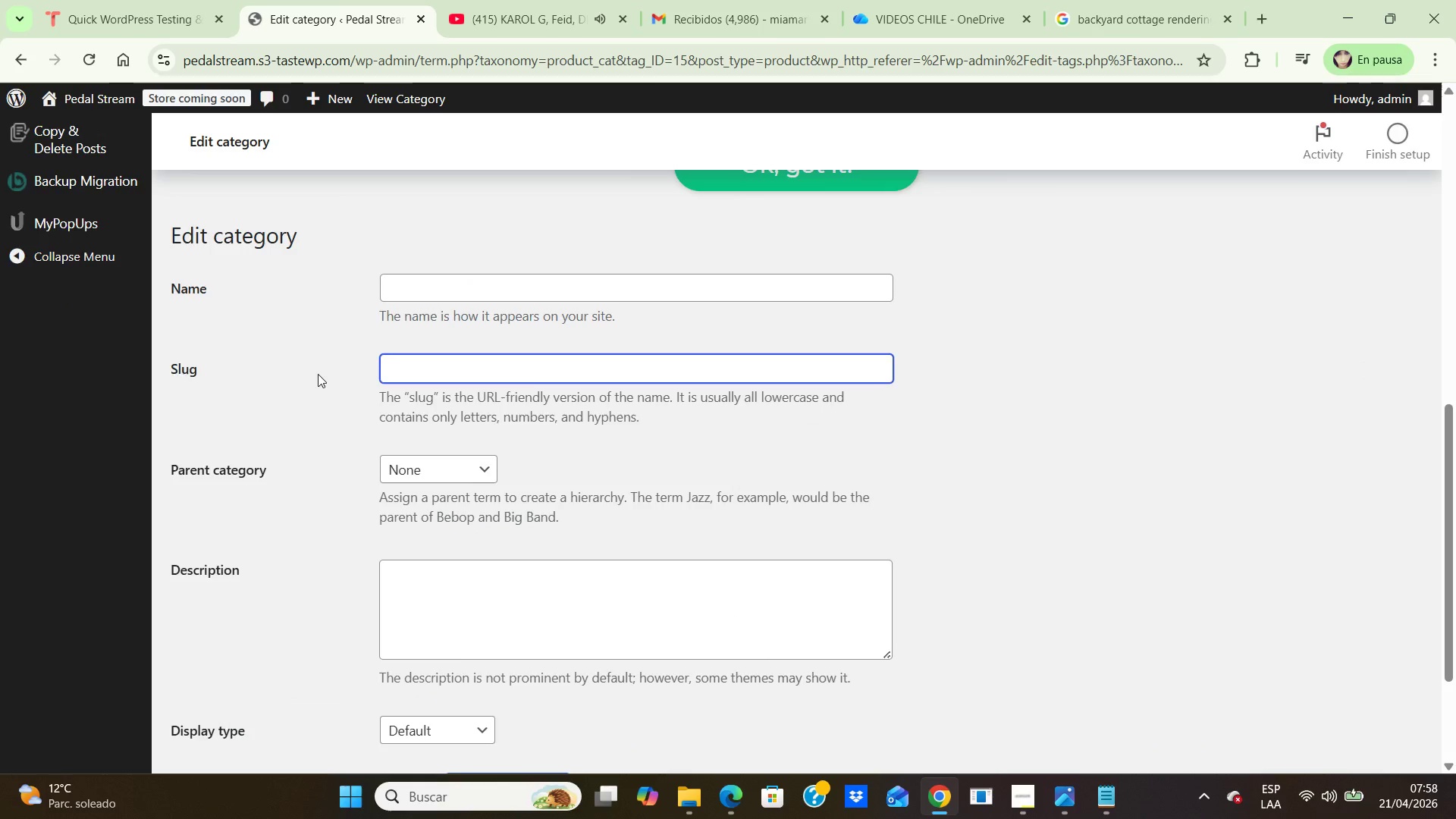 
scroll: coordinate [438, 533], scroll_direction: down, amount: 7.0
 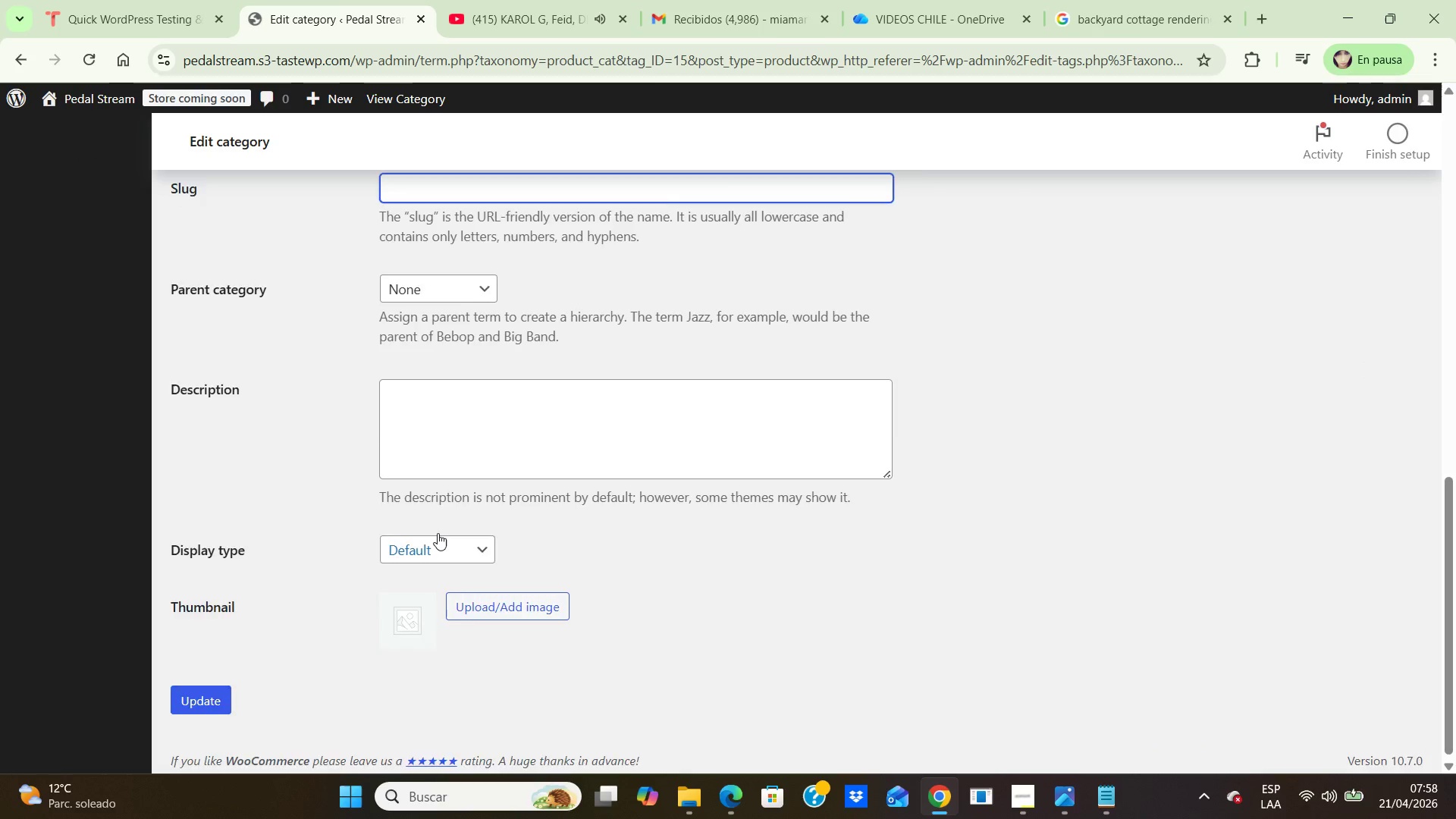 
scroll: coordinate [438, 533], scroll_direction: up, amount: 3.0
 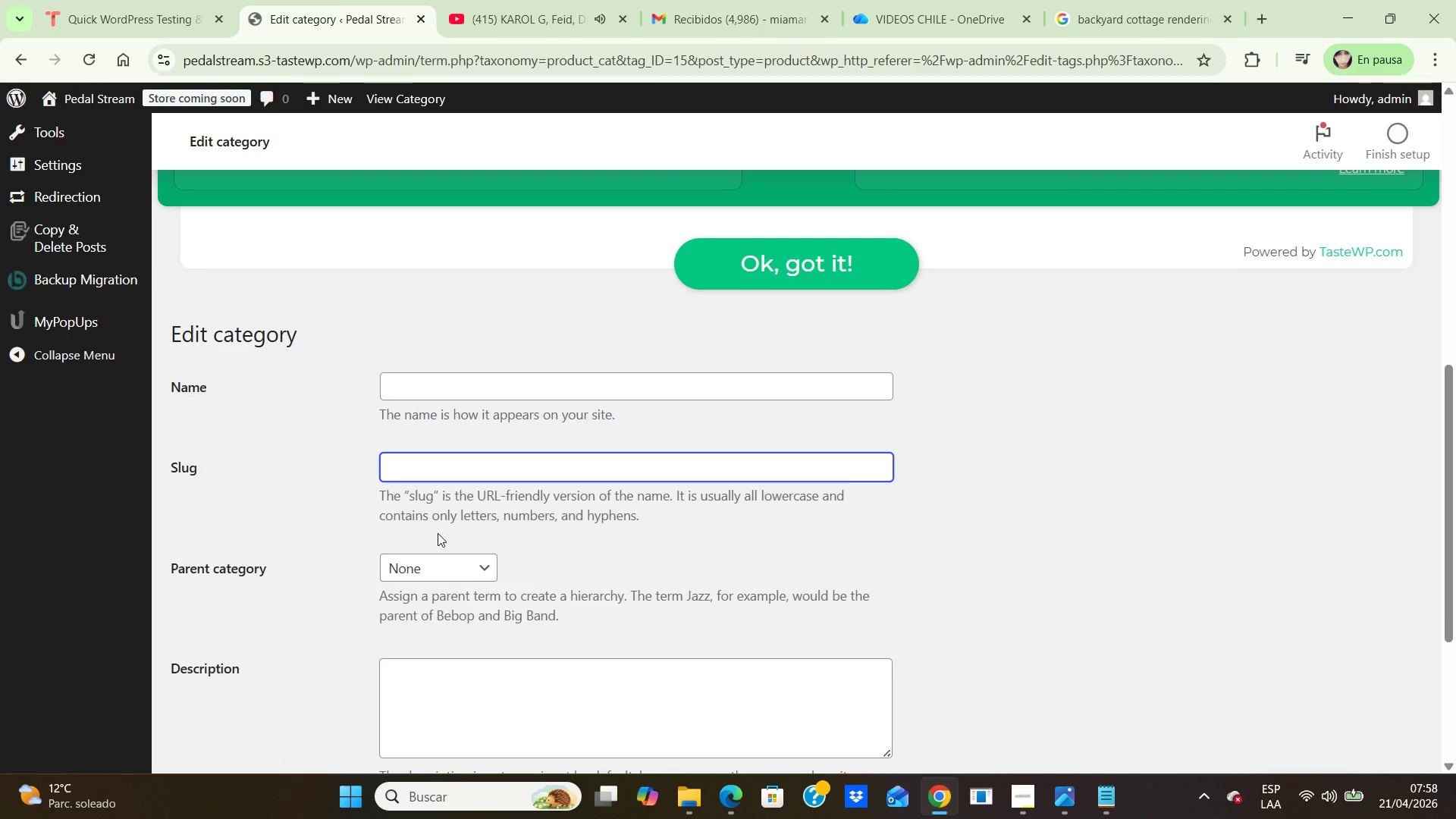 
scroll: coordinate [438, 533], scroll_direction: down, amount: 4.0
 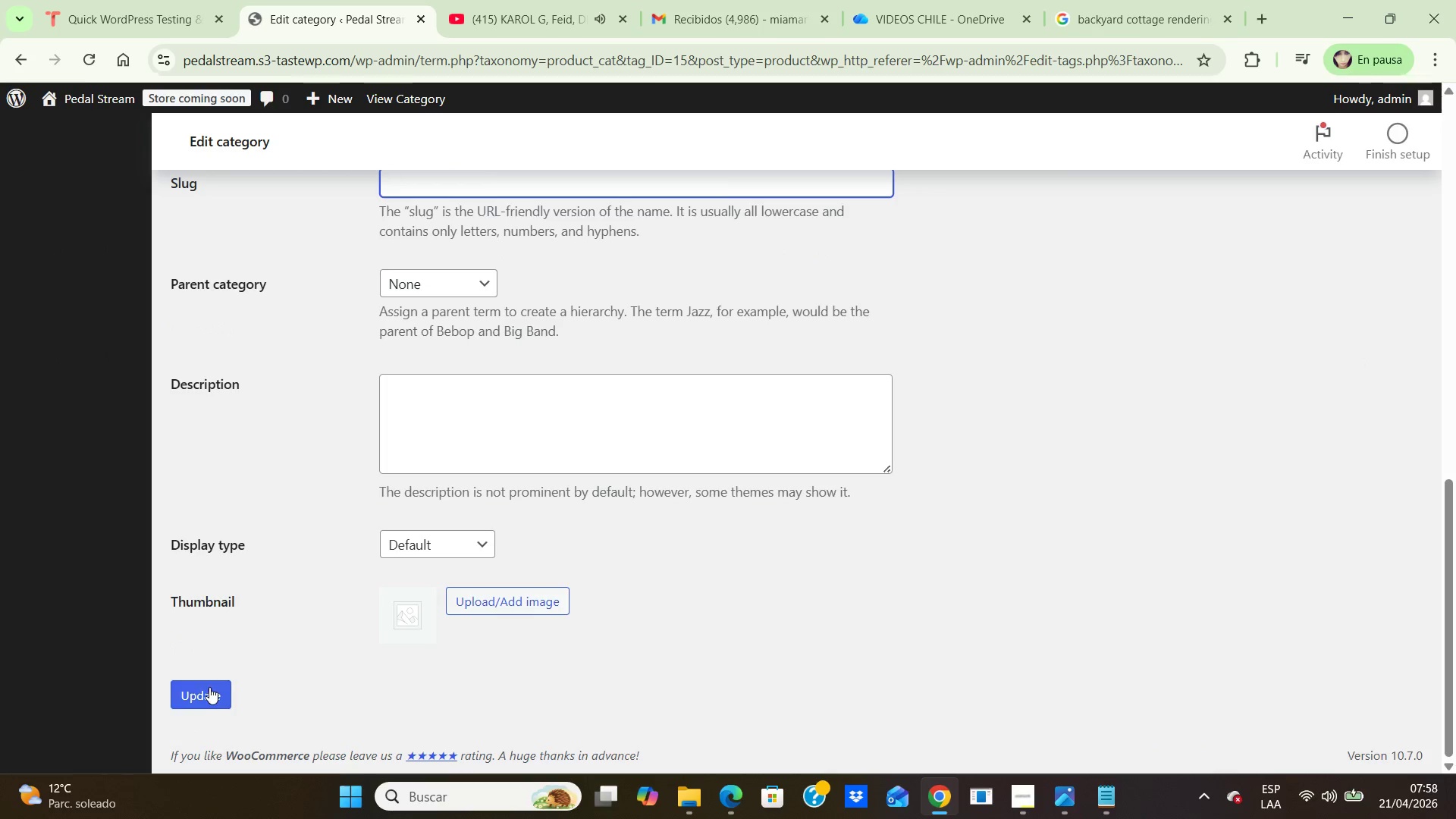 
left_click([209, 688])
 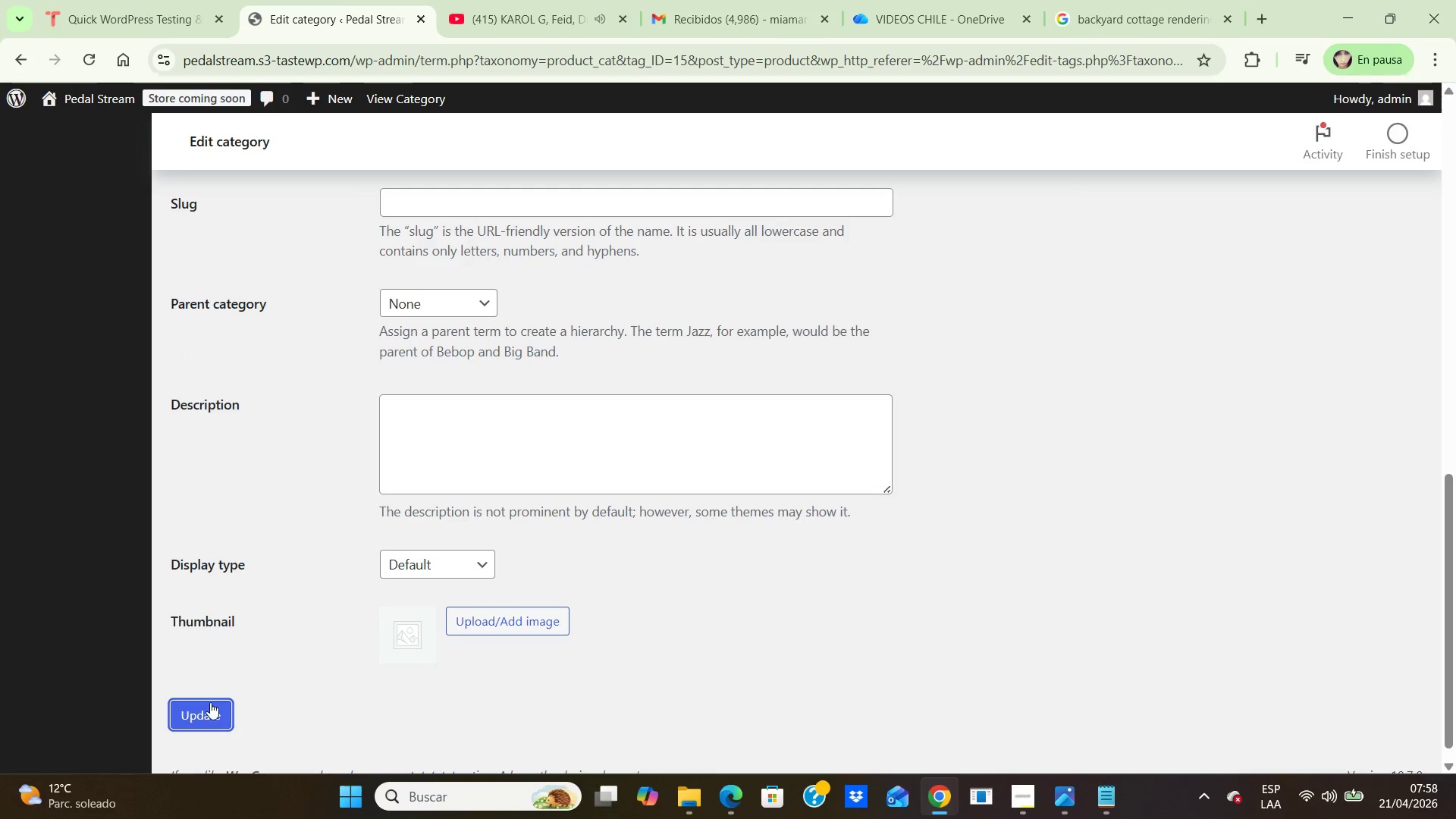 
left_click([210, 710])
 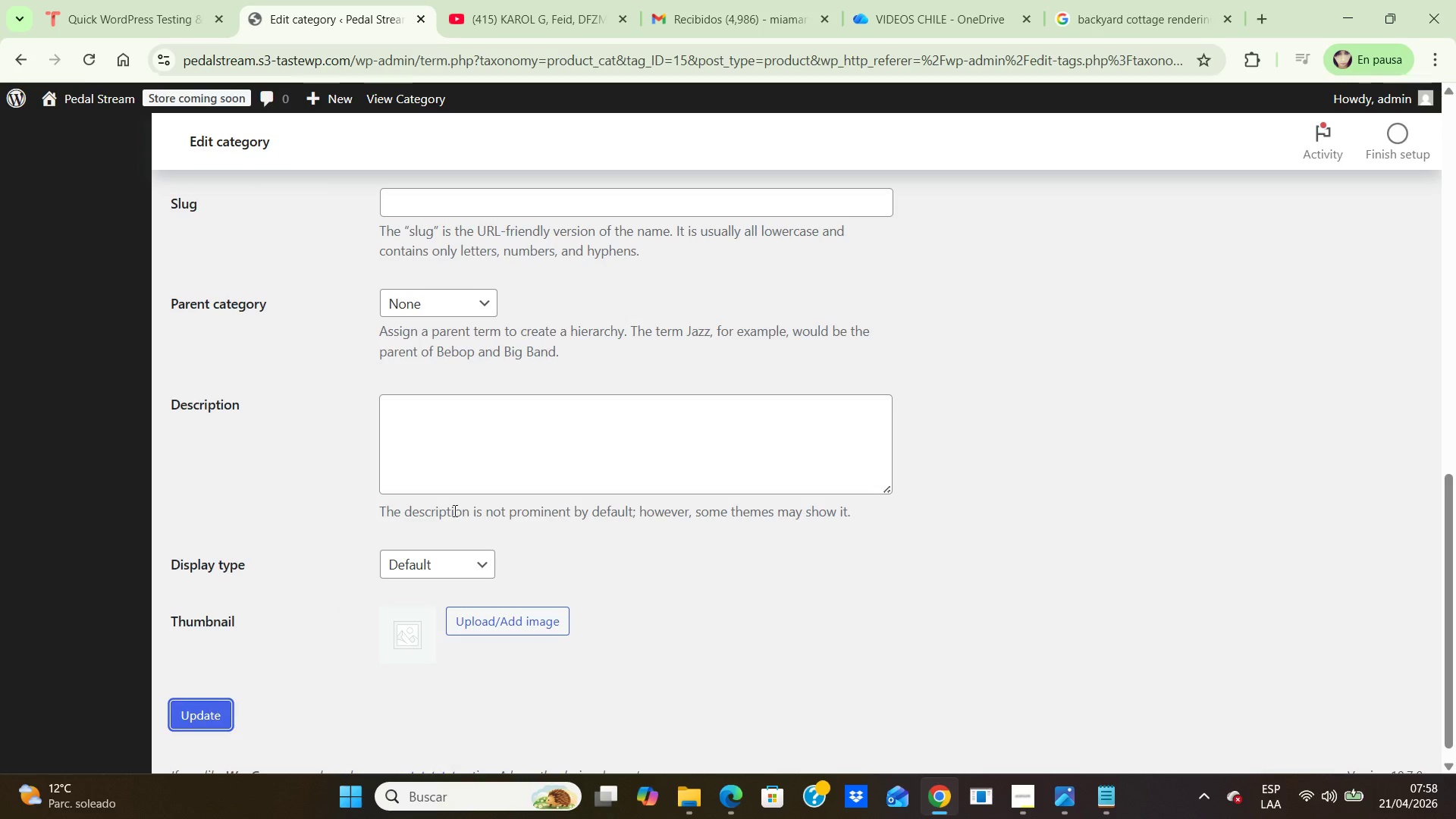 
scroll: coordinate [456, 507], scroll_direction: up, amount: 4.0
 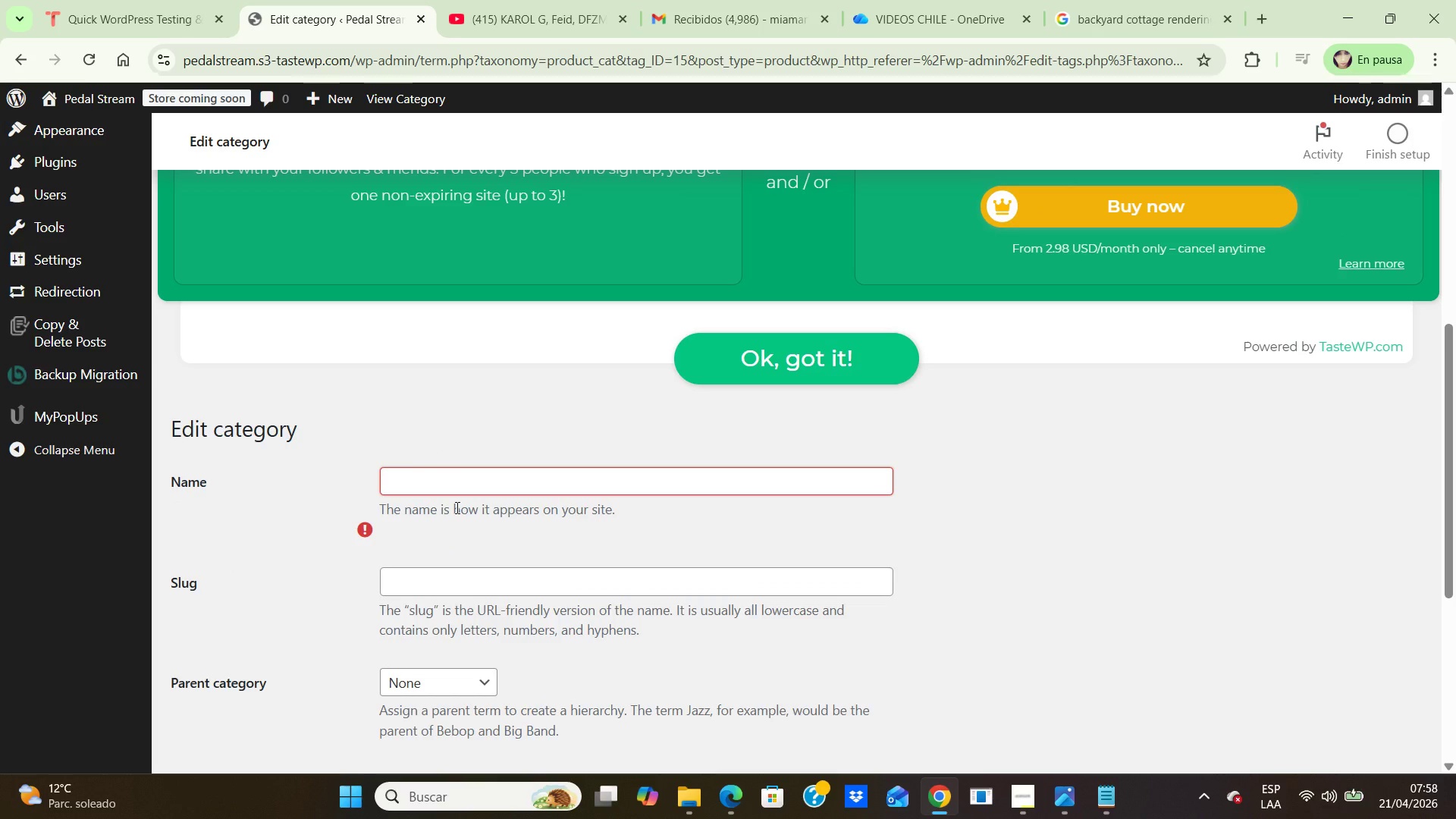 
scroll: coordinate [456, 507], scroll_direction: down, amount: 2.0
 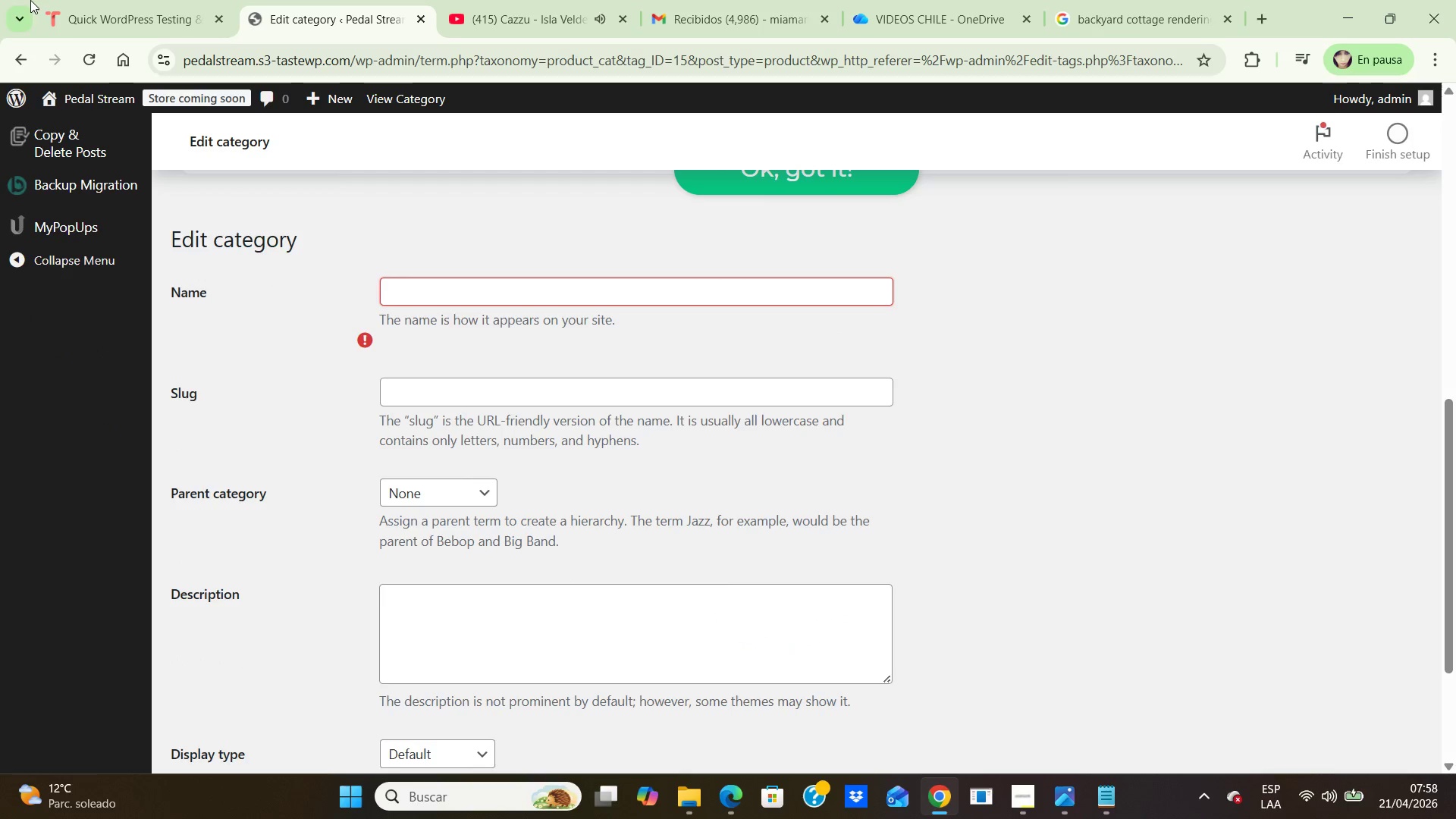 
left_click([20, 61])
 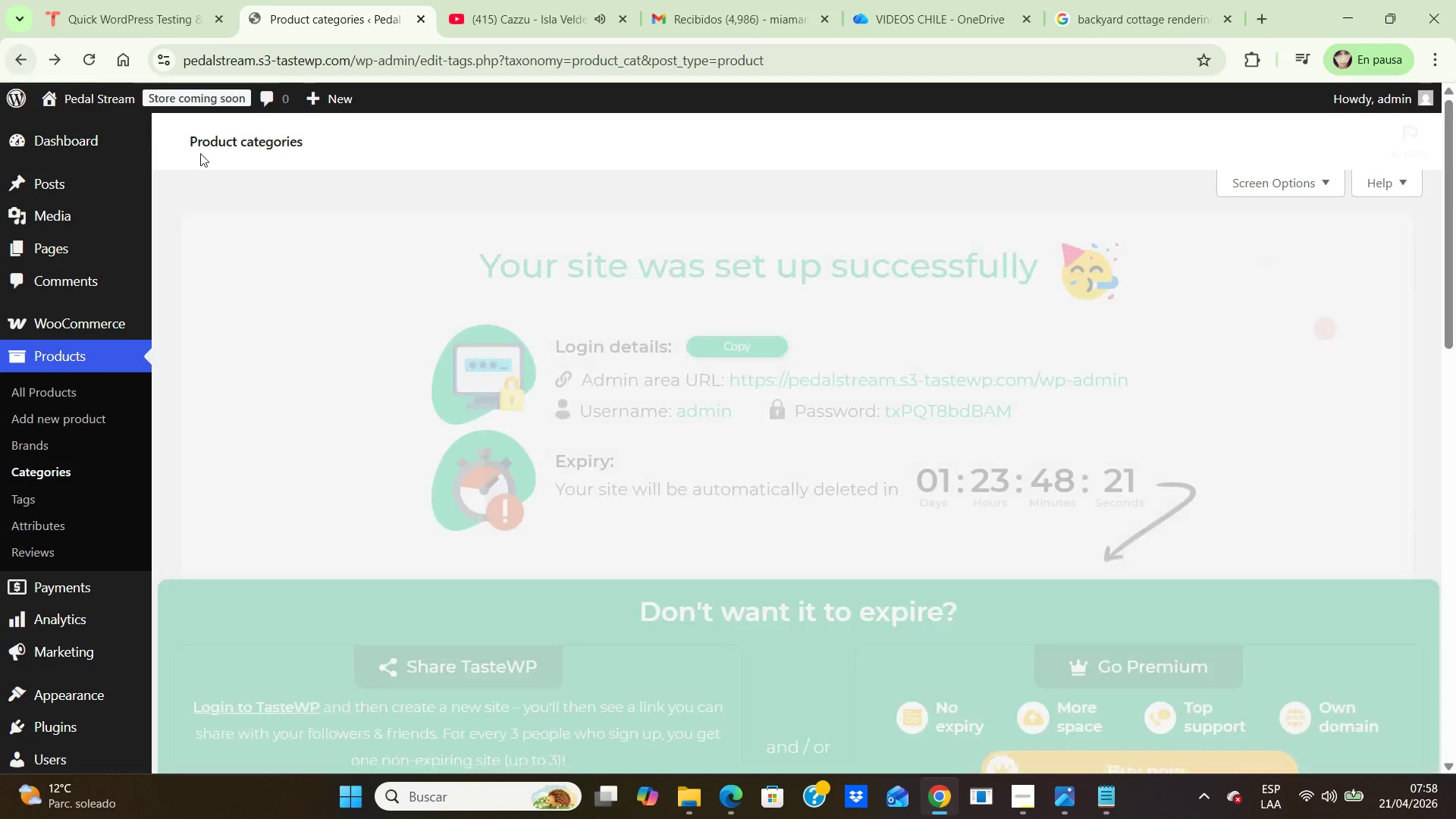 
scroll: coordinate [479, 334], scroll_direction: down, amount: 9.0
 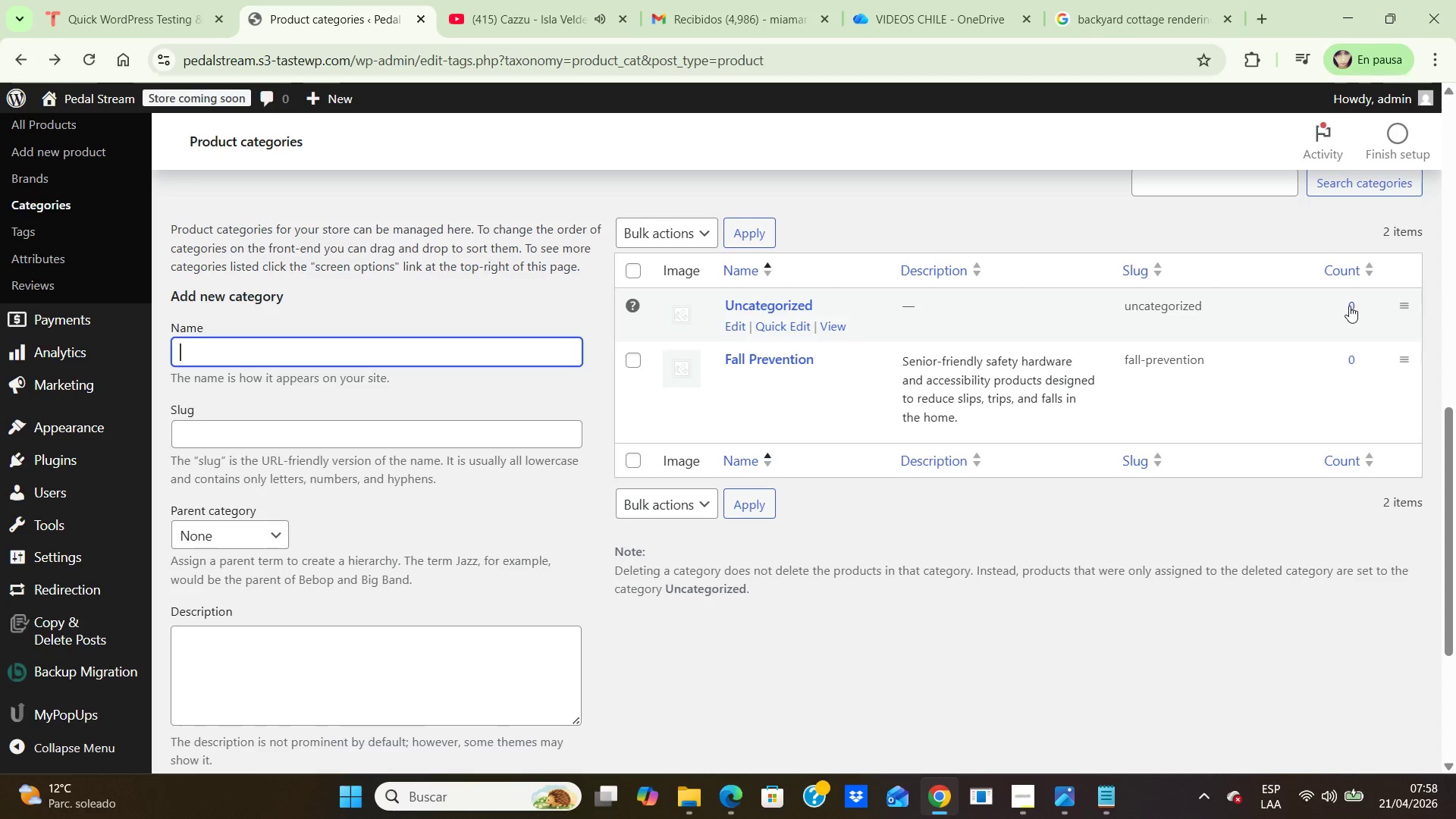 
wait(7.84)
 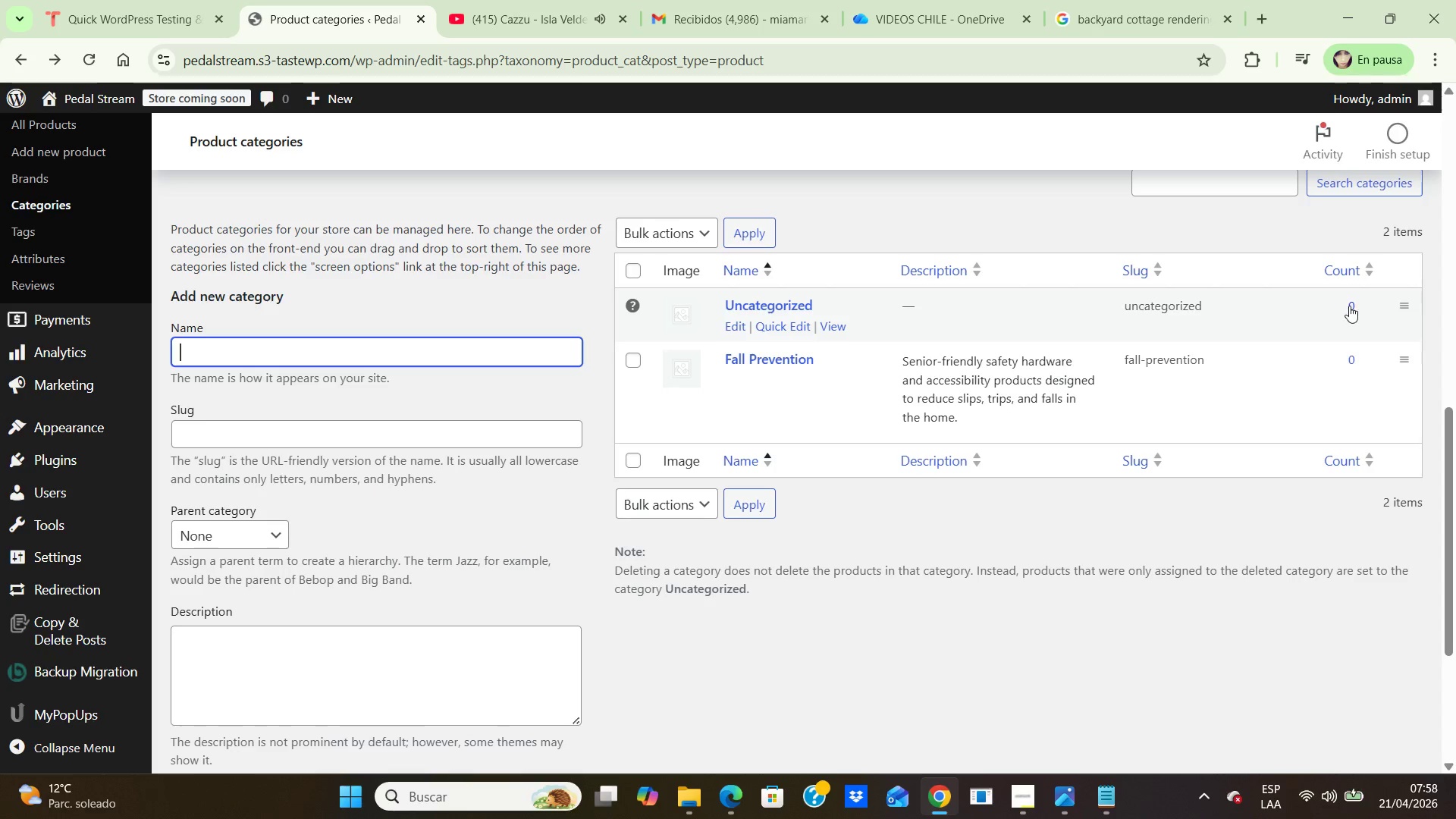 
left_click([684, 312])
 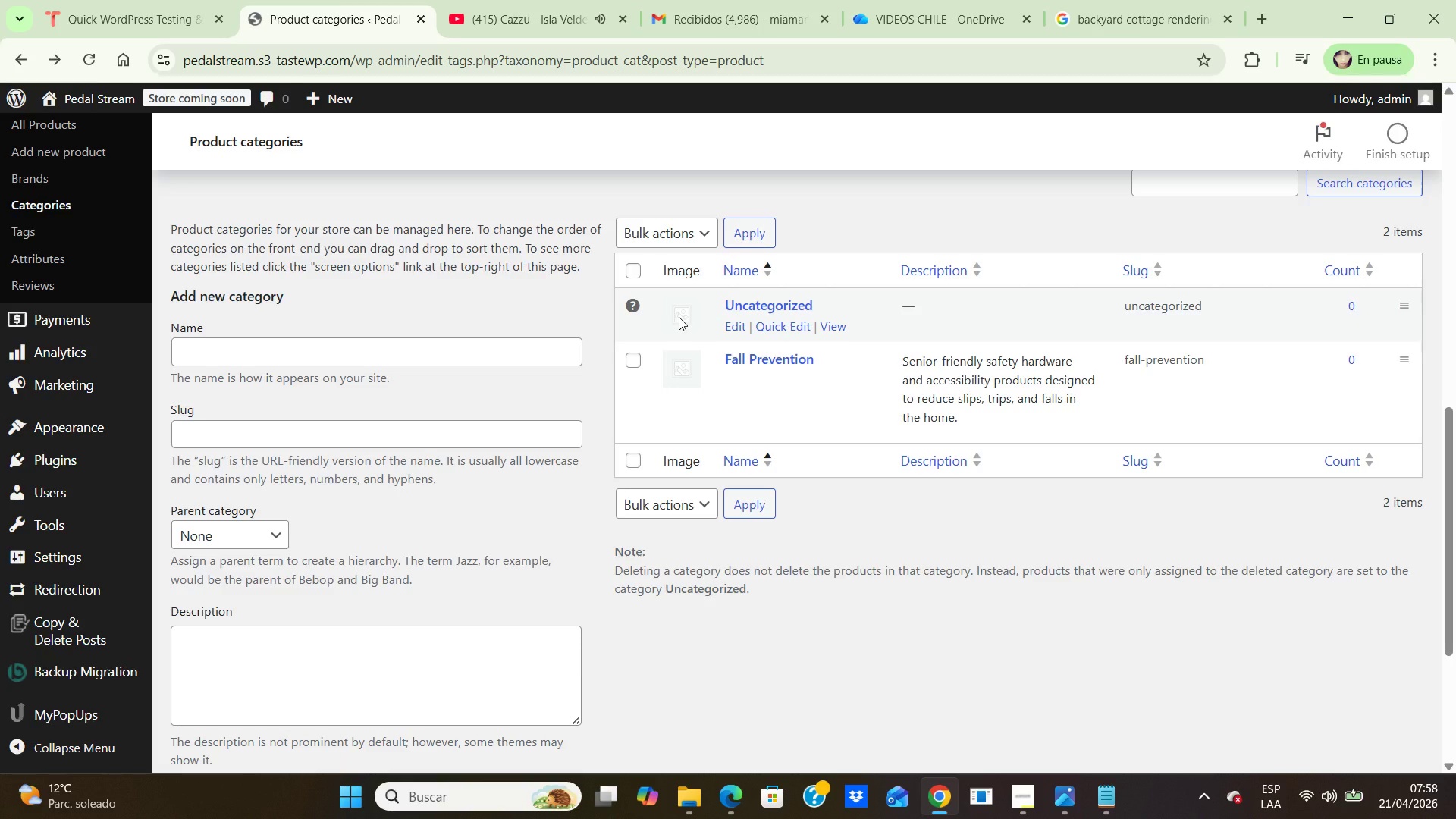 
double_click([679, 317])
 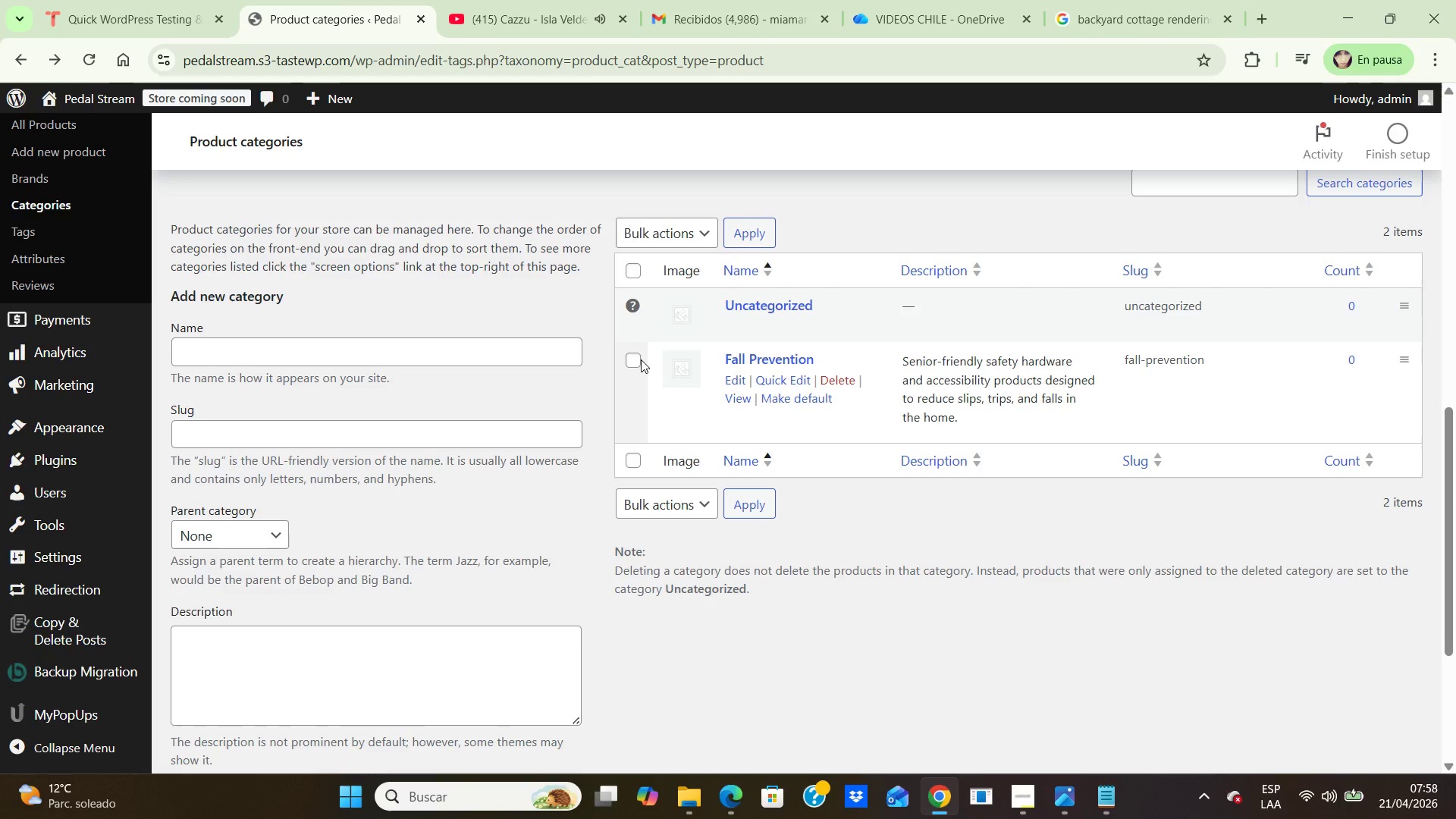 
left_click([635, 359])
 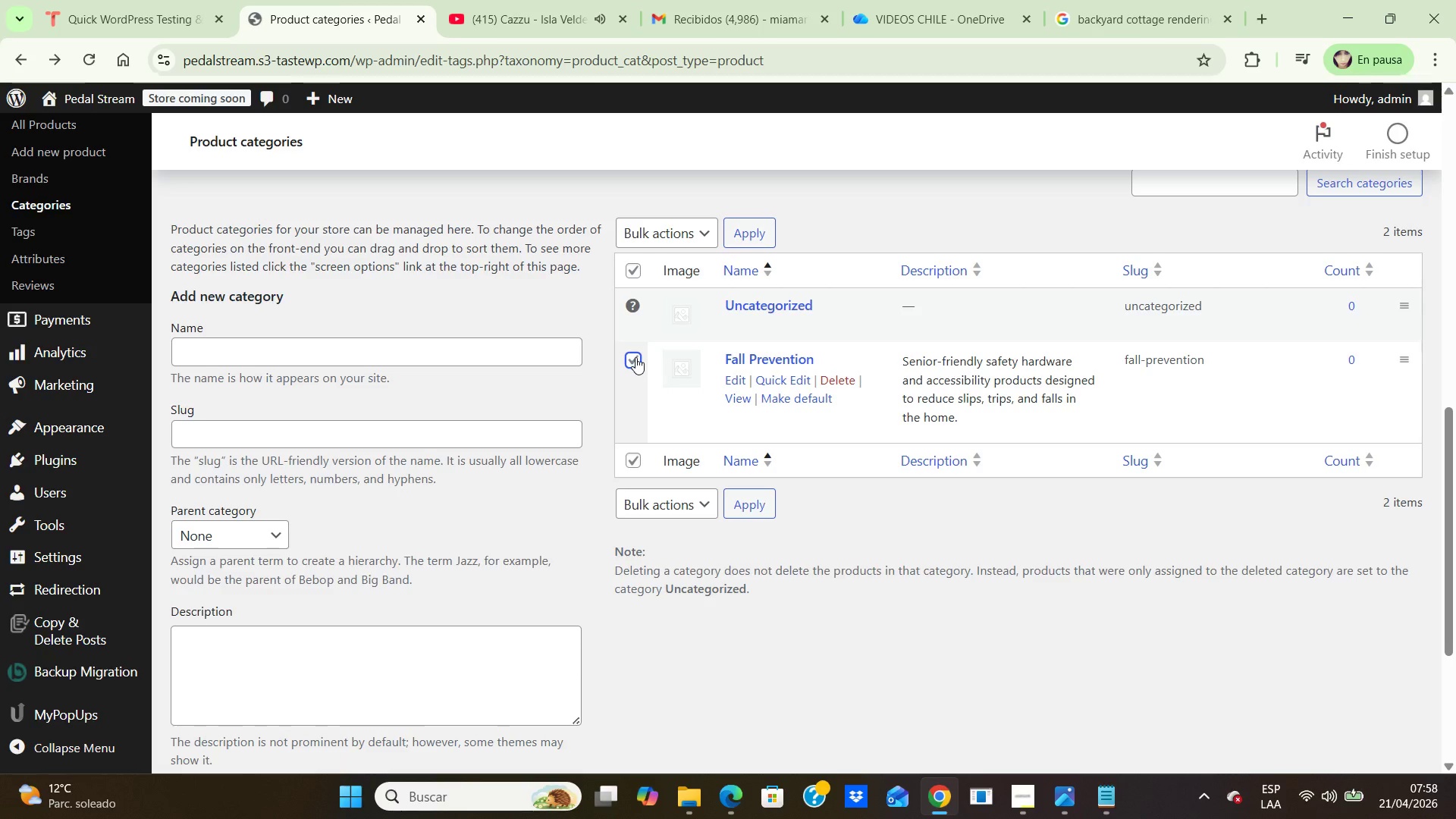 
mouse_move([641, 325])
 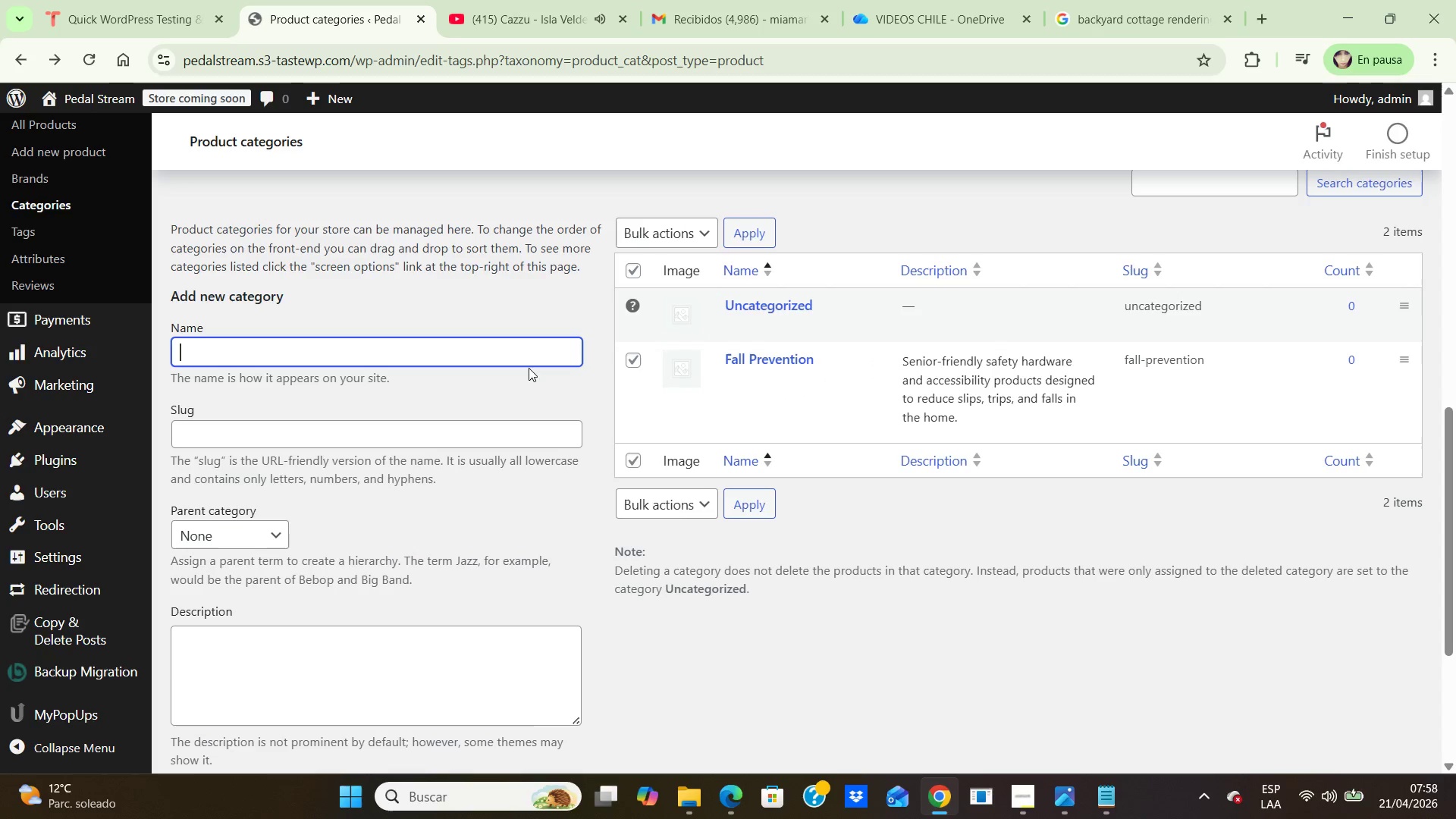 
wait(5.23)
 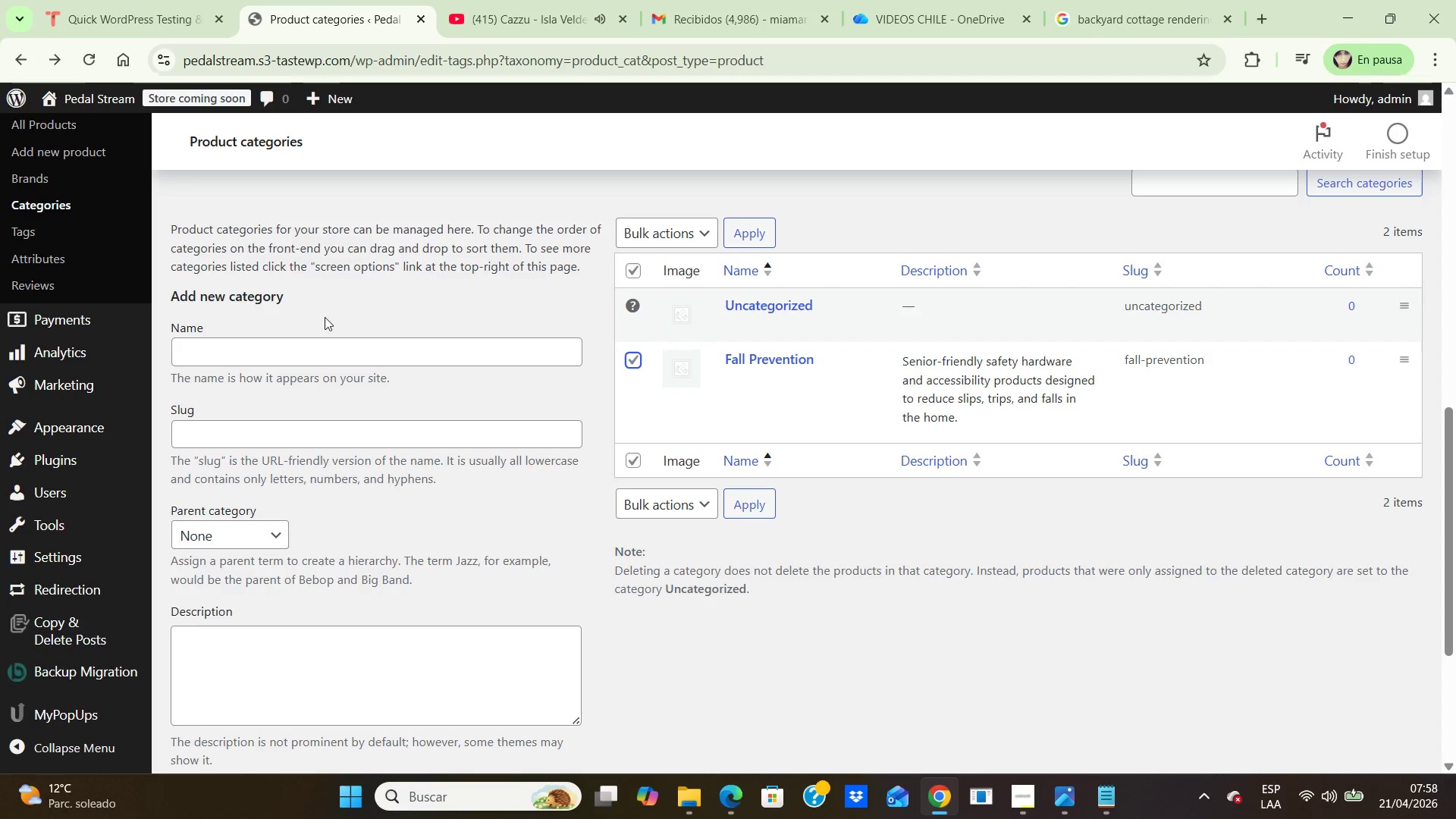 
left_click([636, 460])
 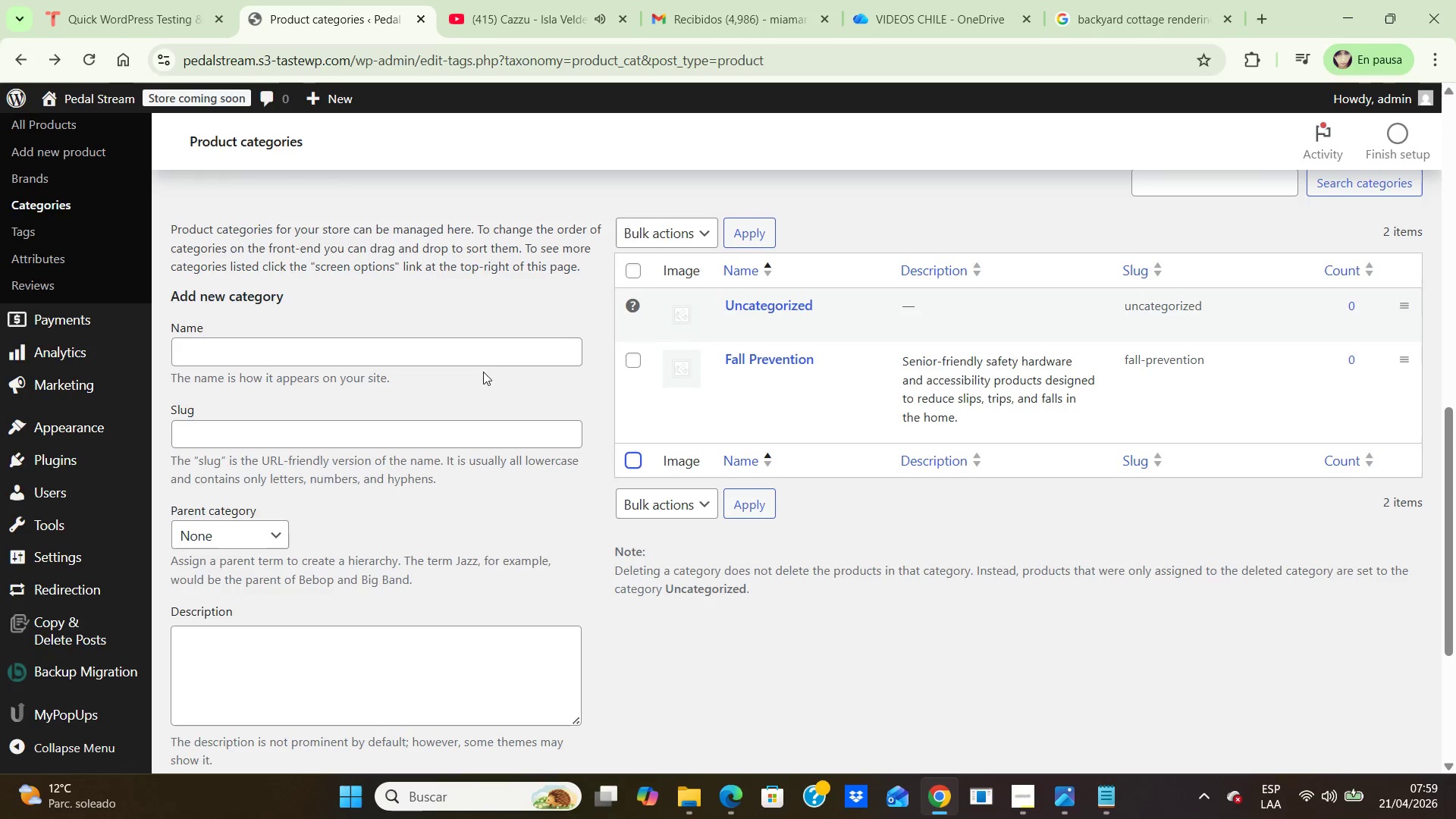 
left_click([481, 358])
 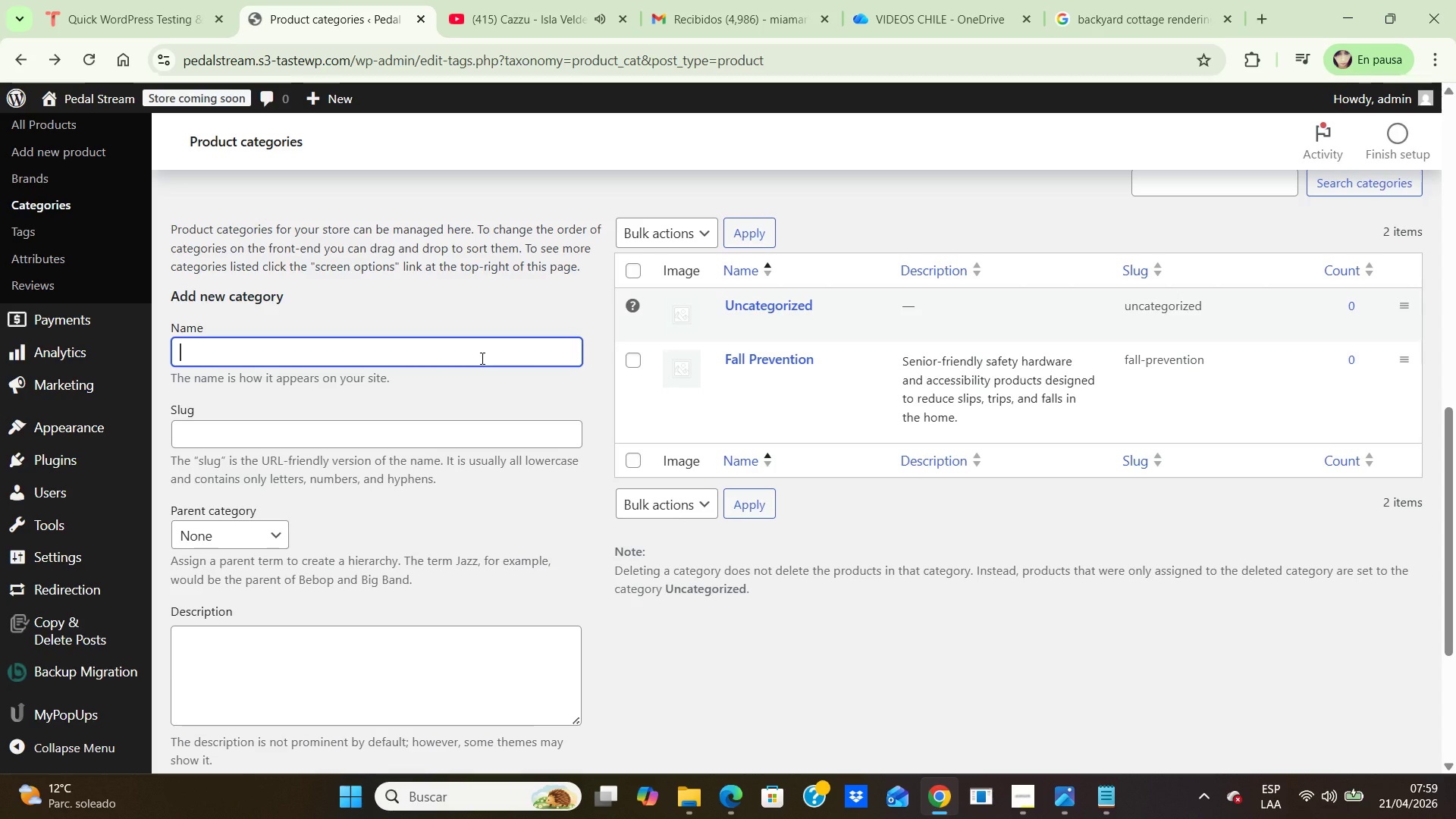 
type(Cognitive Support)
 